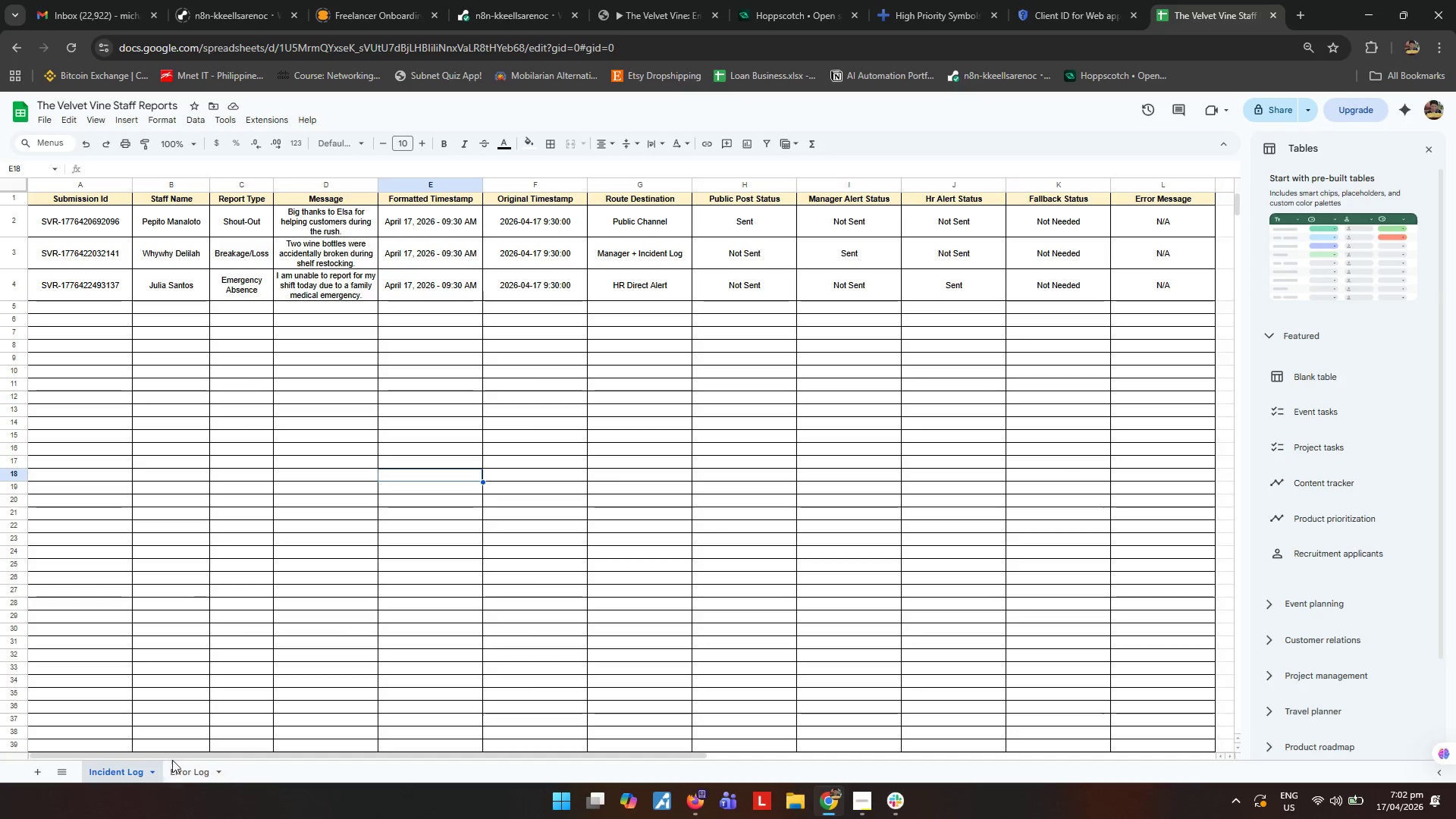 
left_click([187, 774])
 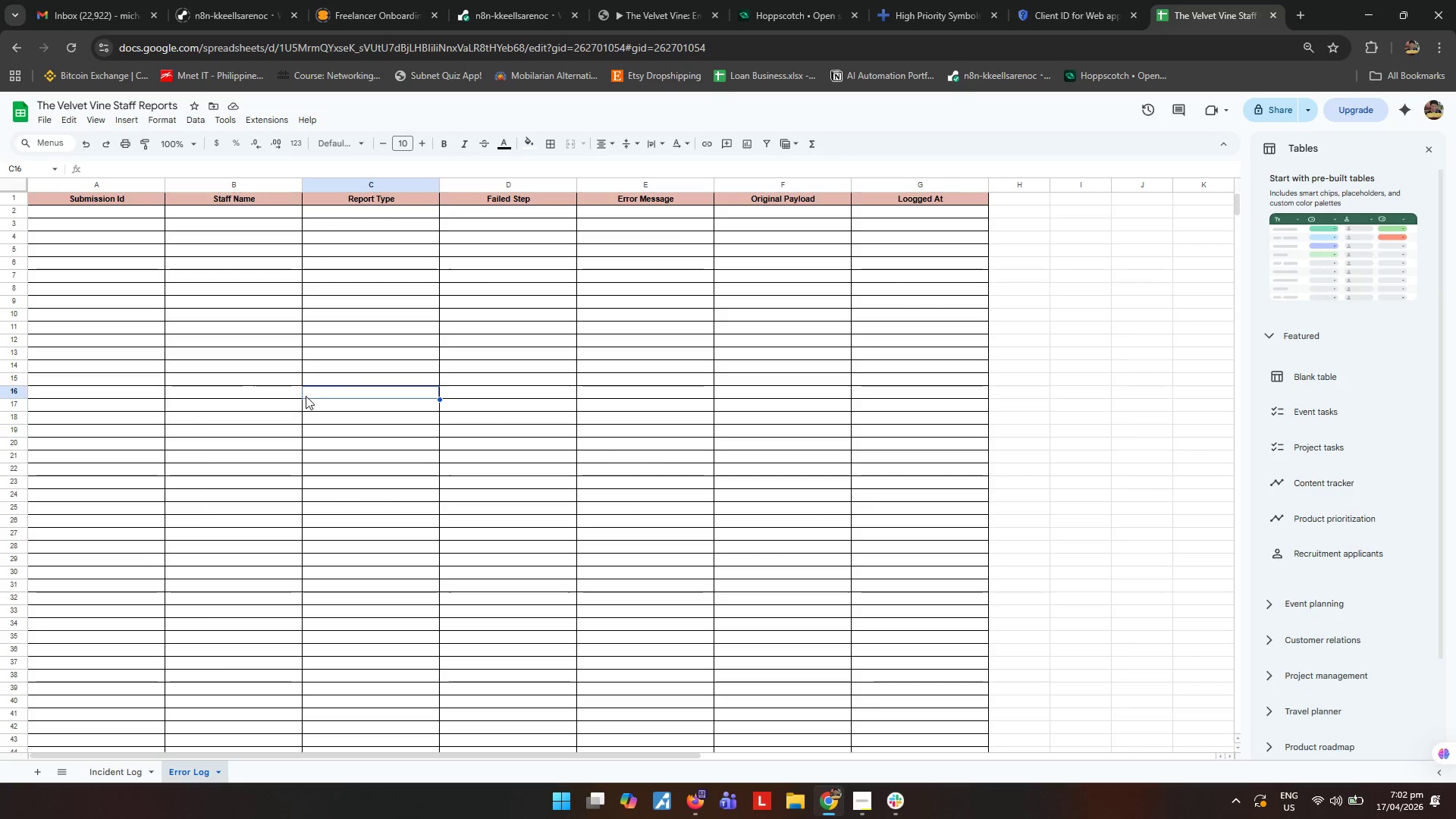 
left_click([224, 368])
 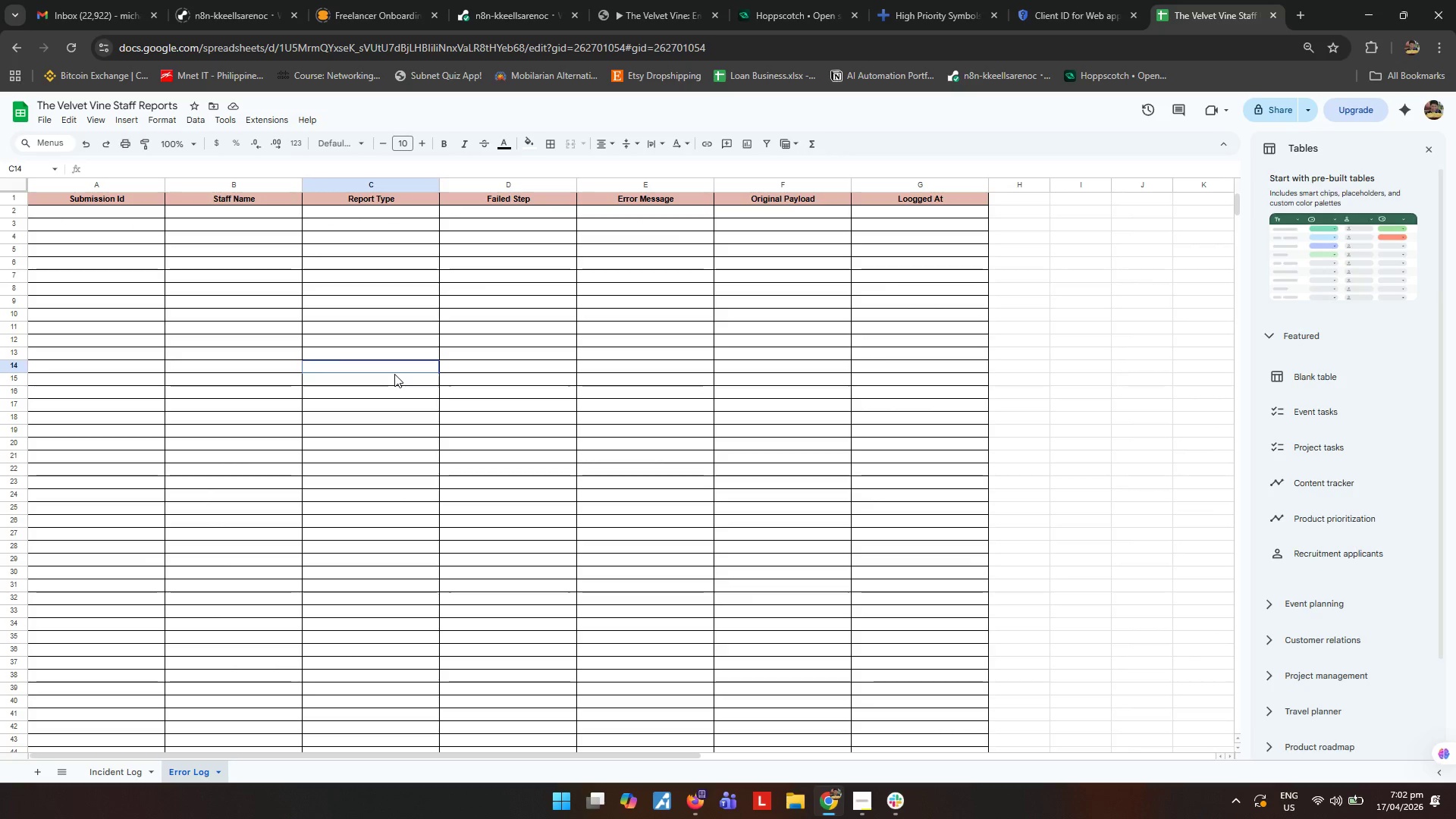 
double_click([466, 351])
 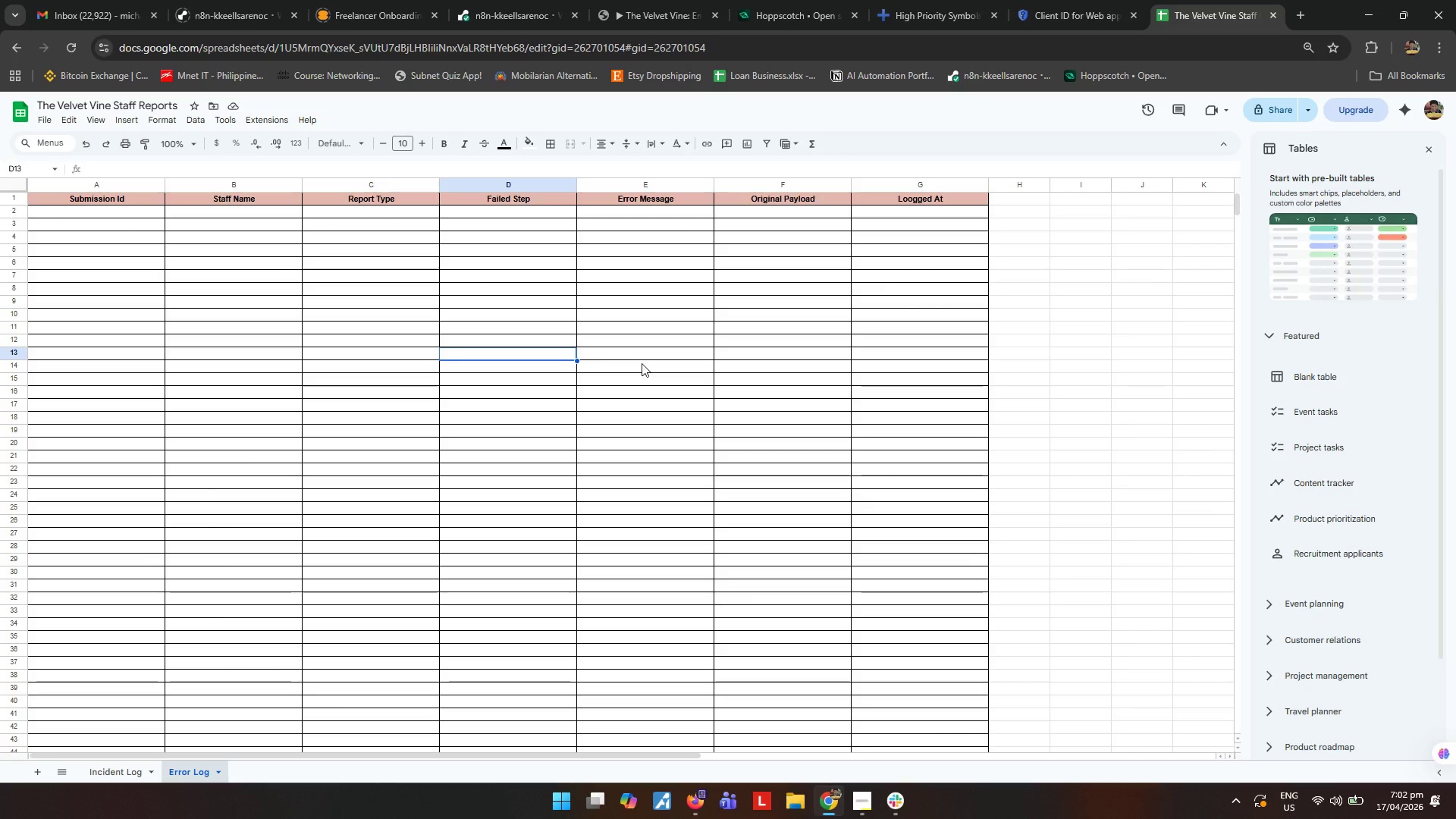 
left_click([642, 363])
 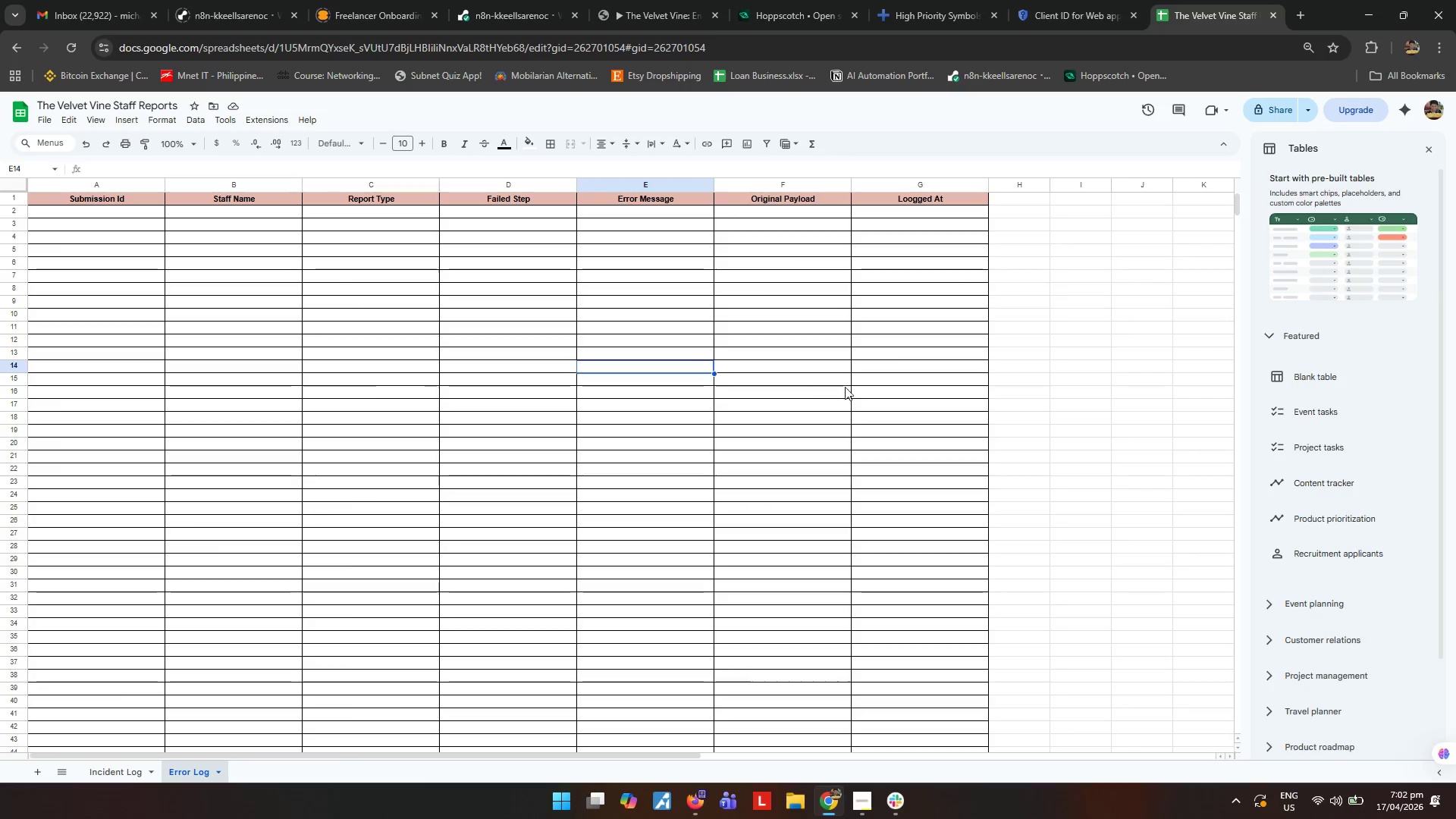 
double_click([902, 371])
 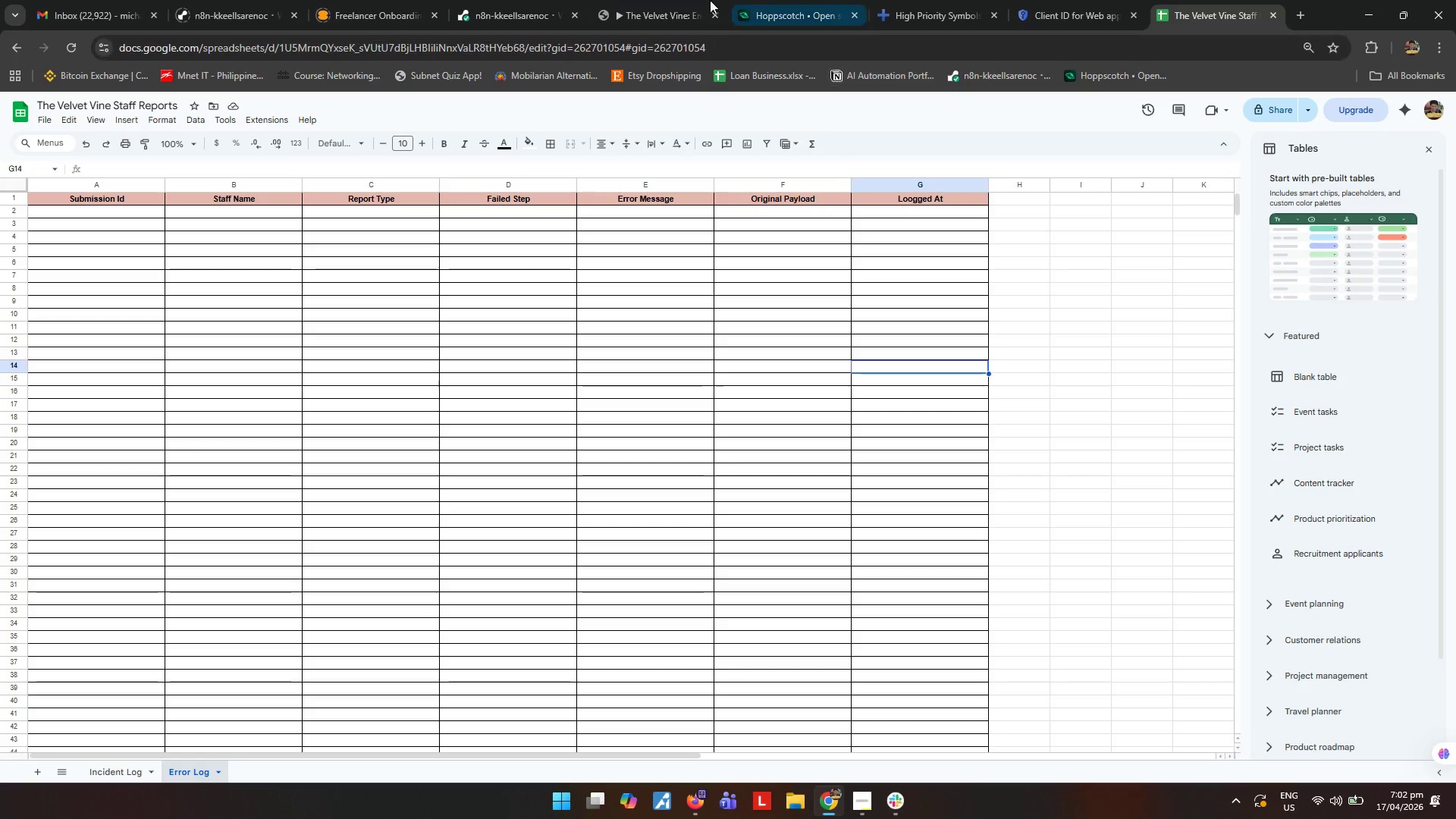 
left_click([630, 0])
 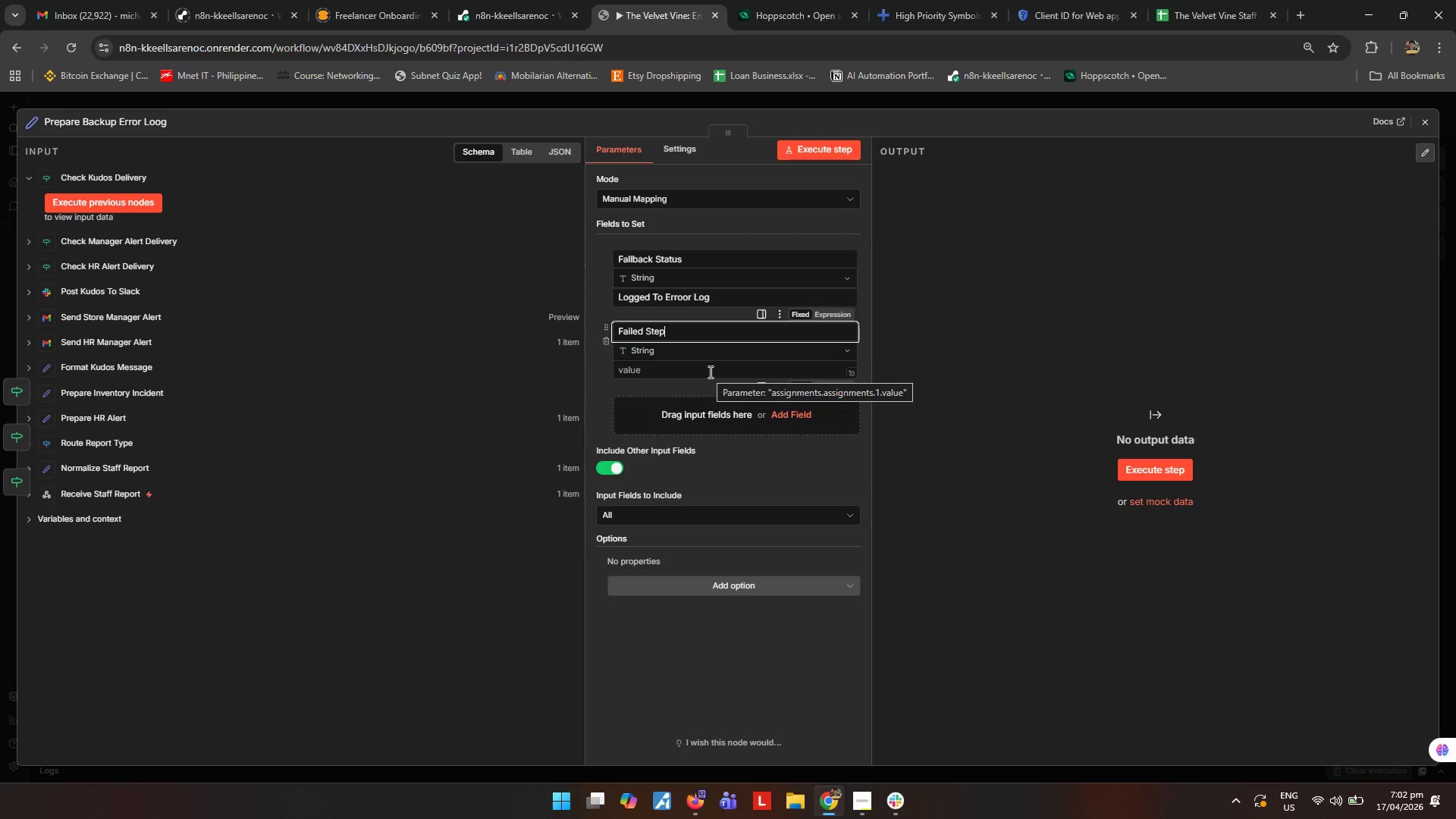 
left_click([709, 372])
 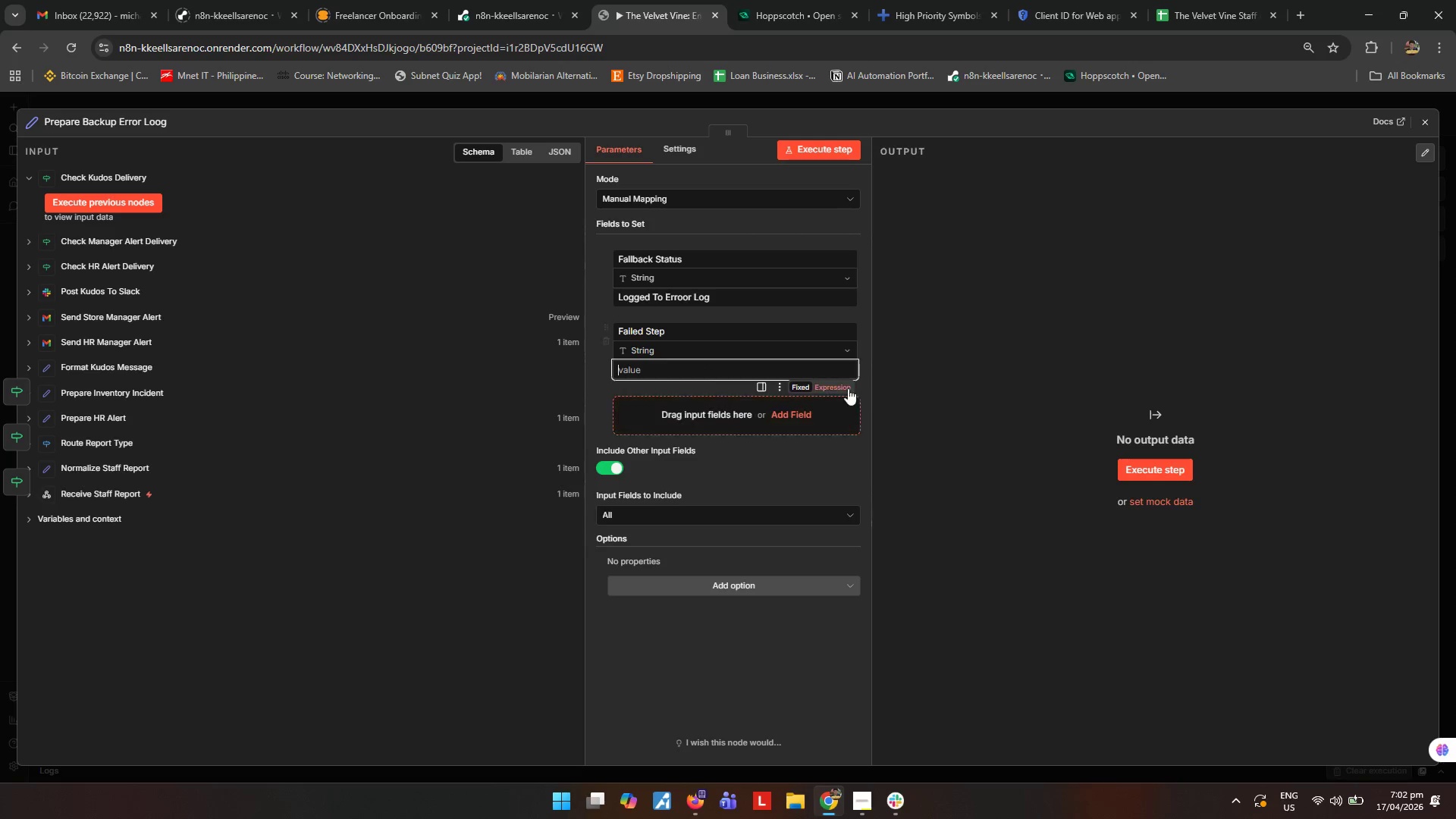 
double_click([707, 372])
 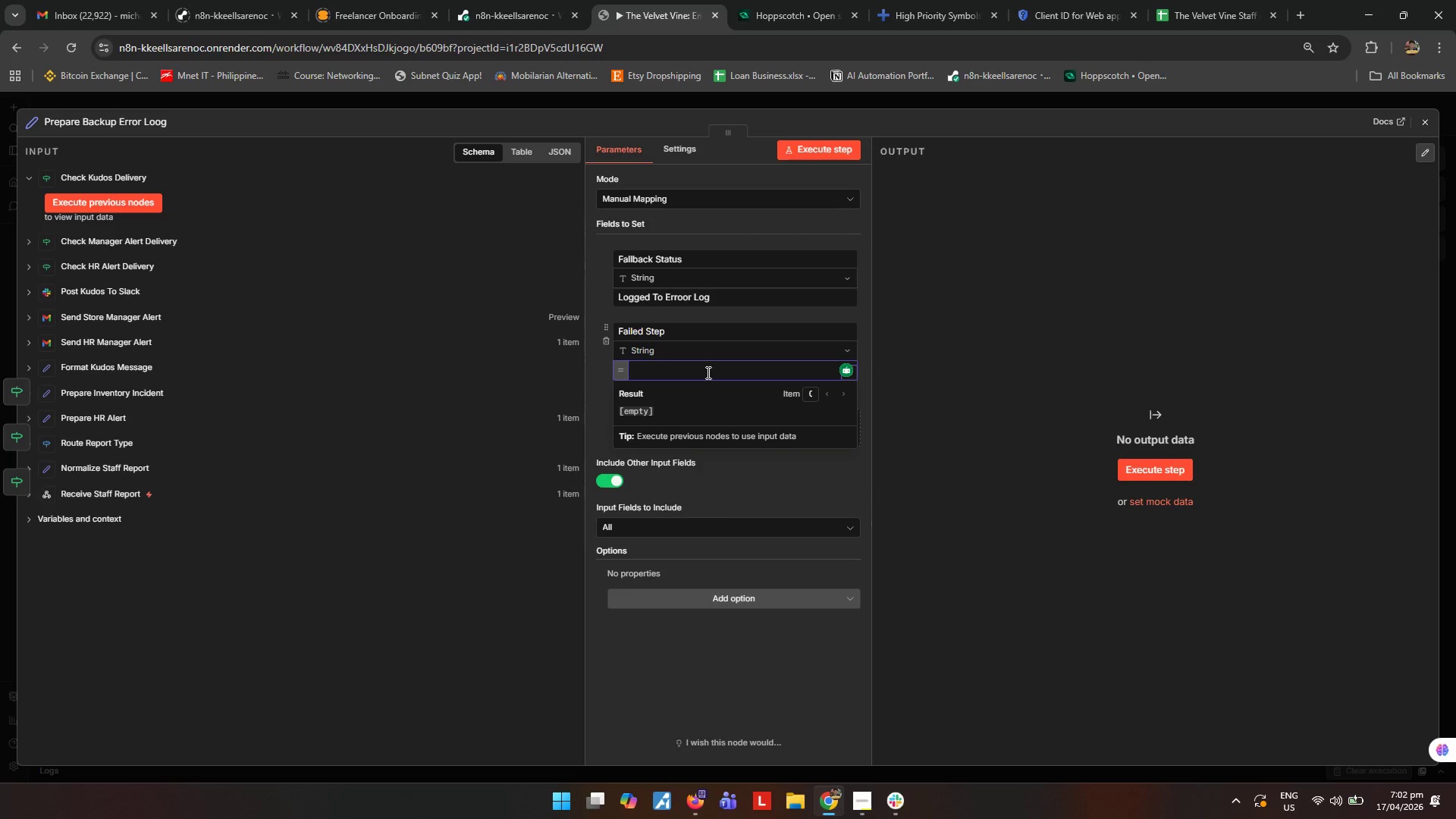 
type({{$json.error?.message?)
 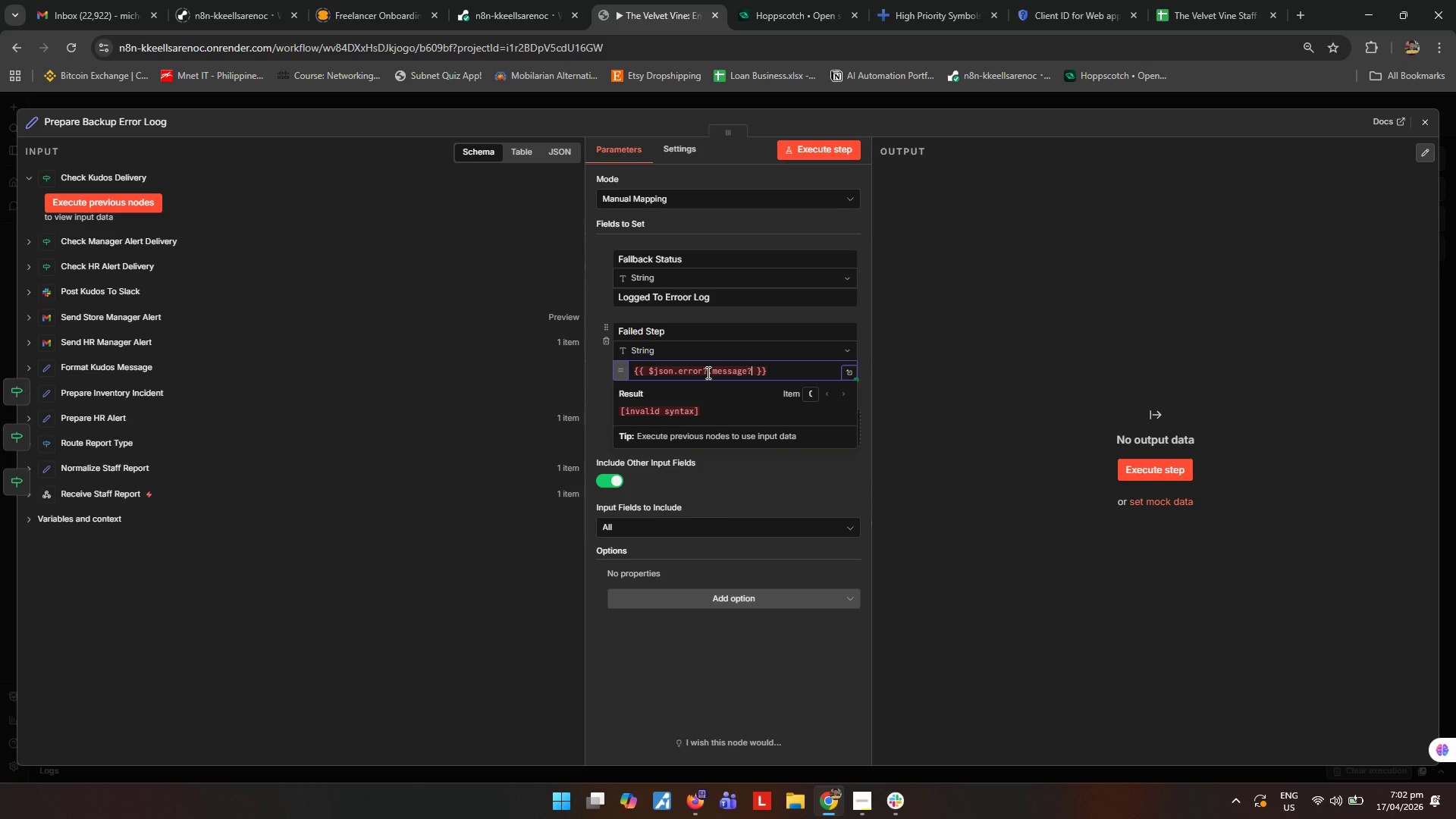 
key(ArrowUp)
 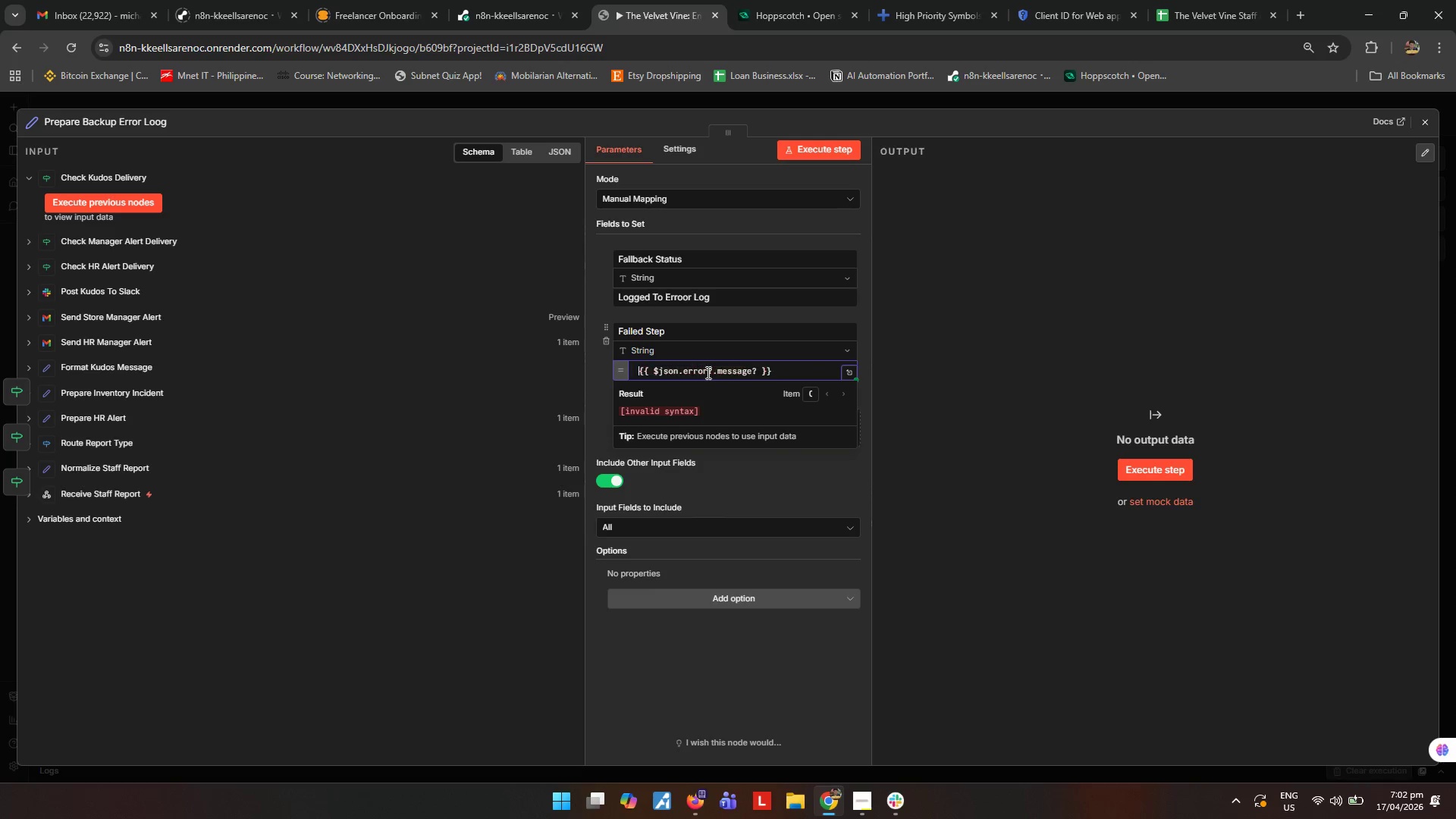 
key(Space)
 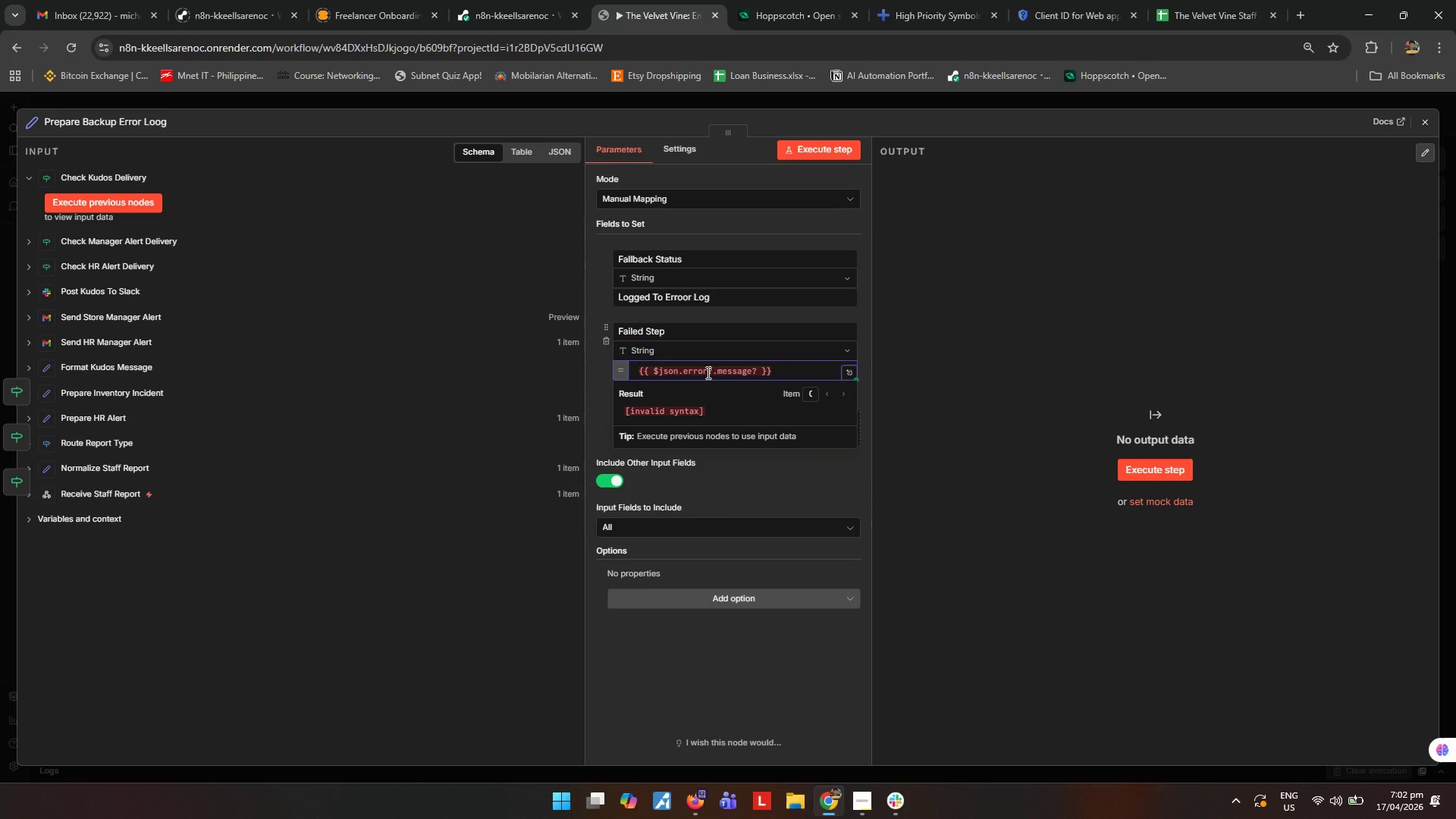 
key(Backspace)
 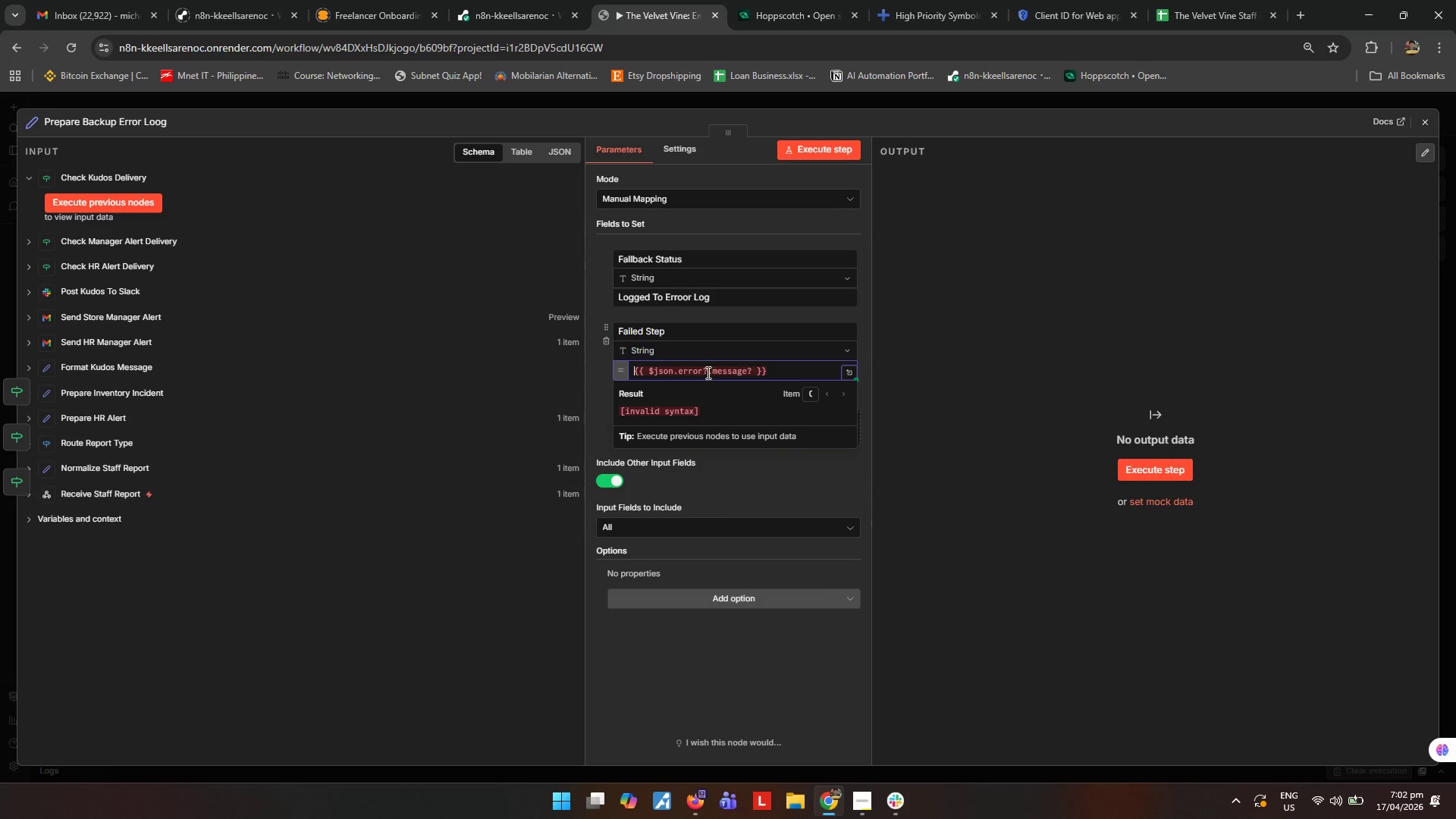 
hold_key(key=ArrowRight, duration=1.16)
 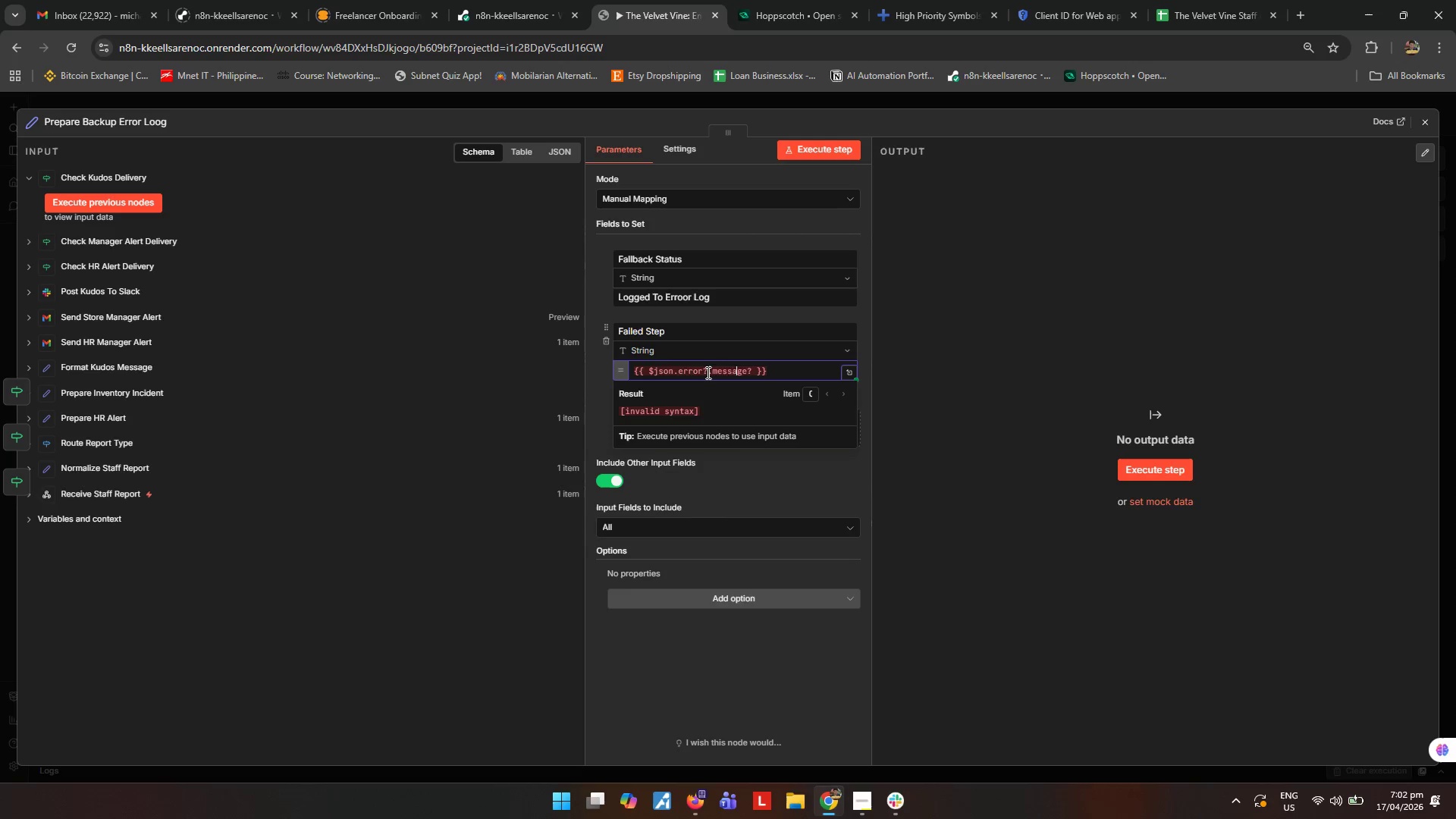 
key(ArrowRight)
 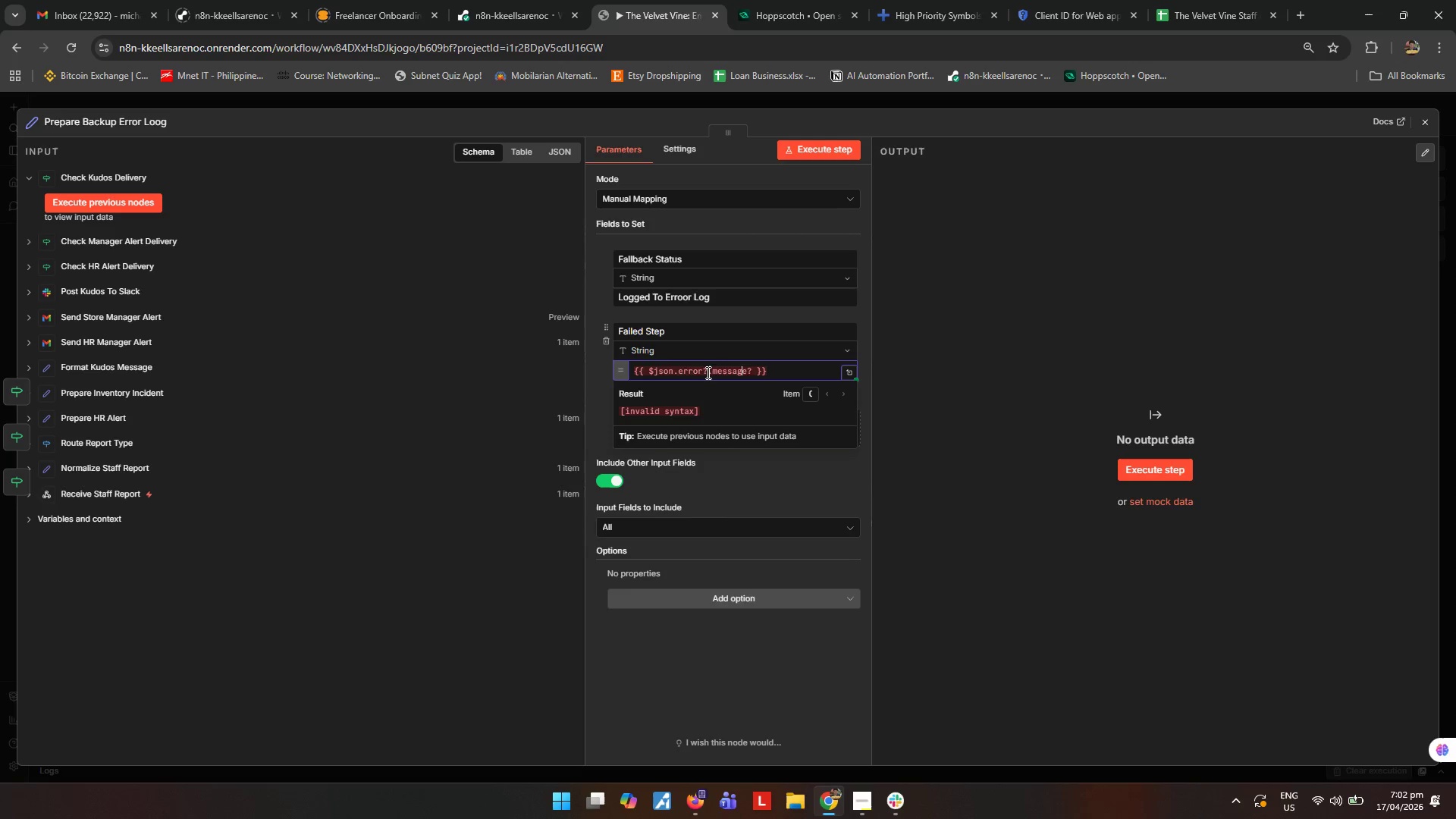 
key(ArrowRight)
 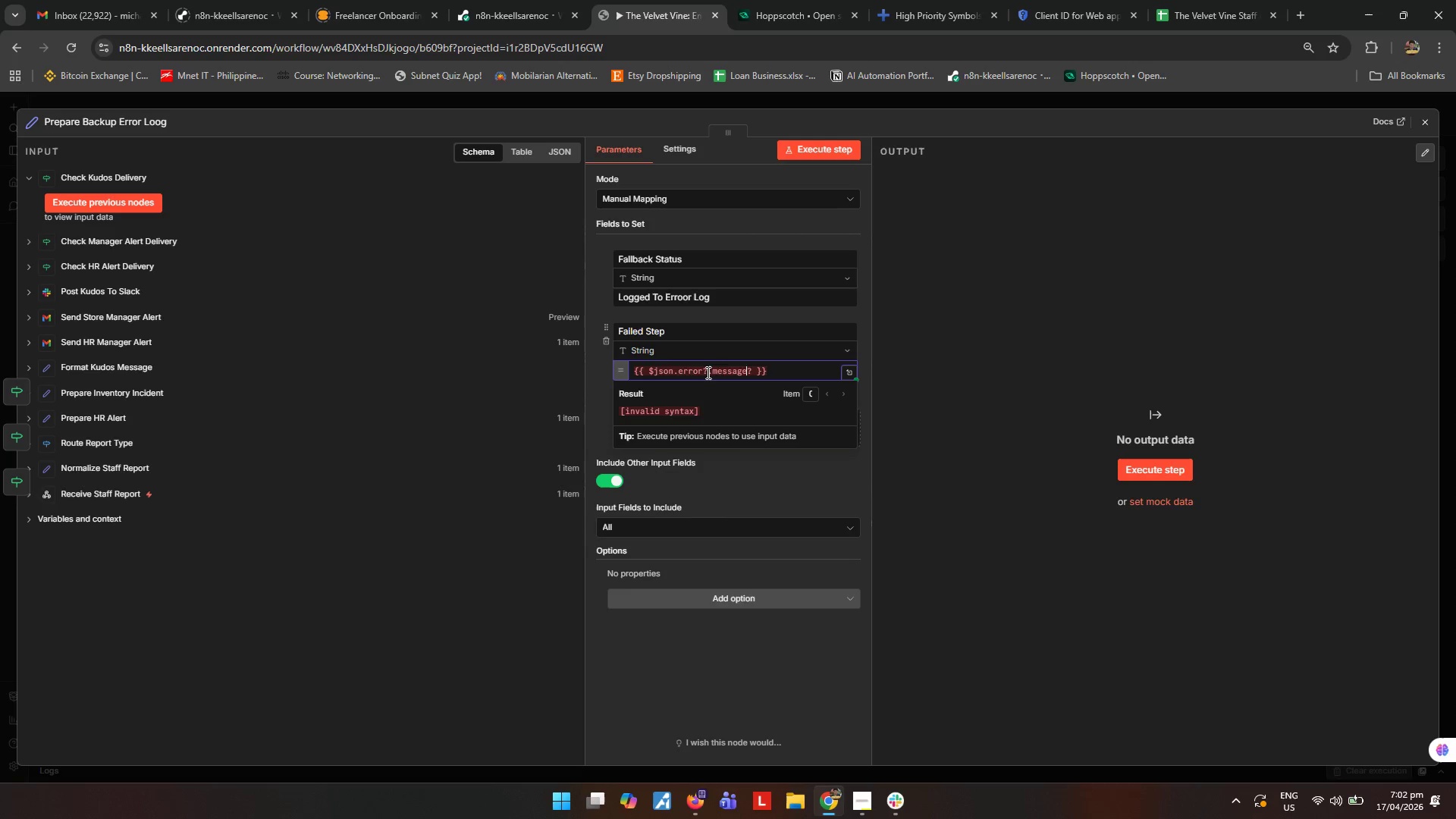 
key(Space)
 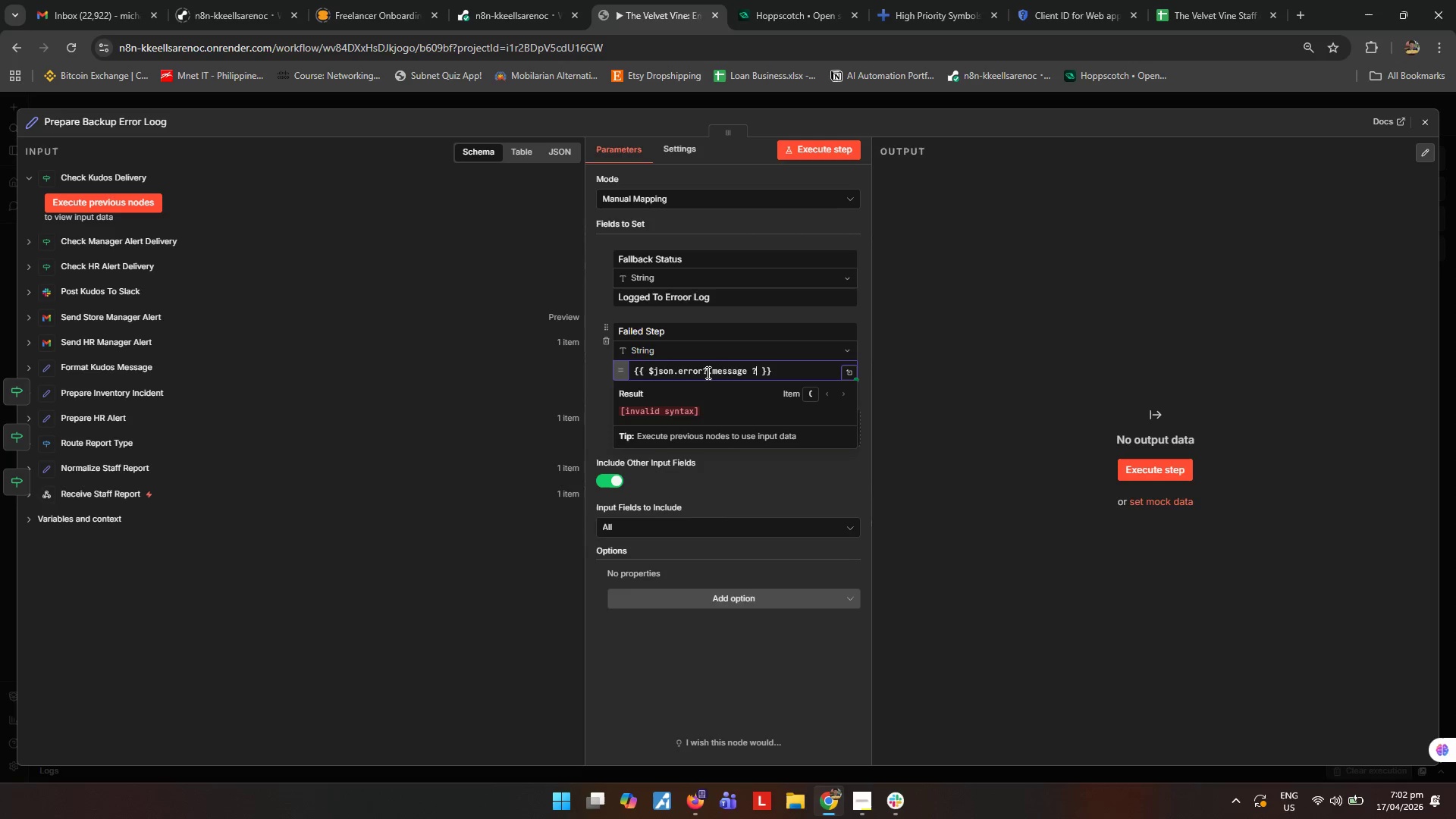 
key(ArrowRight)
 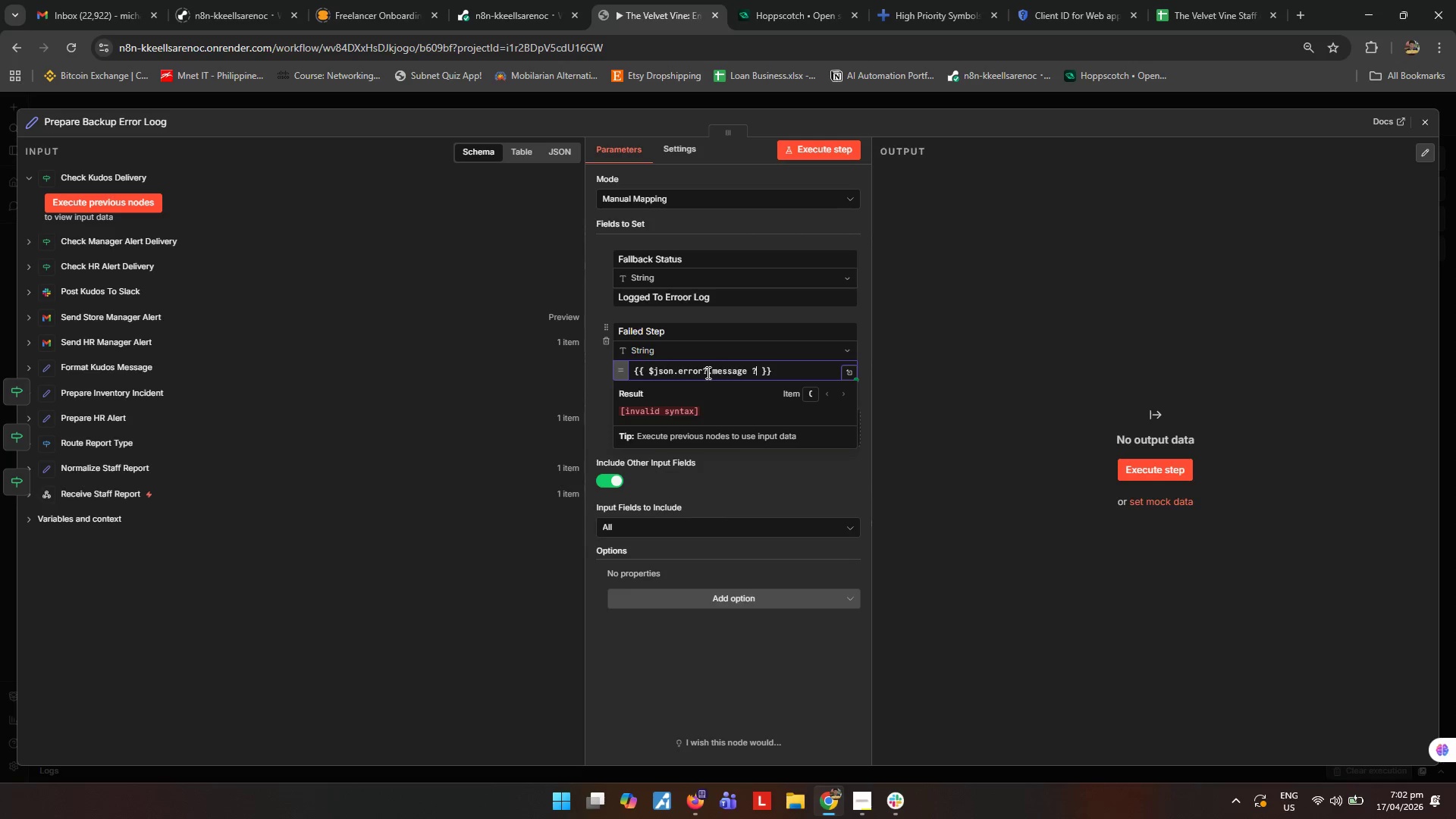 
key(ArrowRight)
 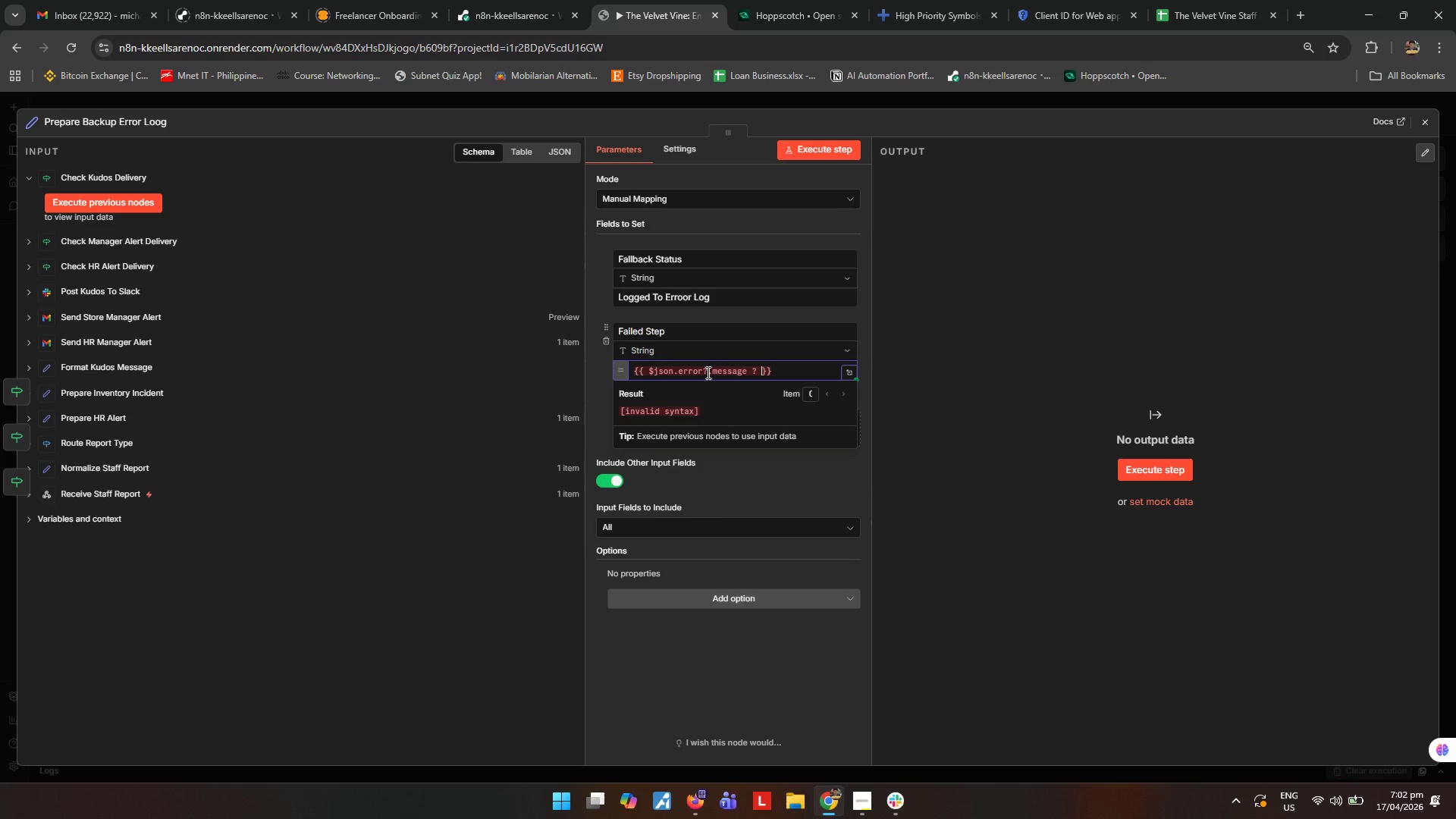 
type('Delivery Nod eFailure' : U)
key(Backspace)
type("Unknown Failure)
 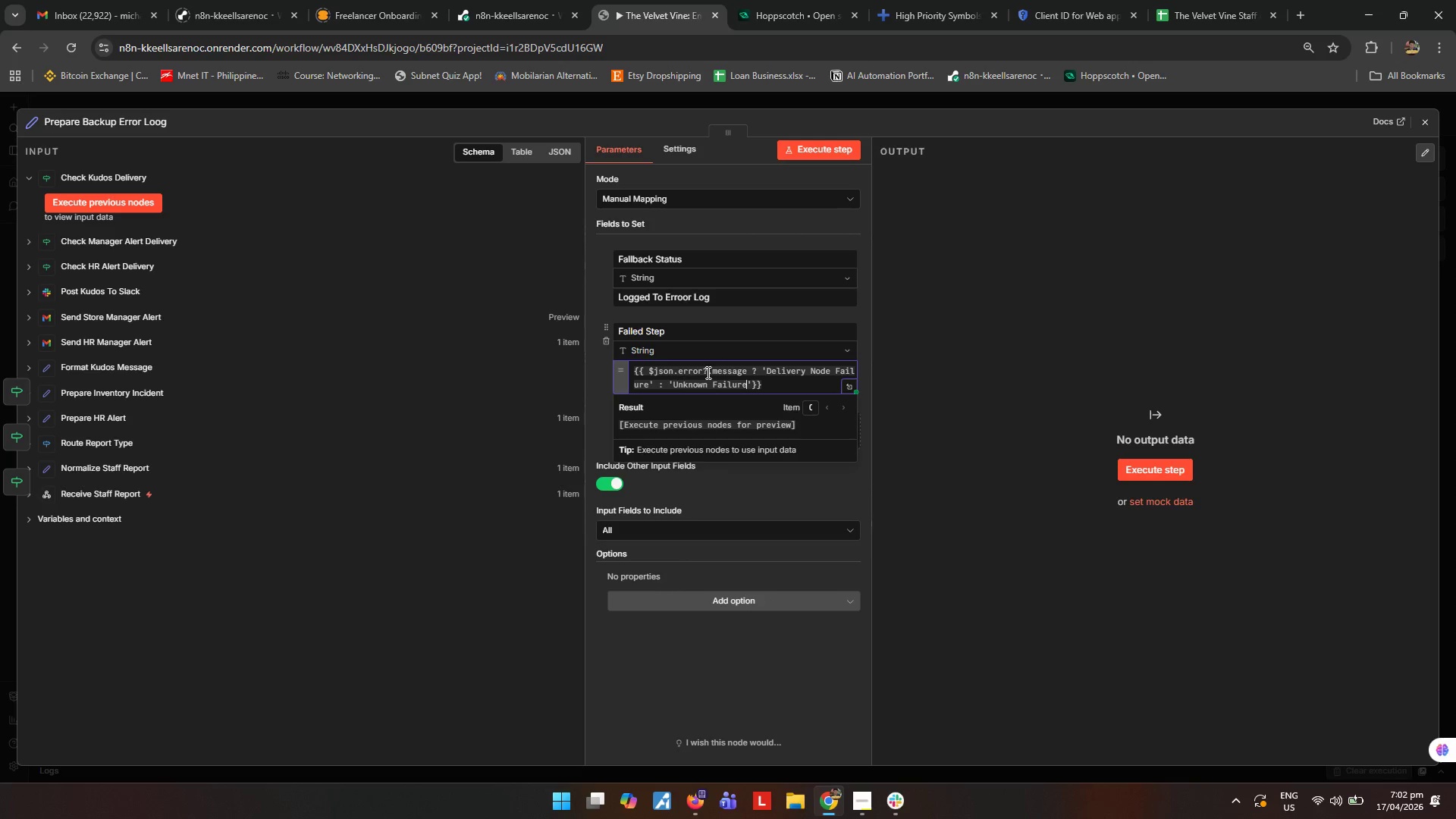 
key(ArrowRight)
 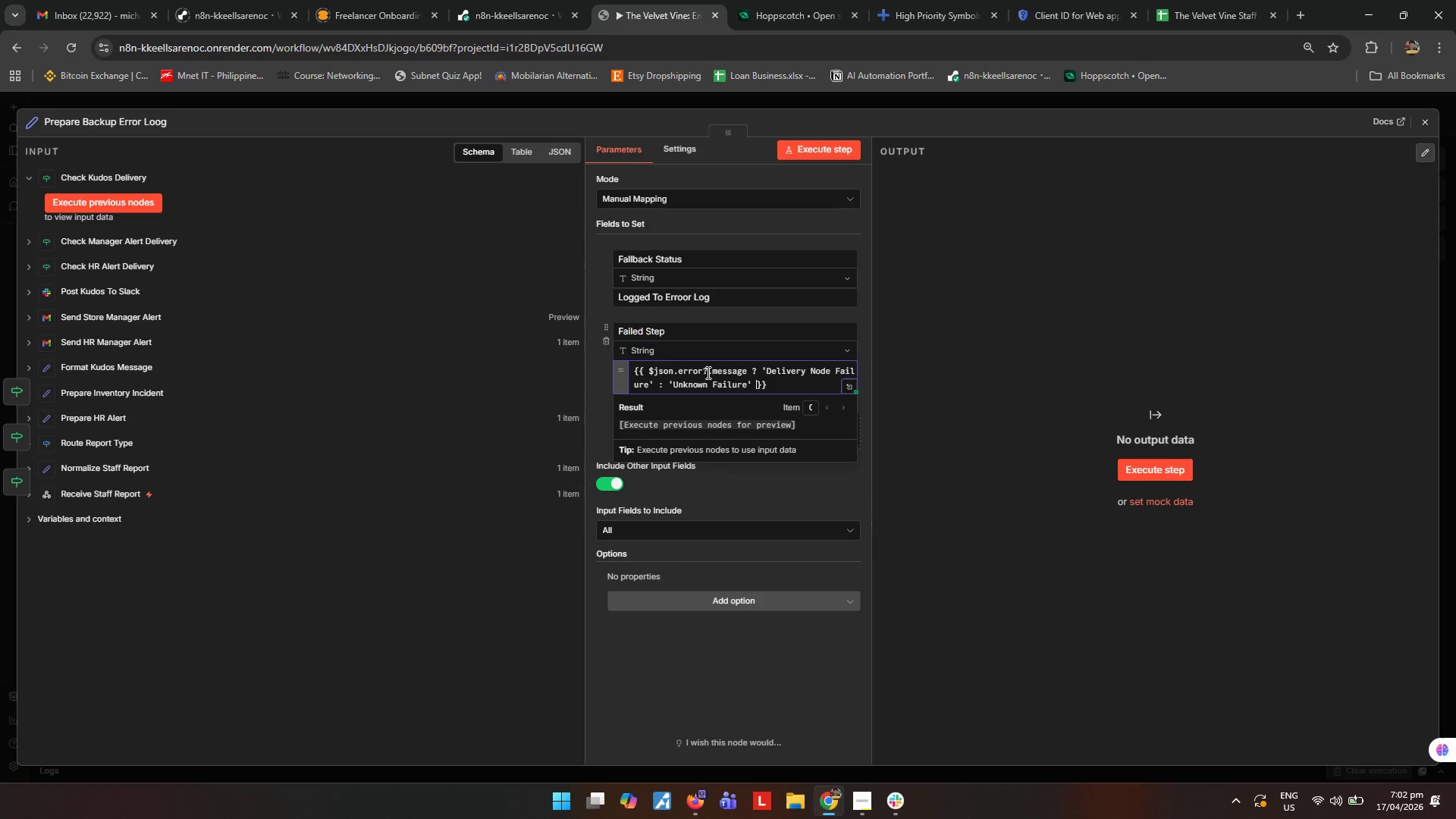 
key(Space)
 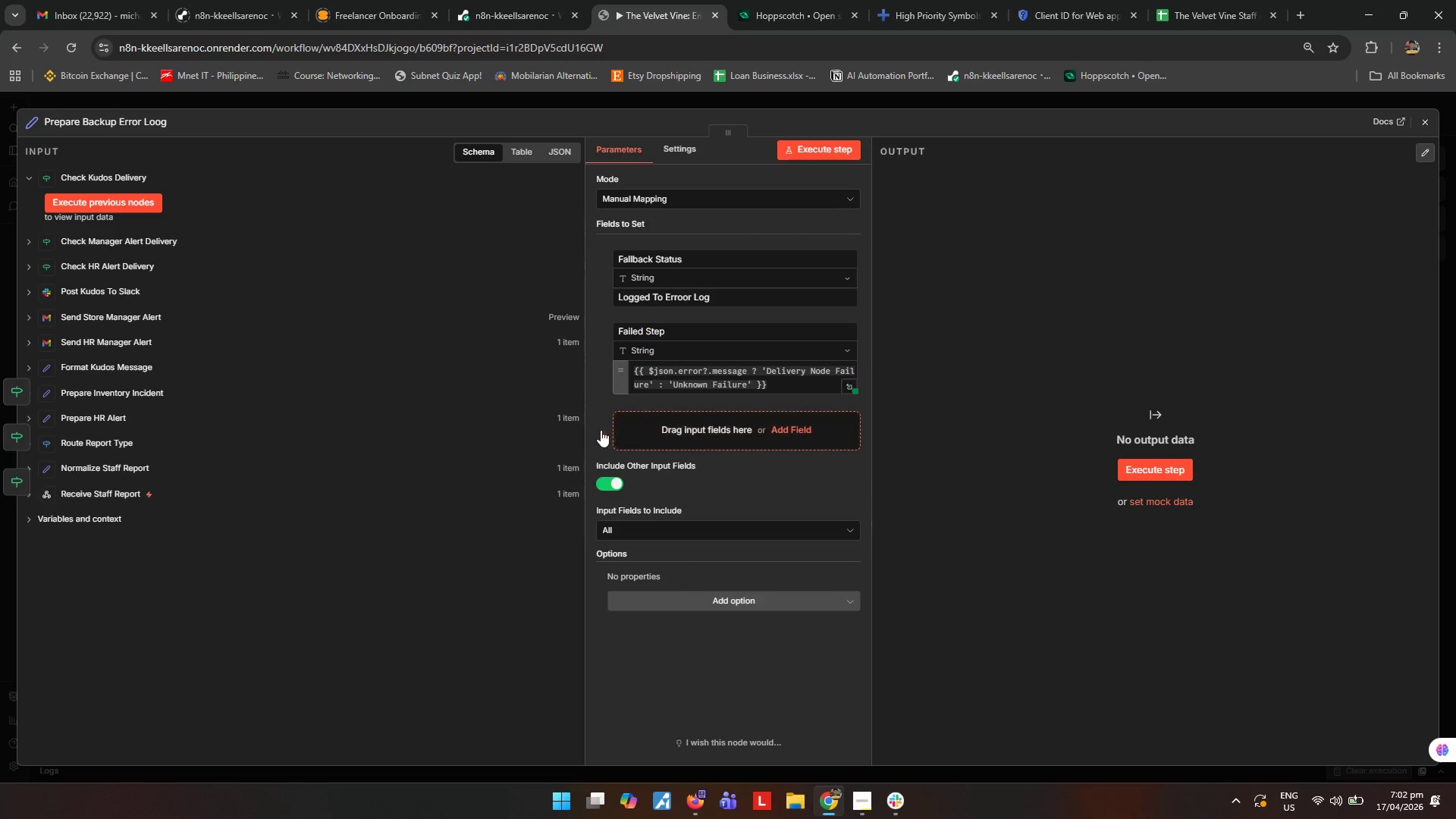 
left_click([790, 426])
 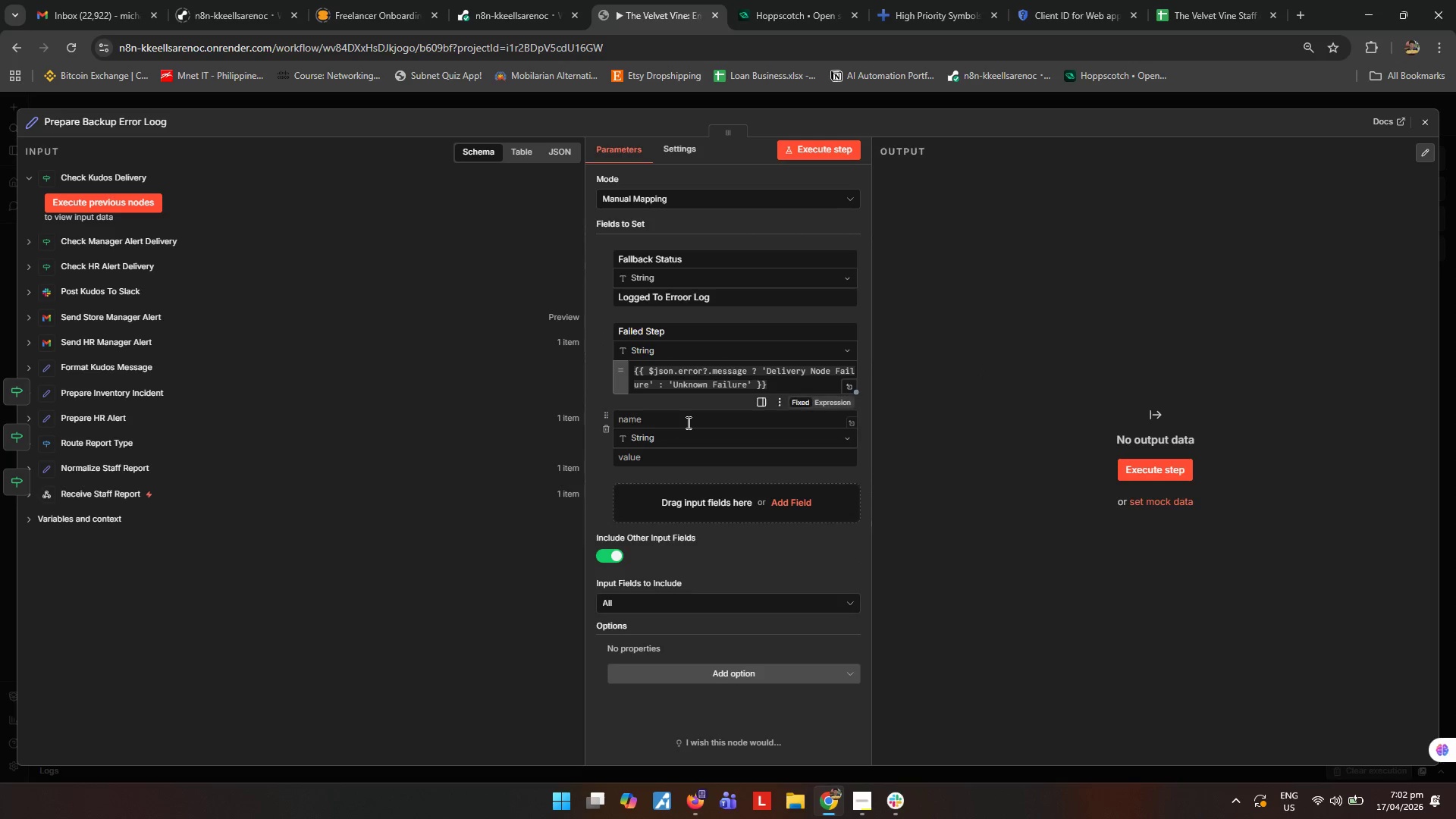 
left_click([693, 421])
 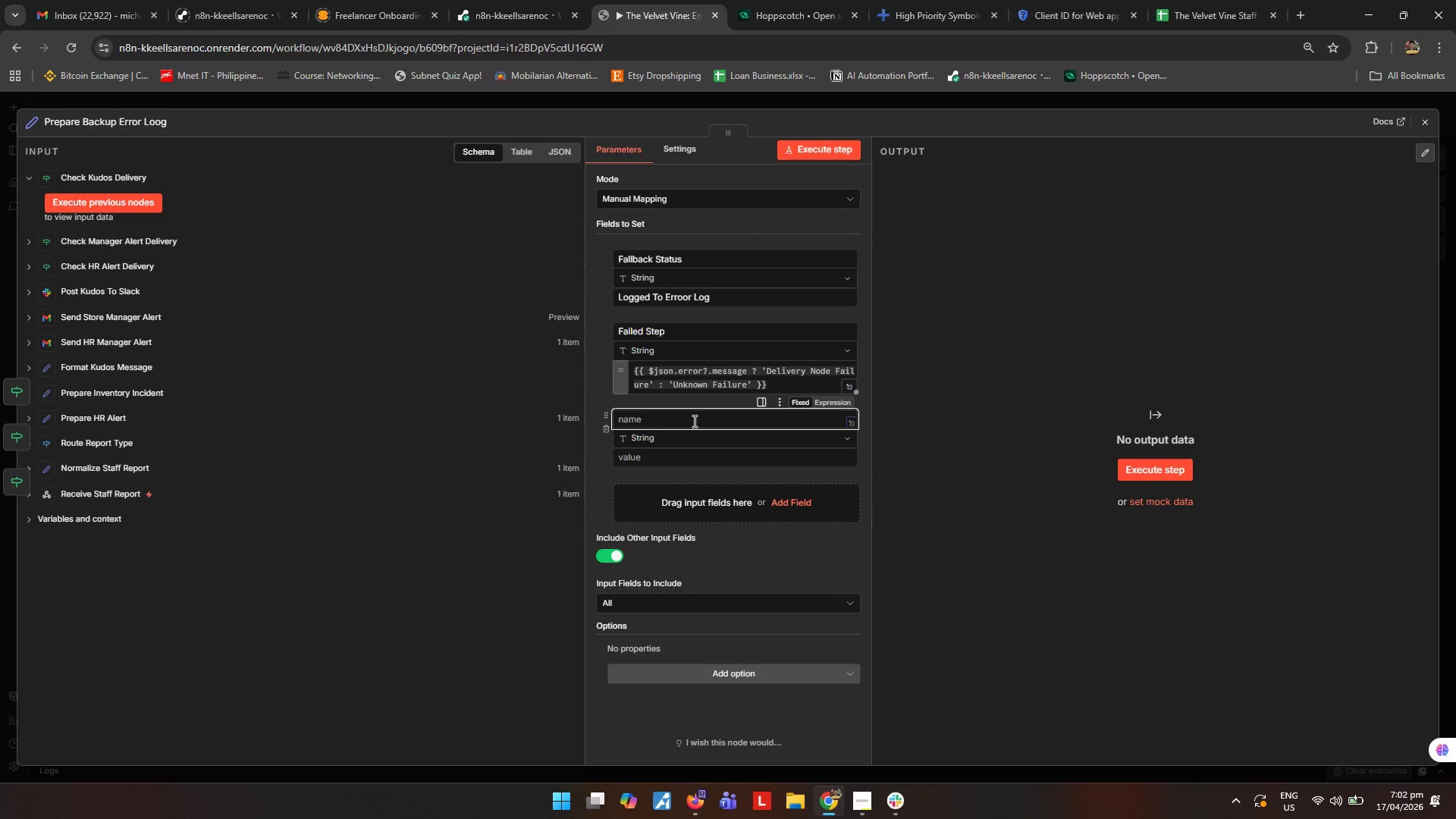 
type(Error Message)
key(Tab)
key(Tab)
 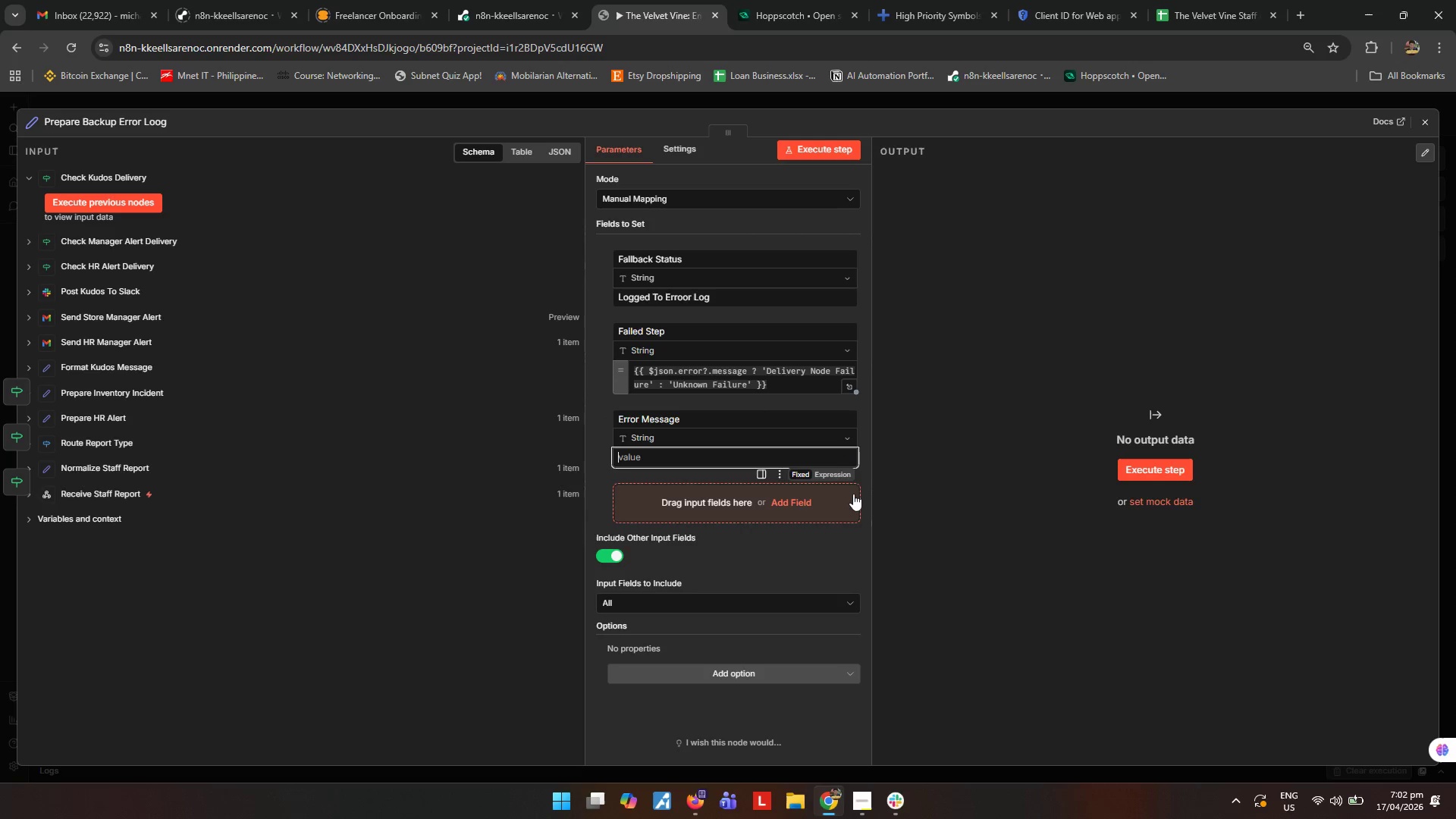 
left_click([833, 472])
 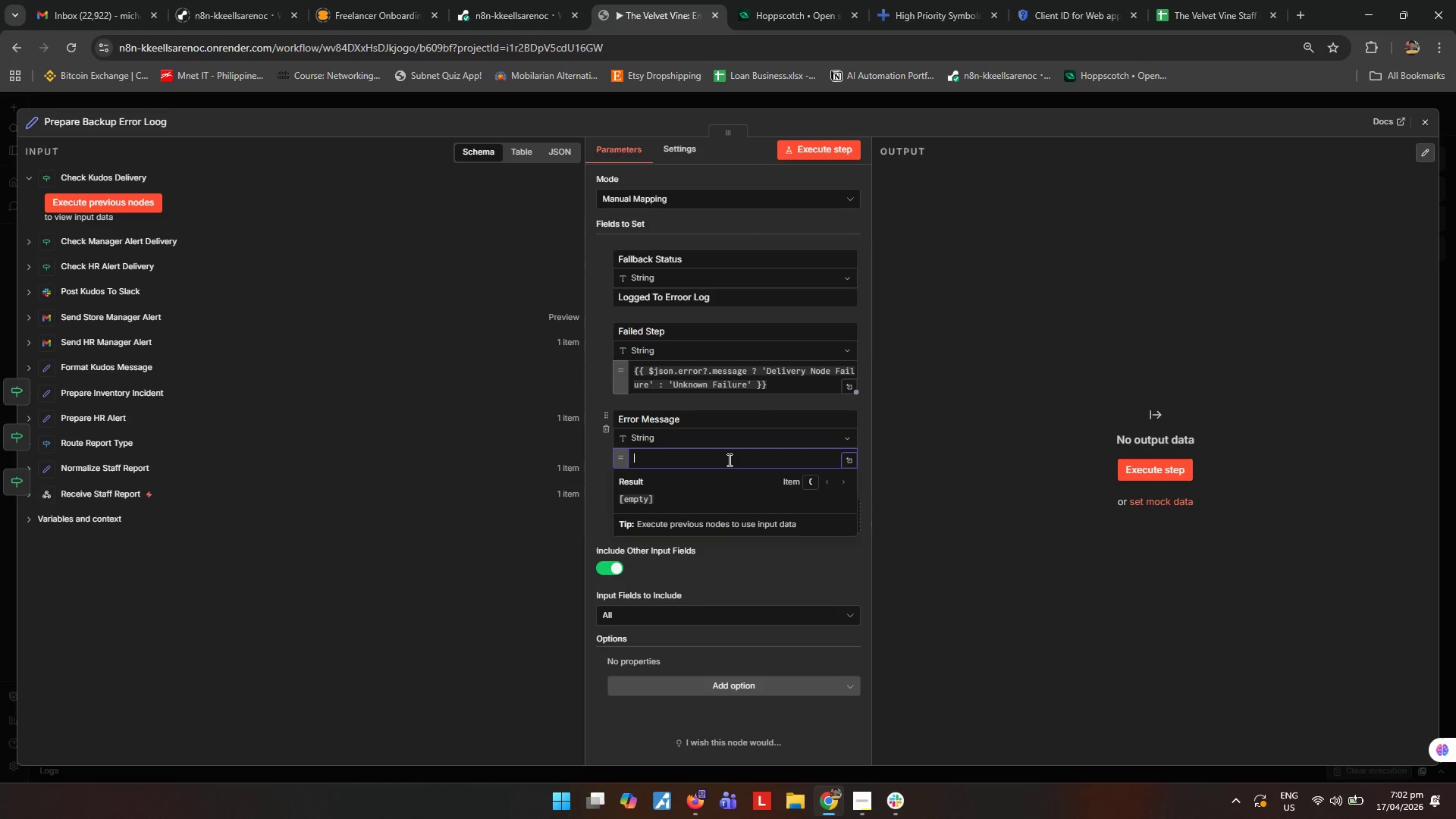 
left_click([728, 460])
 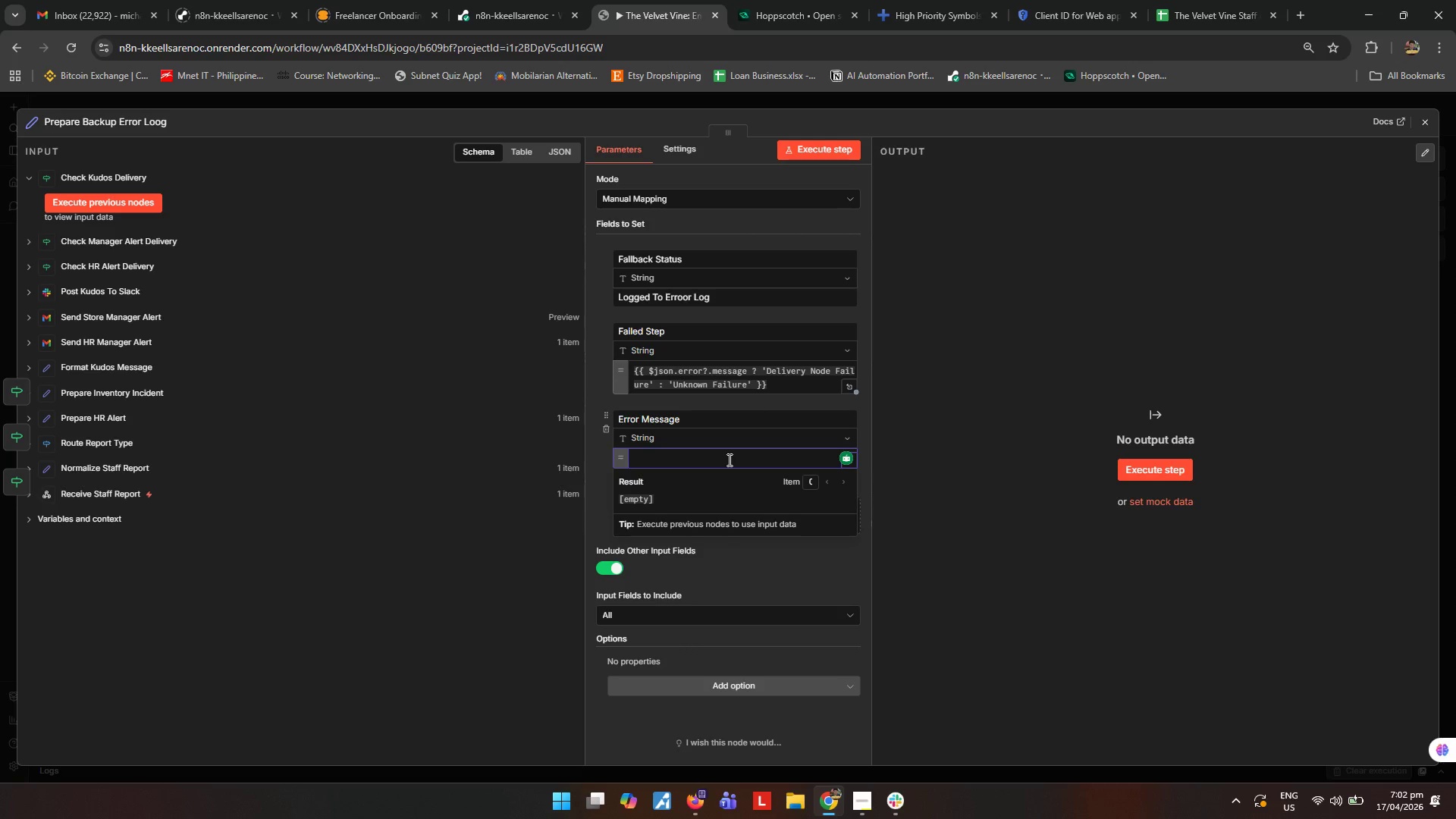 
key(Shift+BracketLeft)
 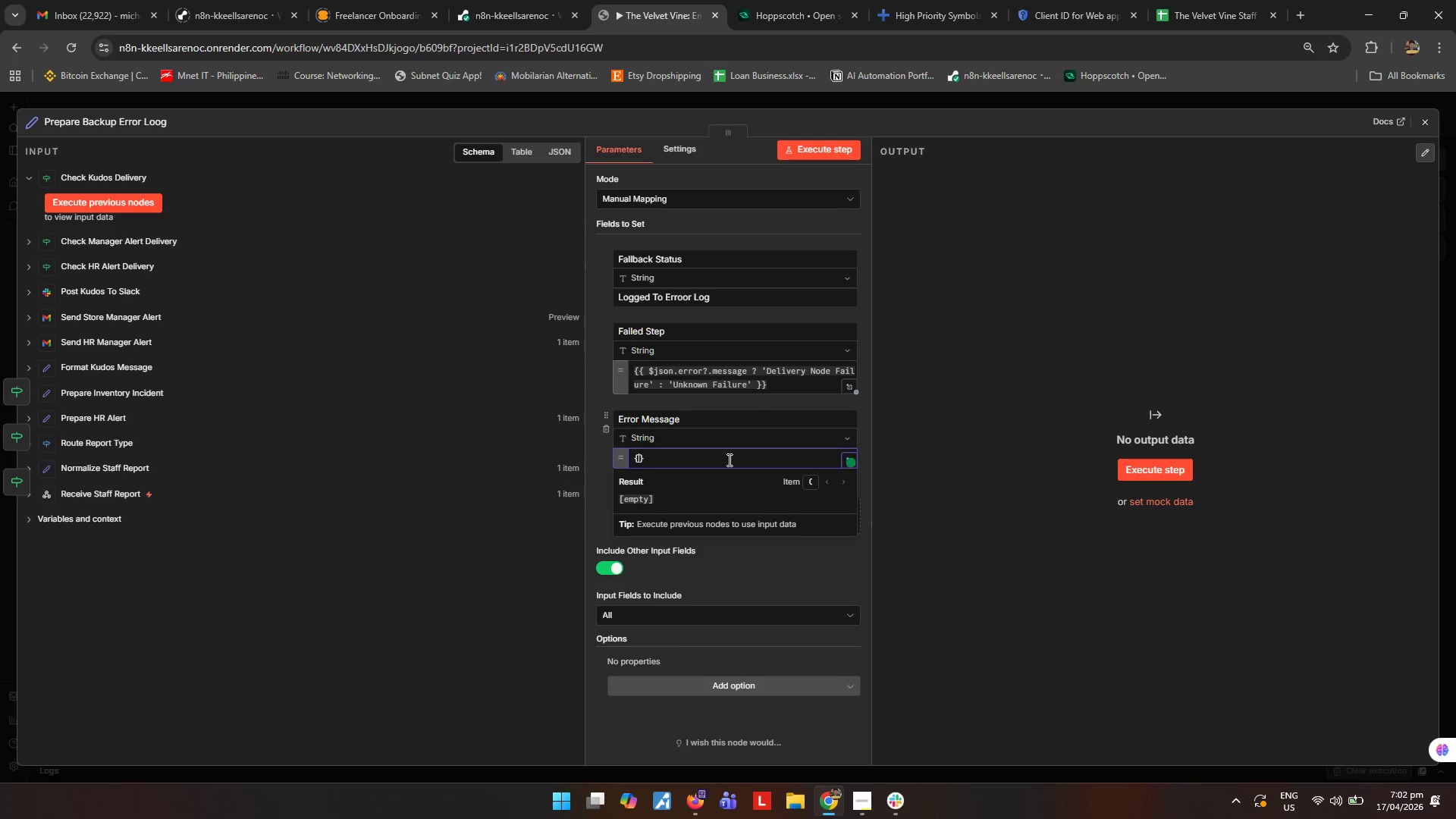 
key(Shift+BracketLeft)
 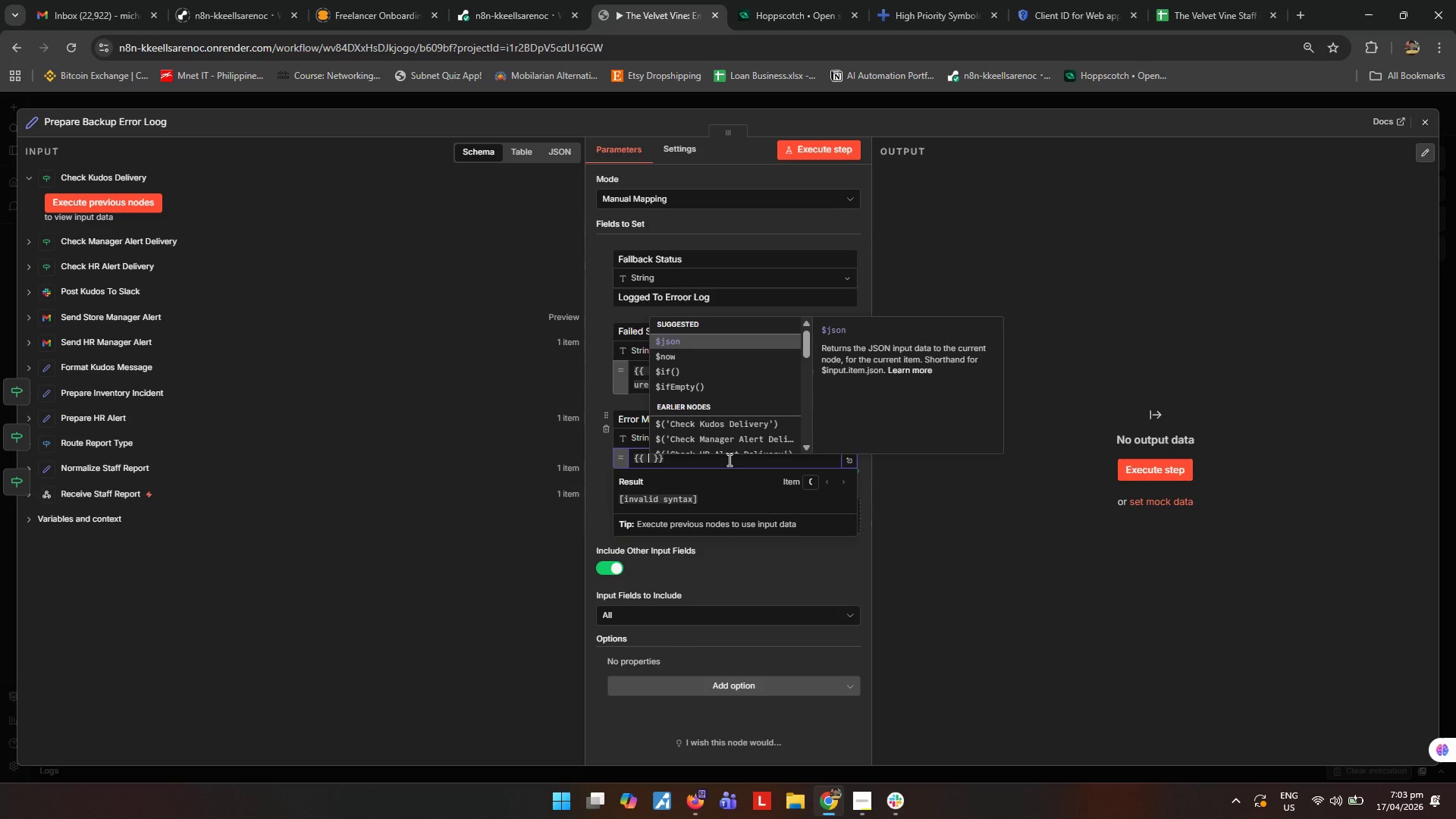 
type($json.error?>Message })
key(Backspace)
type(|| ')
 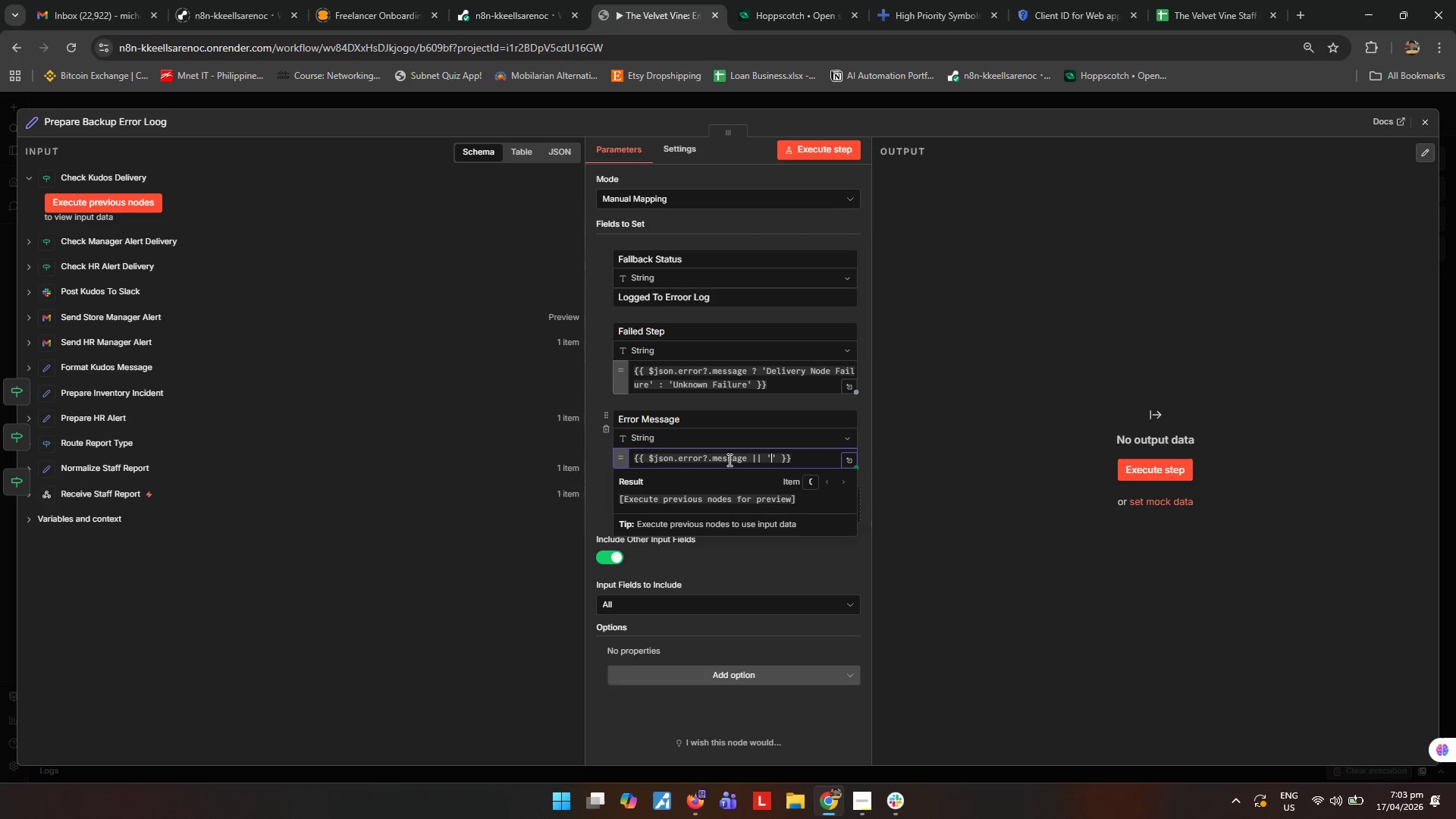 
hold_key(key=ShiftLeft, duration=0.41)
 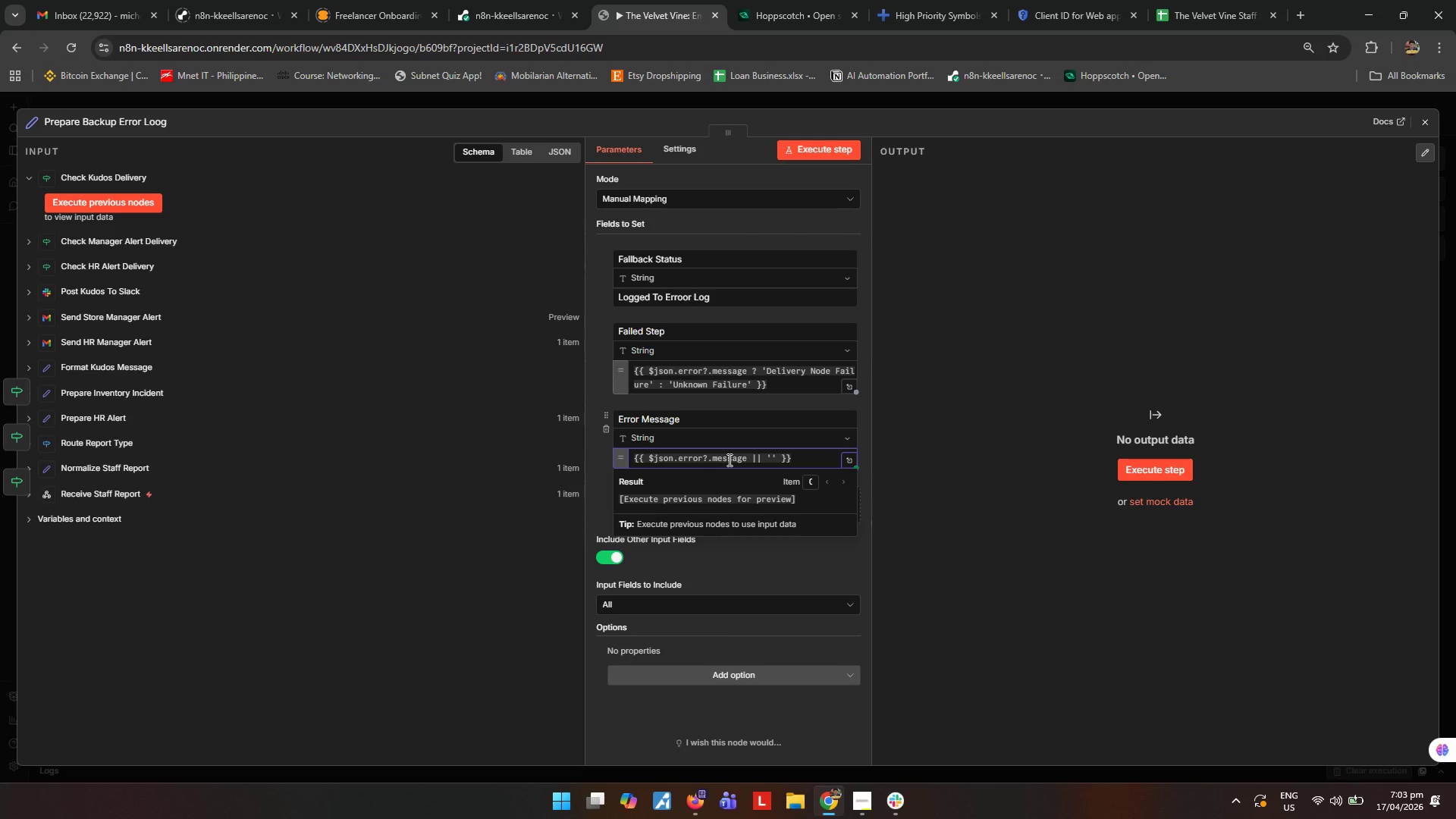 
type(Unknown delivery error)
 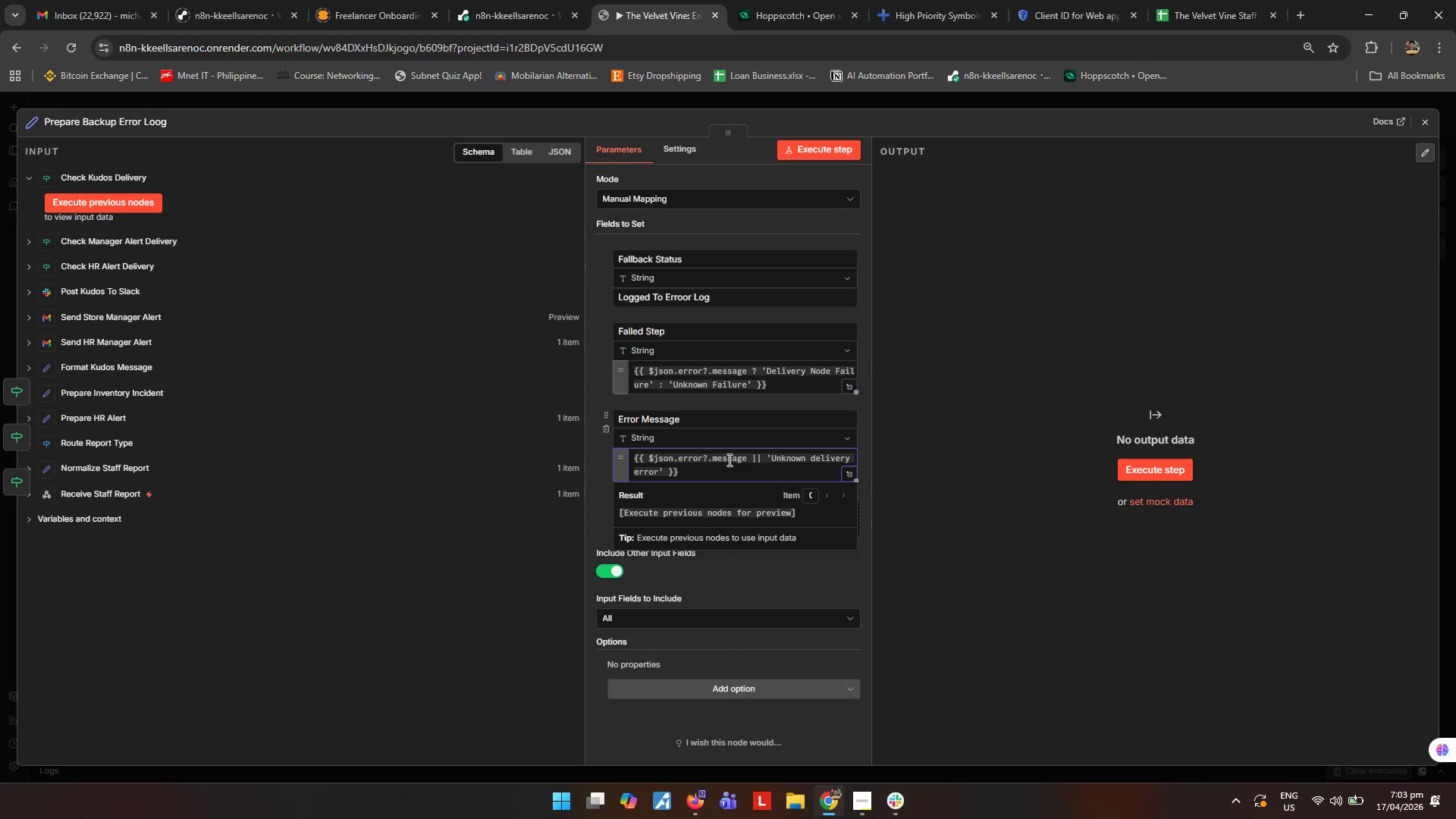 
left_click([949, 538])
 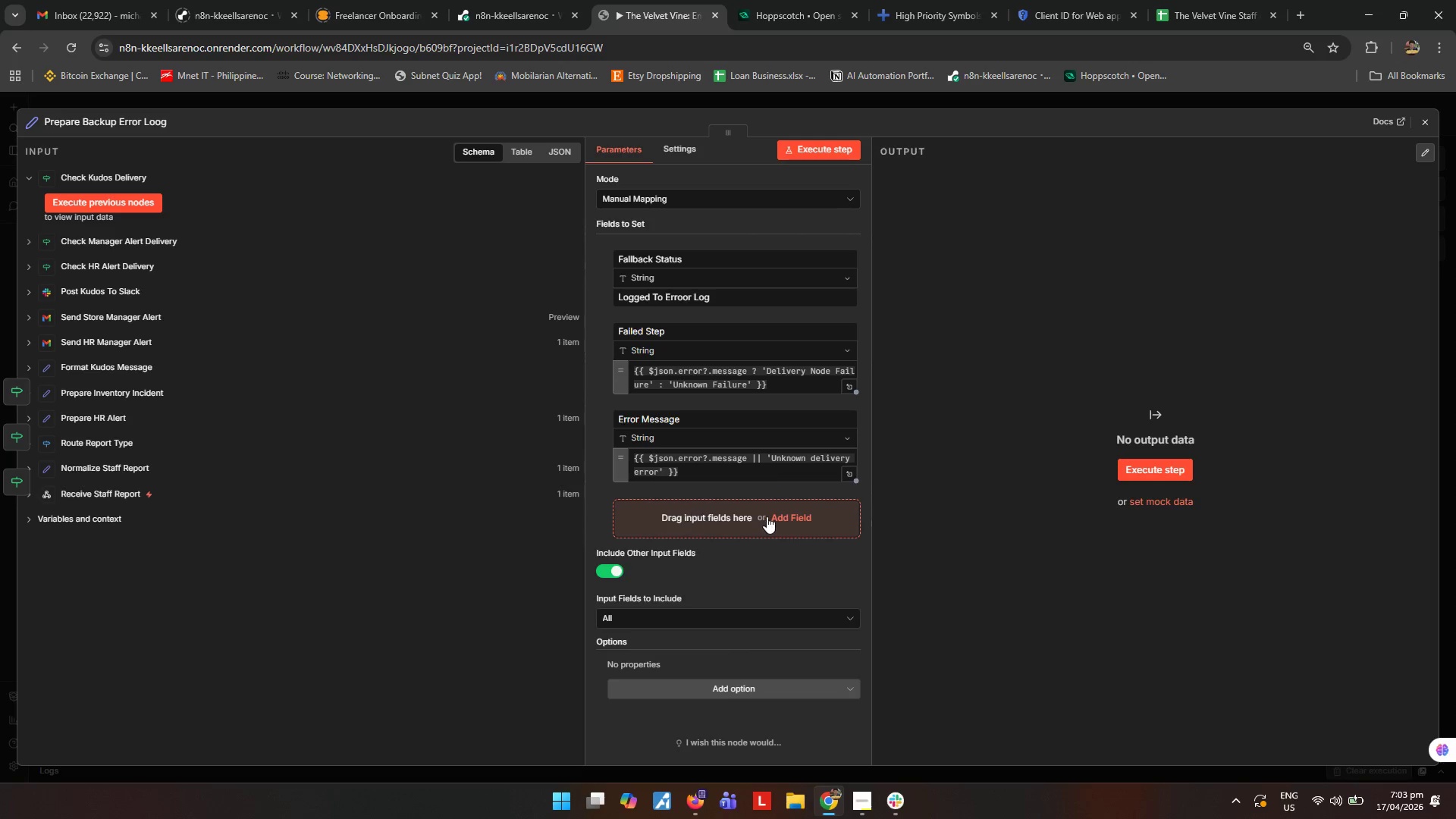 
left_click([792, 516])
 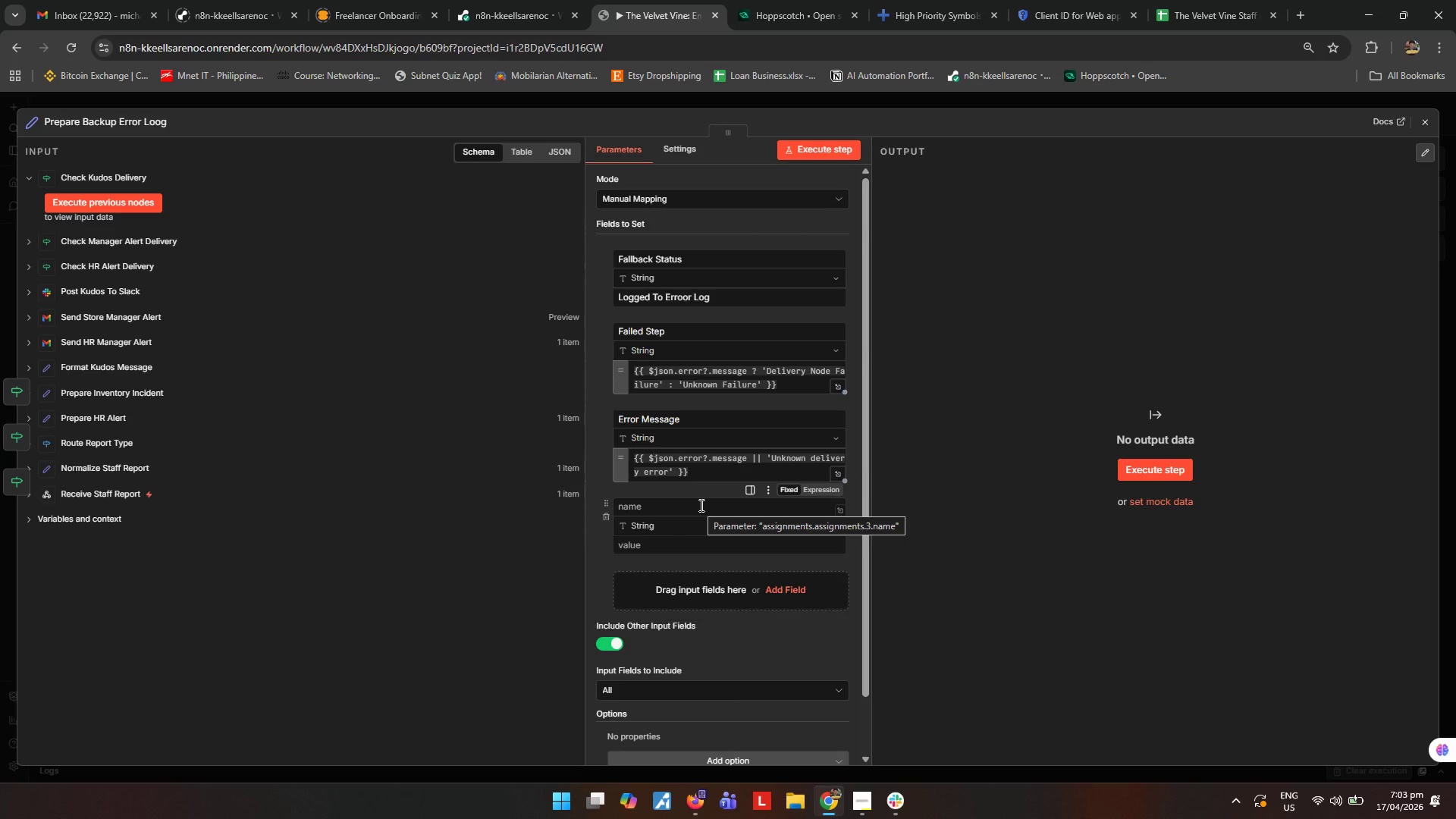 
left_click([686, 513])
 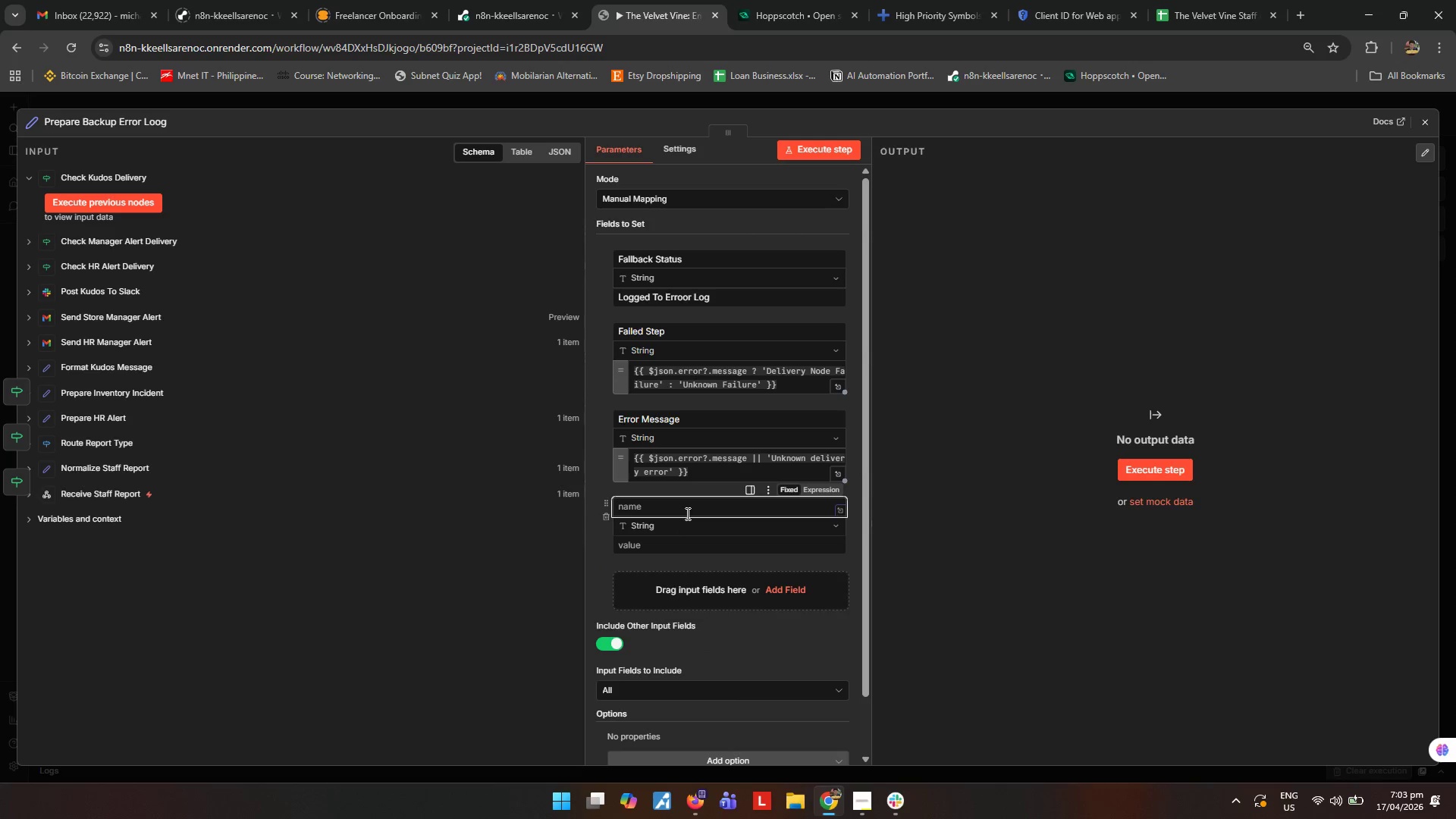 
type(Logged At)
 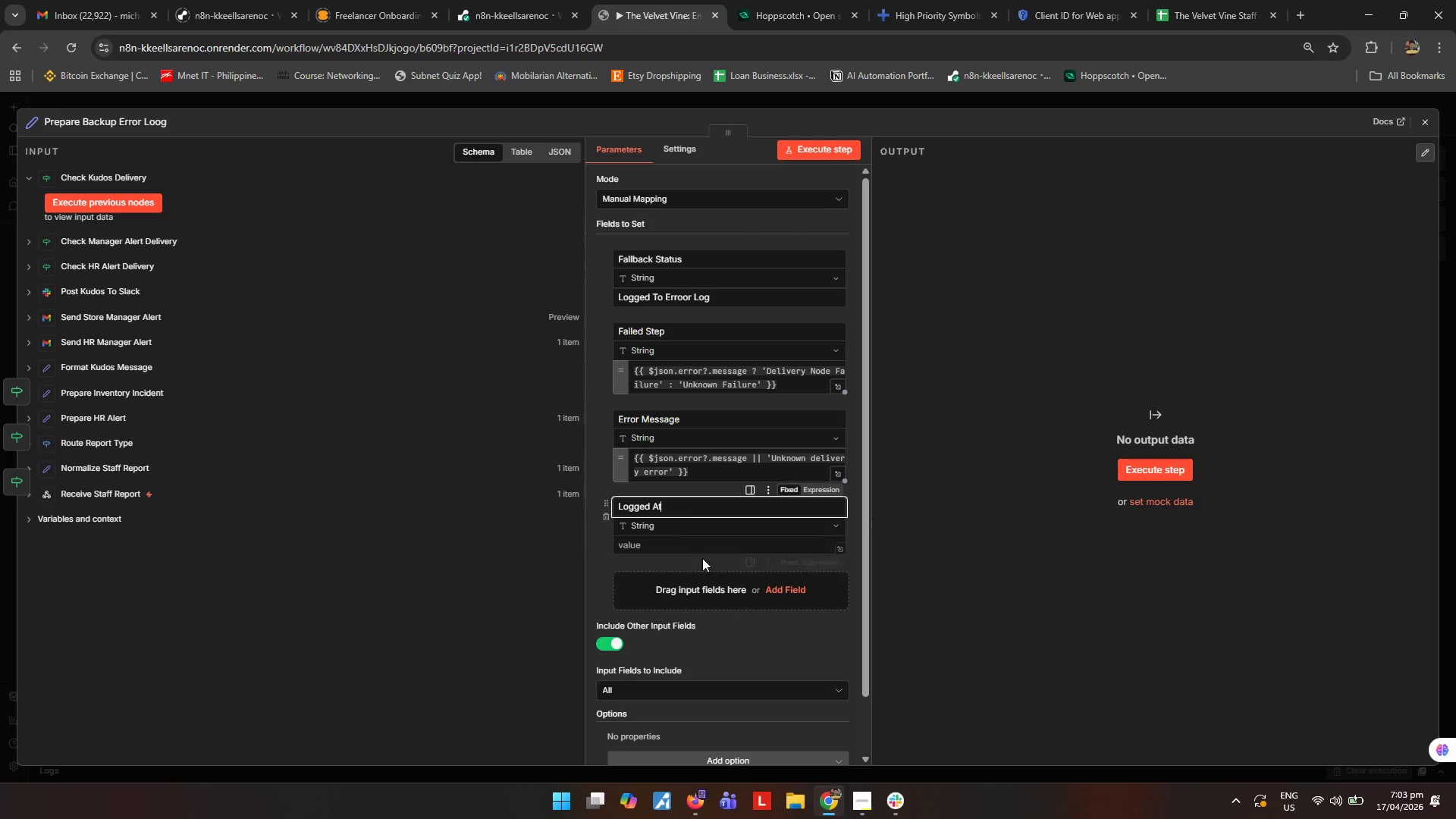 
left_click([724, 548])
 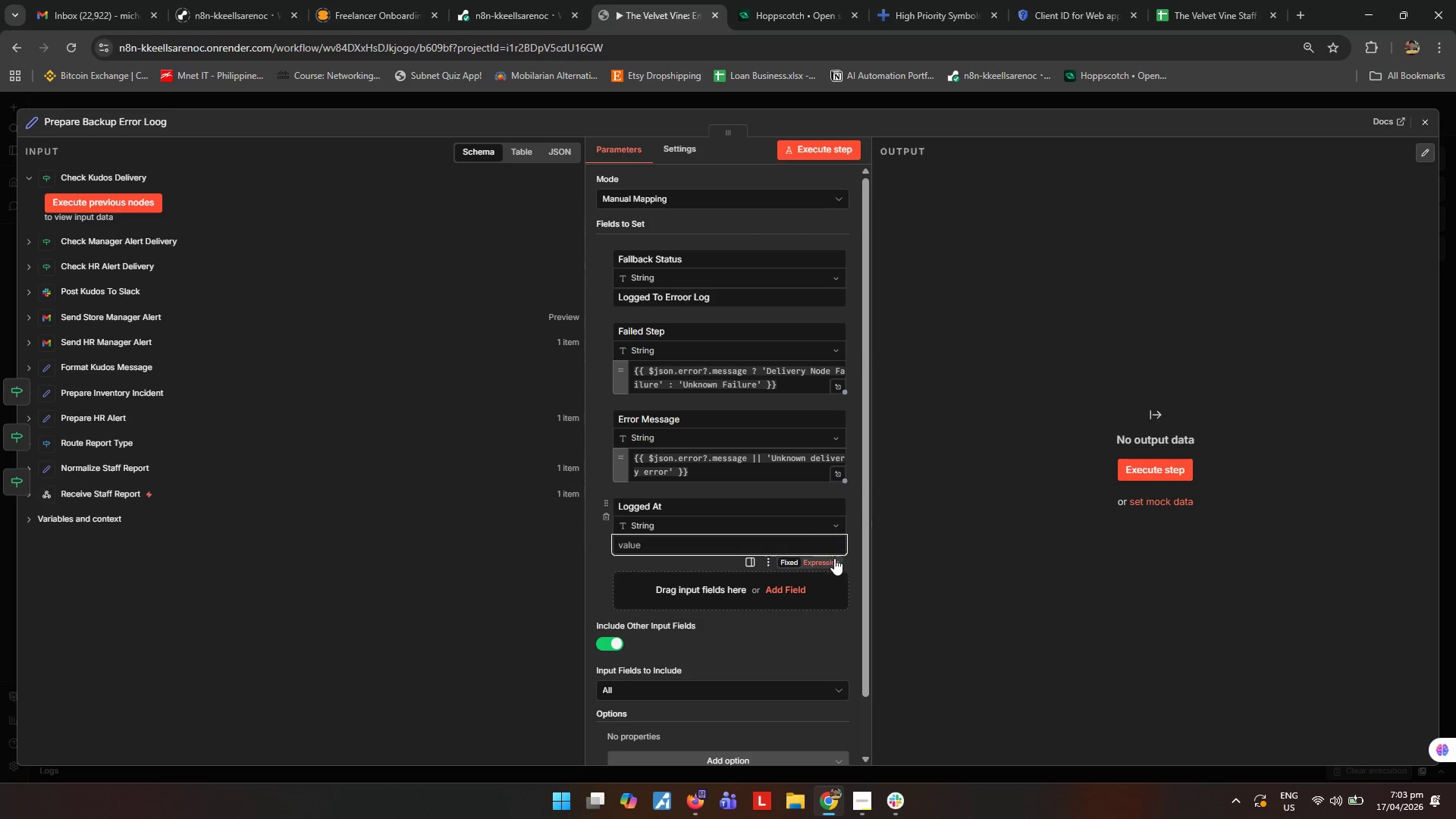 
left_click([834, 560])
 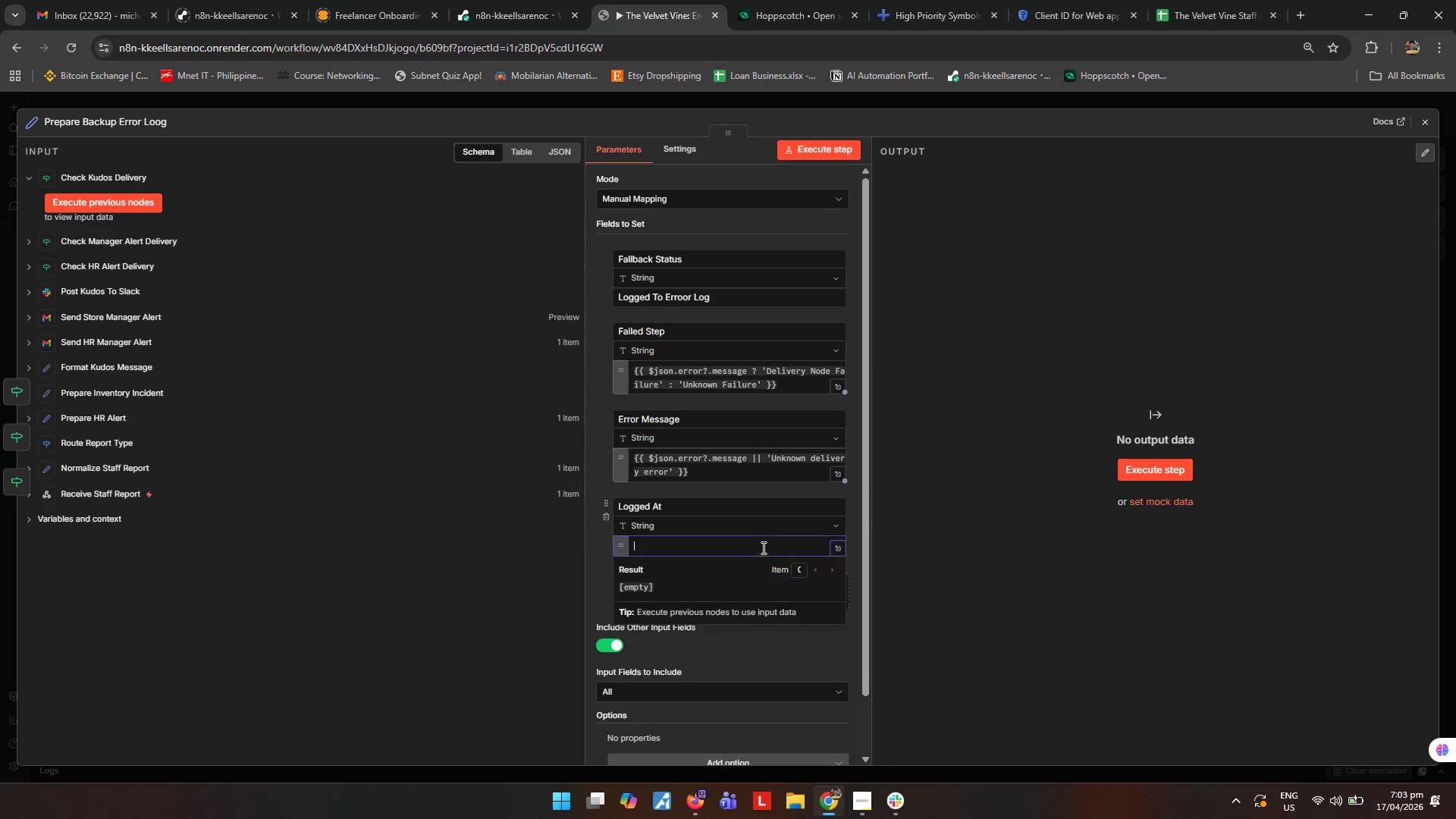 
left_click([762, 548])
 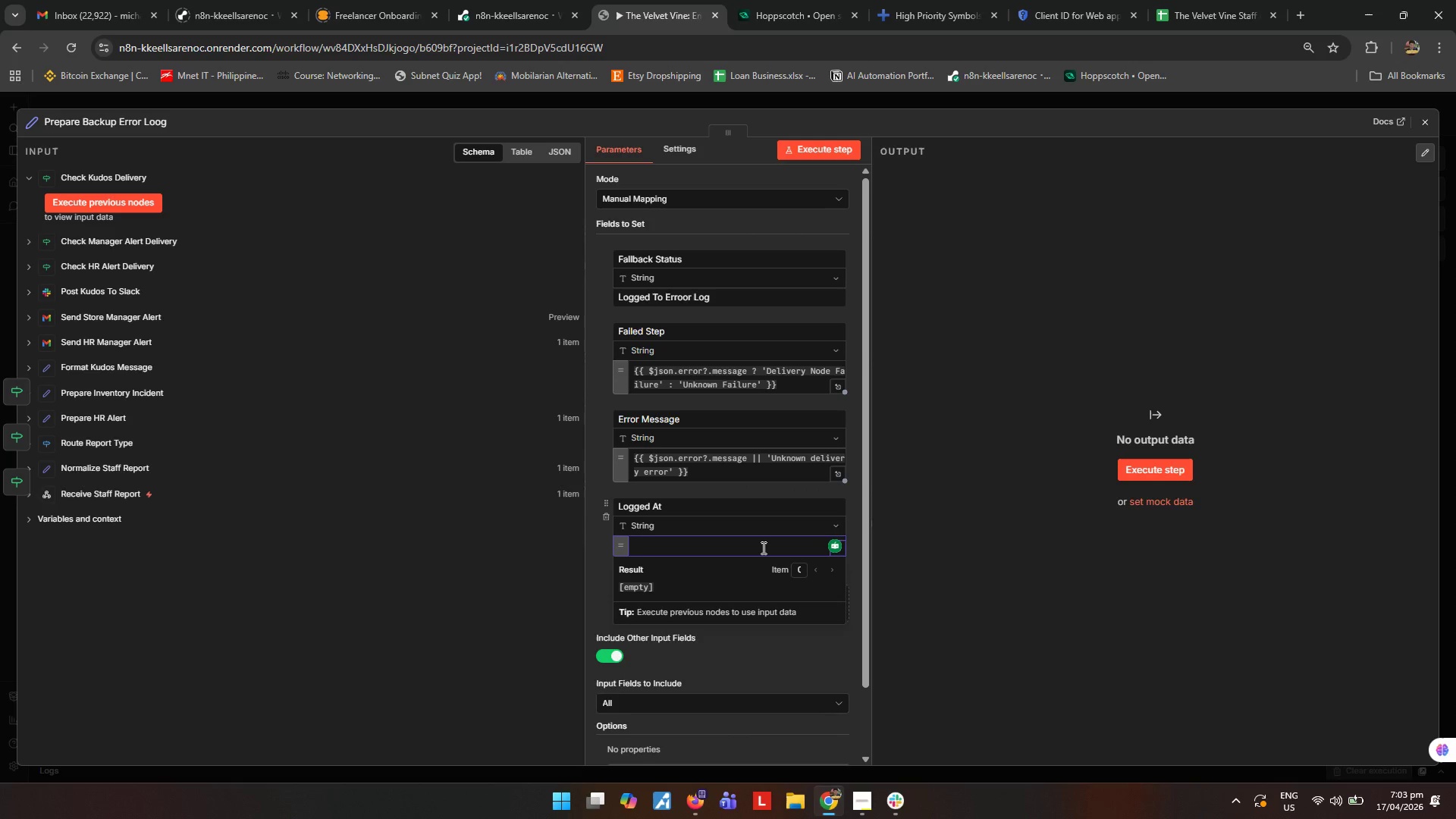 
type({{$now.toFormat('yyyy-MM-dd HH:mm:ss)
 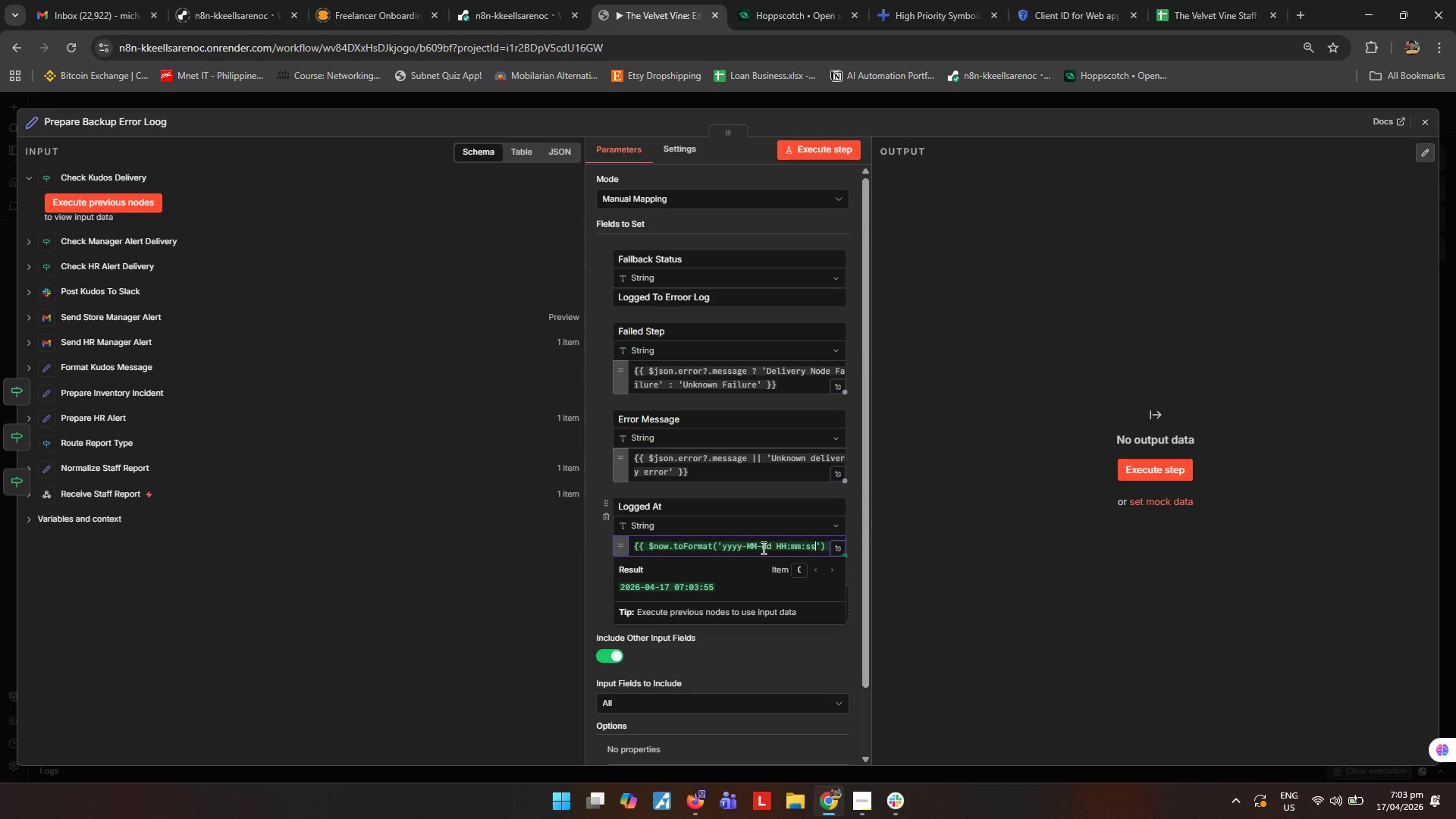 
left_click([1044, 587])
 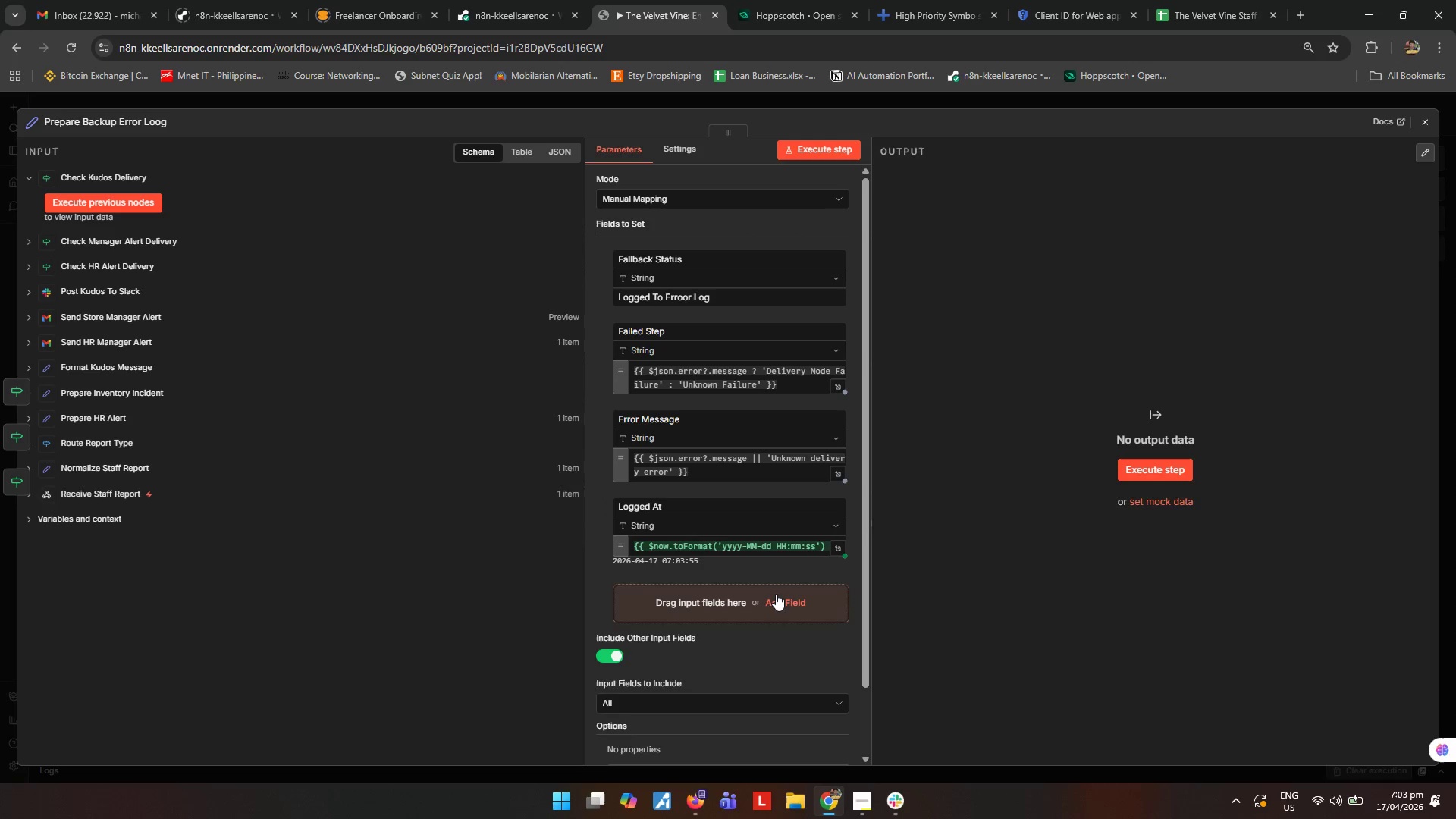 
left_click([776, 594])
 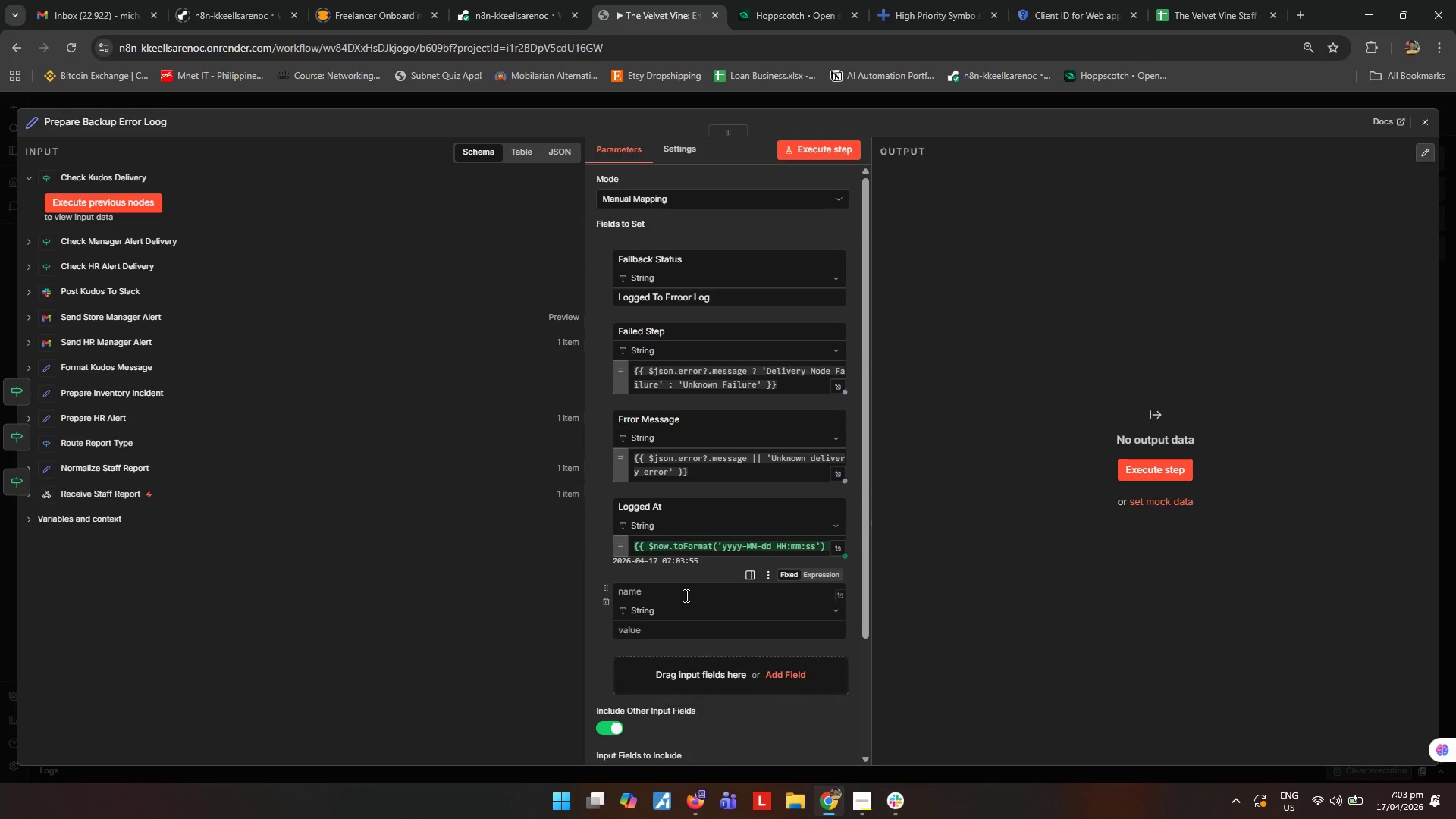 
left_click([685, 595])
 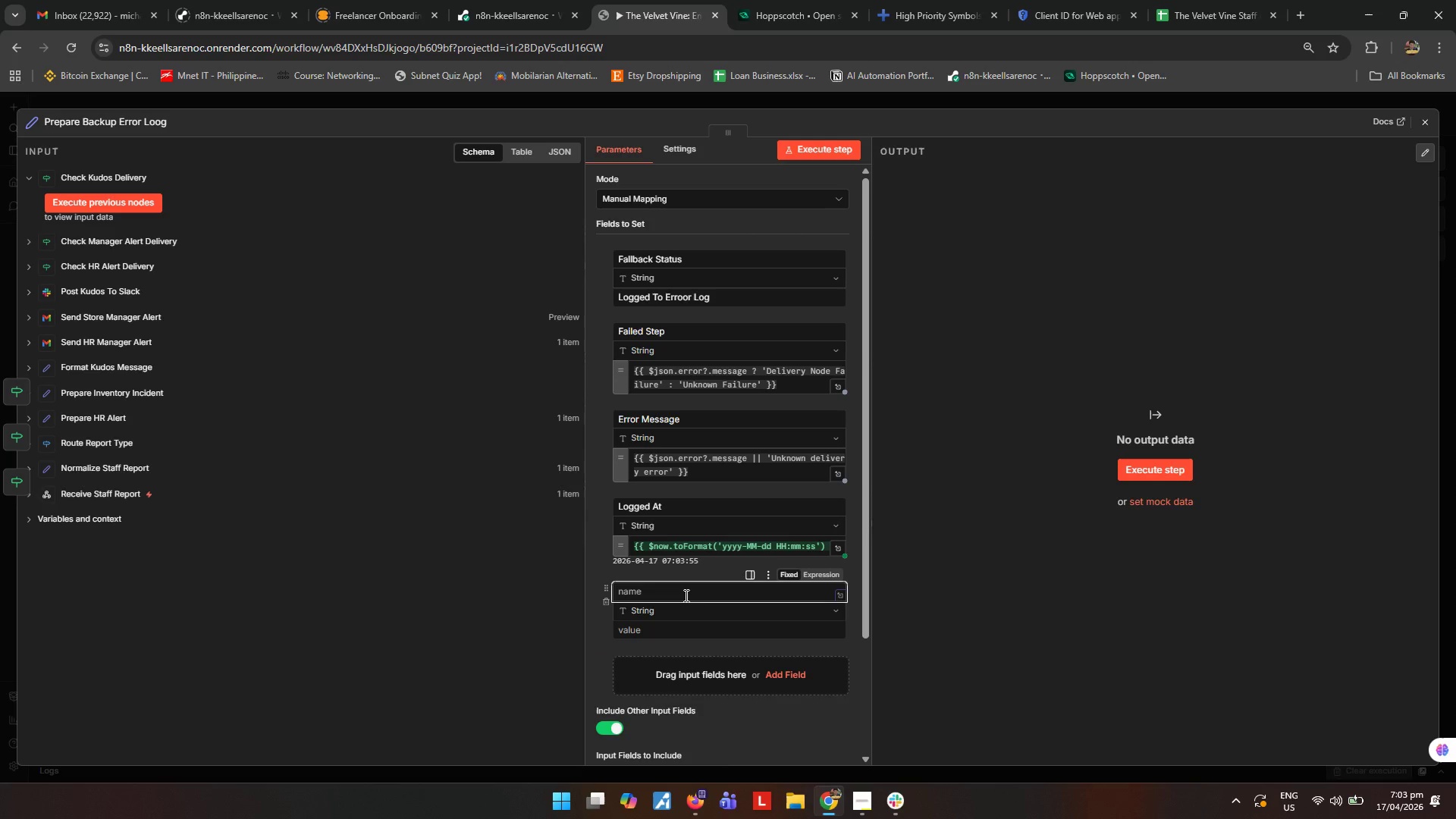 
type(Original Payload)
 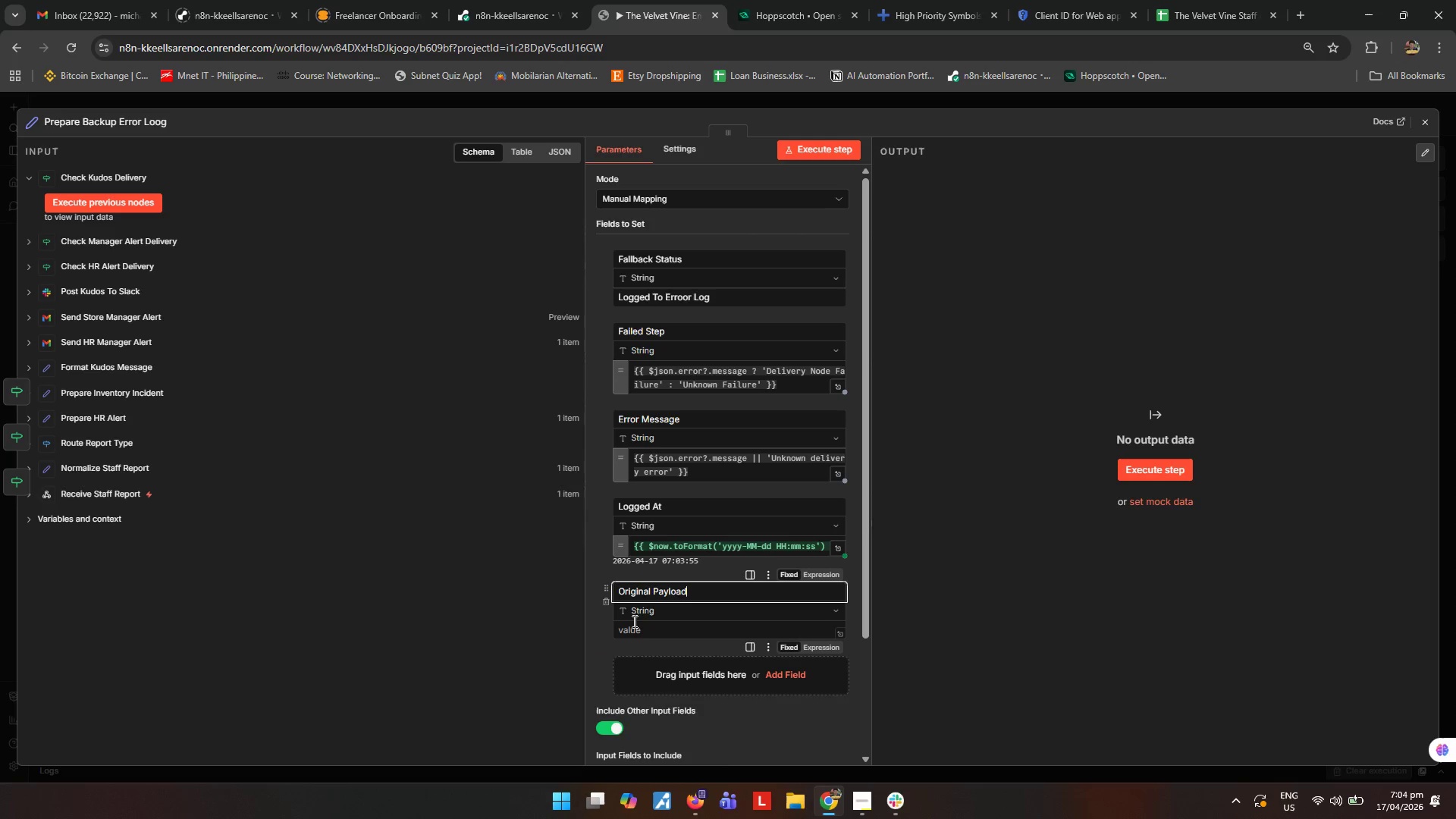 
left_click([1046, 634])
 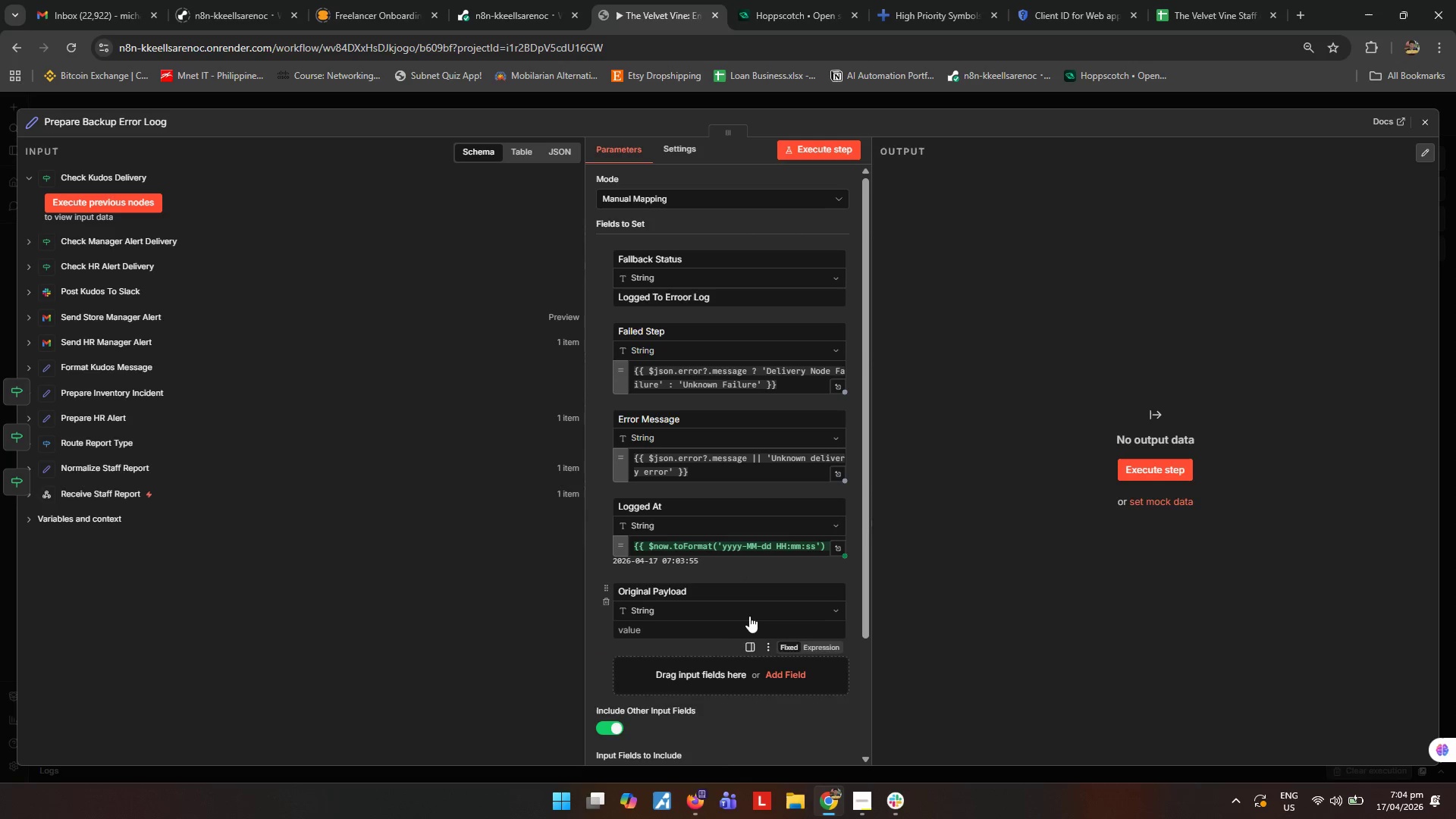 
left_click([749, 615])
 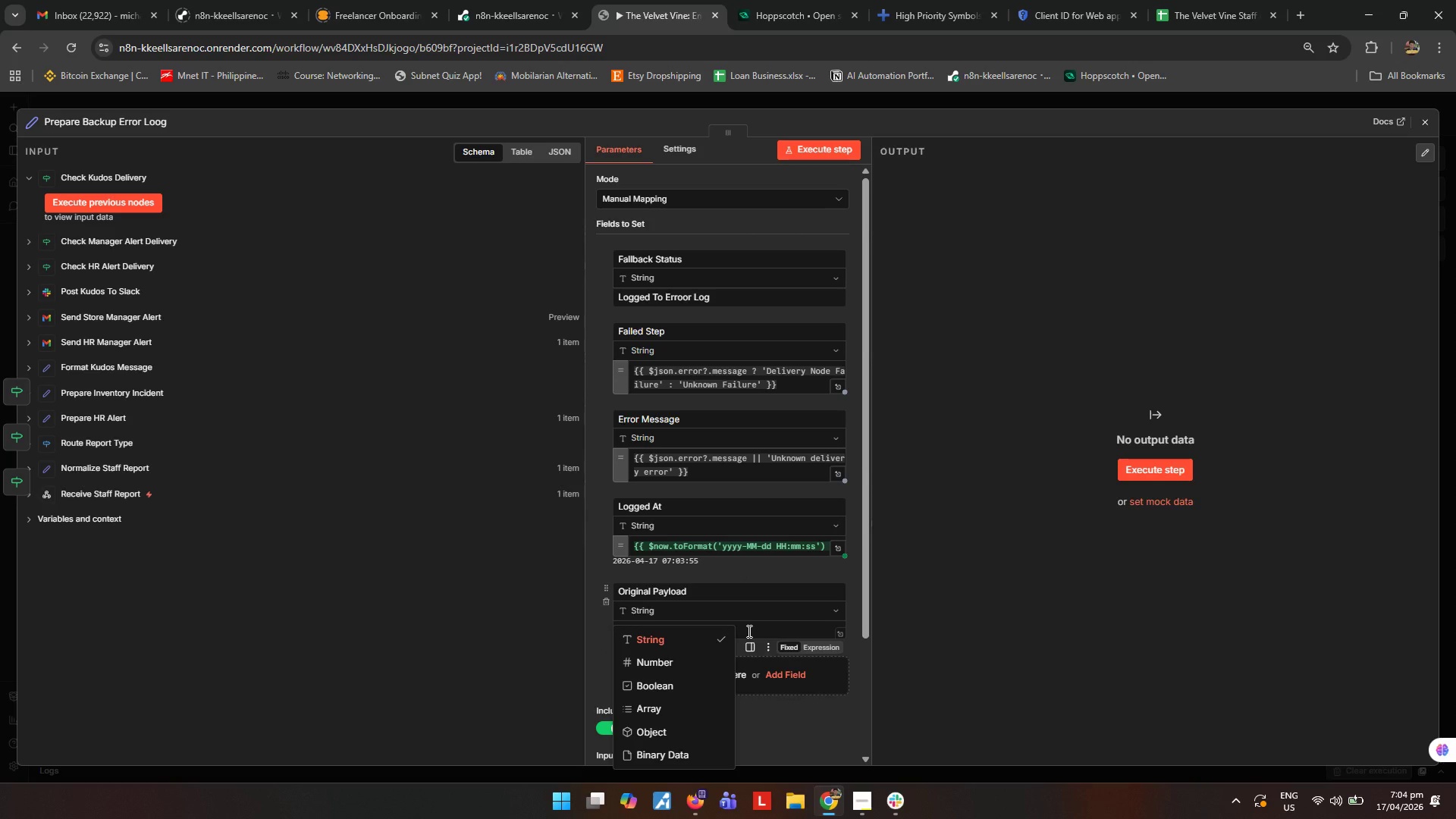 
left_click([748, 631])
 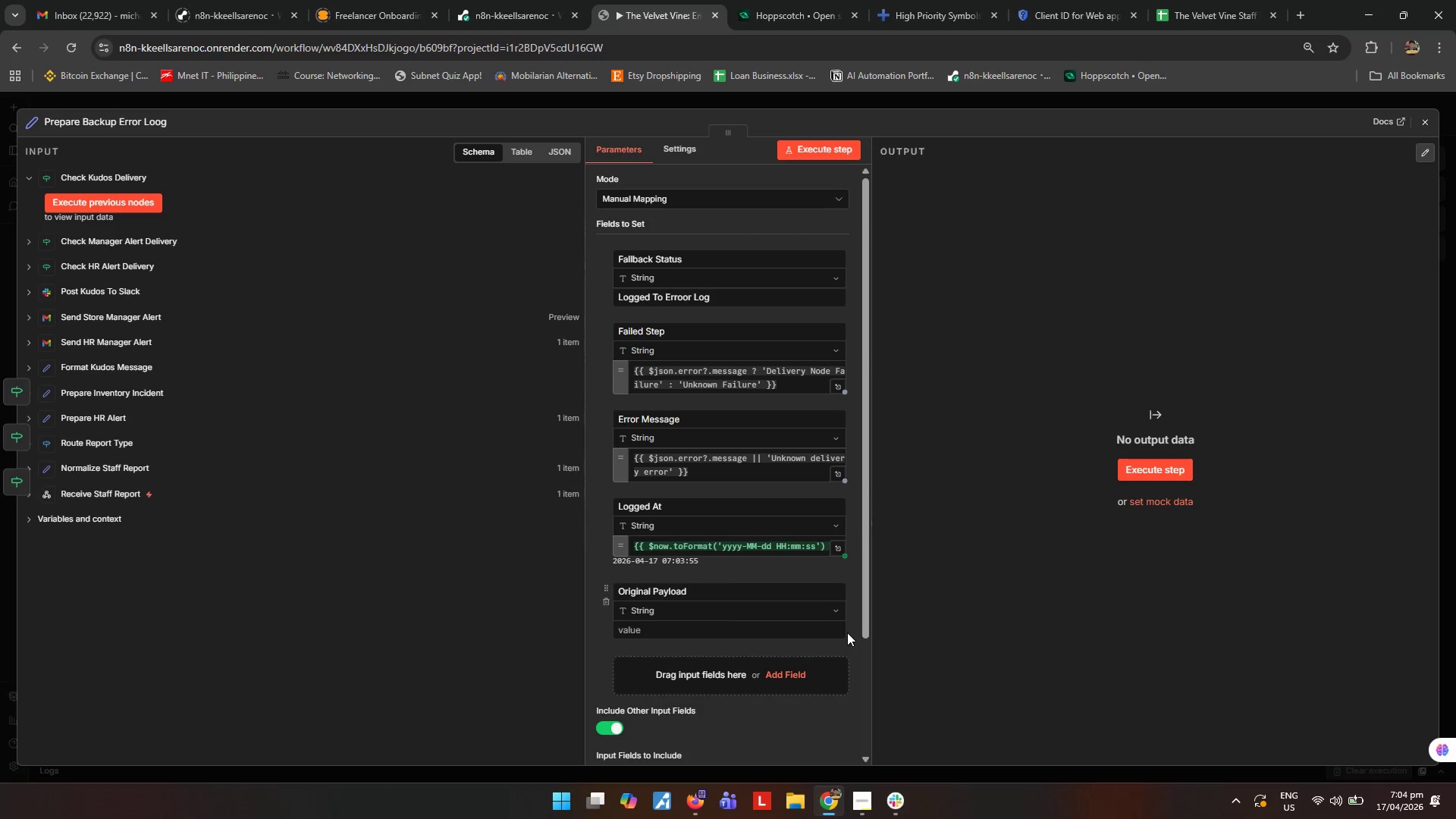 
left_click([808, 629])
 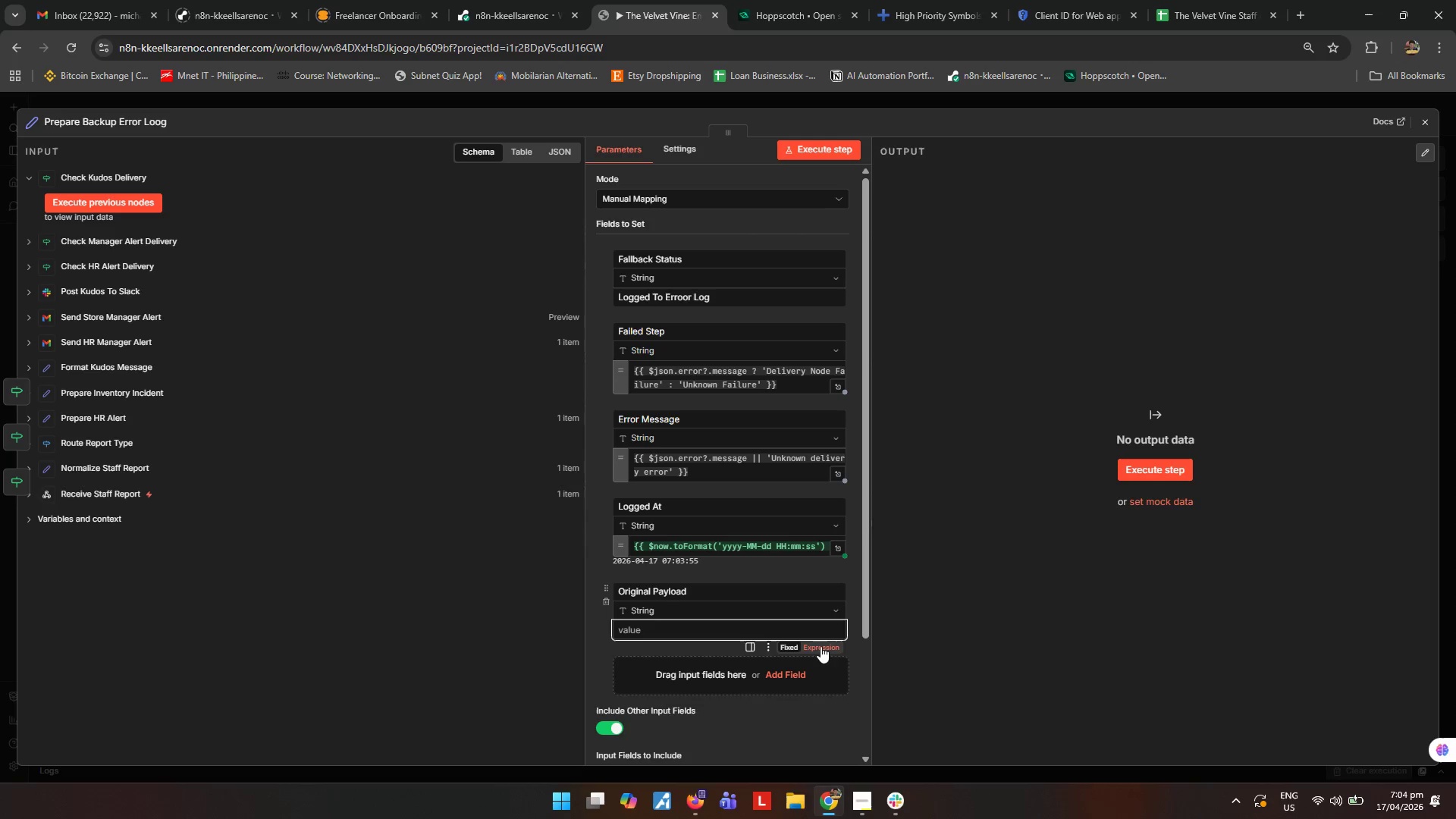 
left_click([823, 645])
 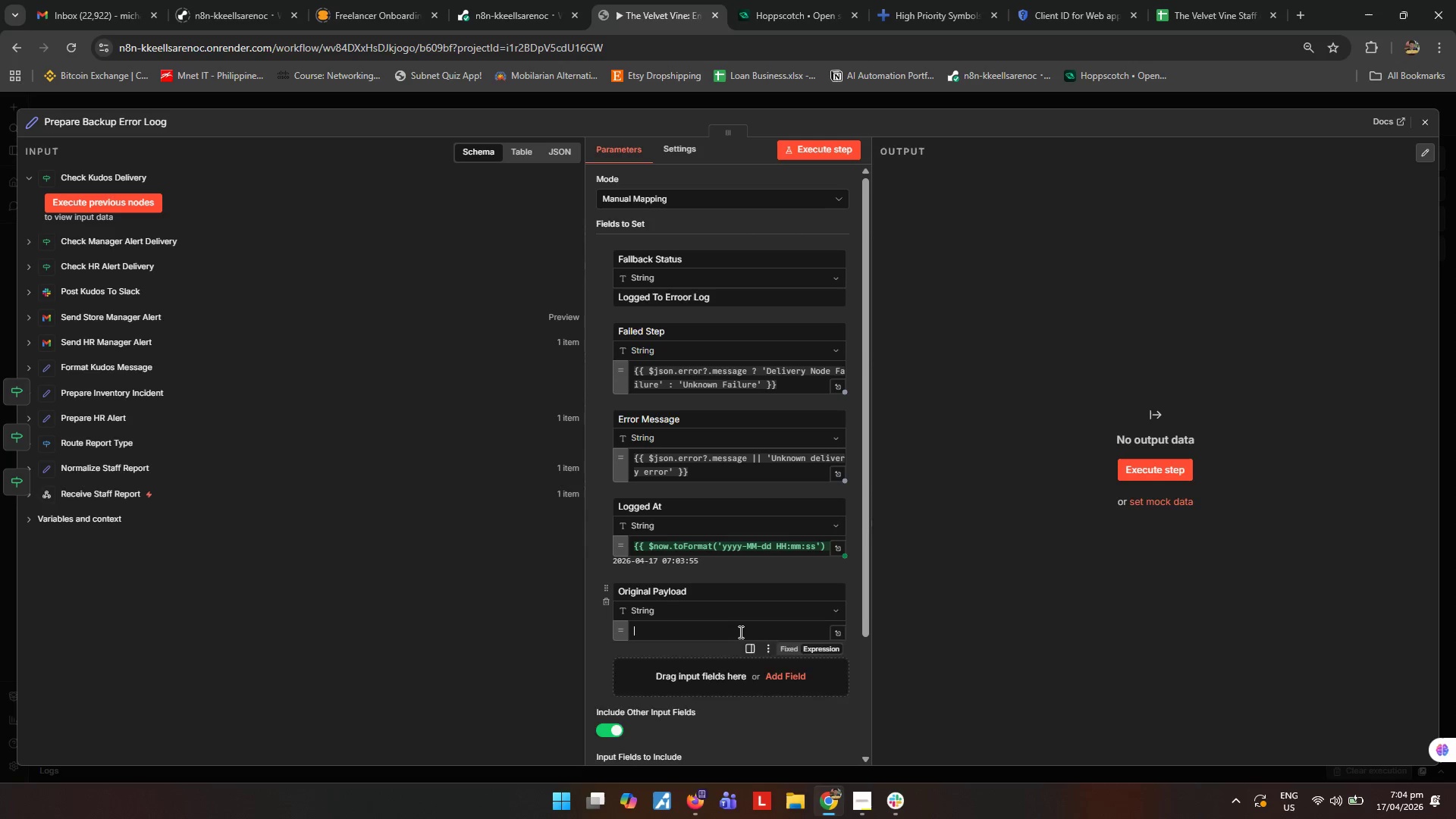 
left_click([739, 632])
 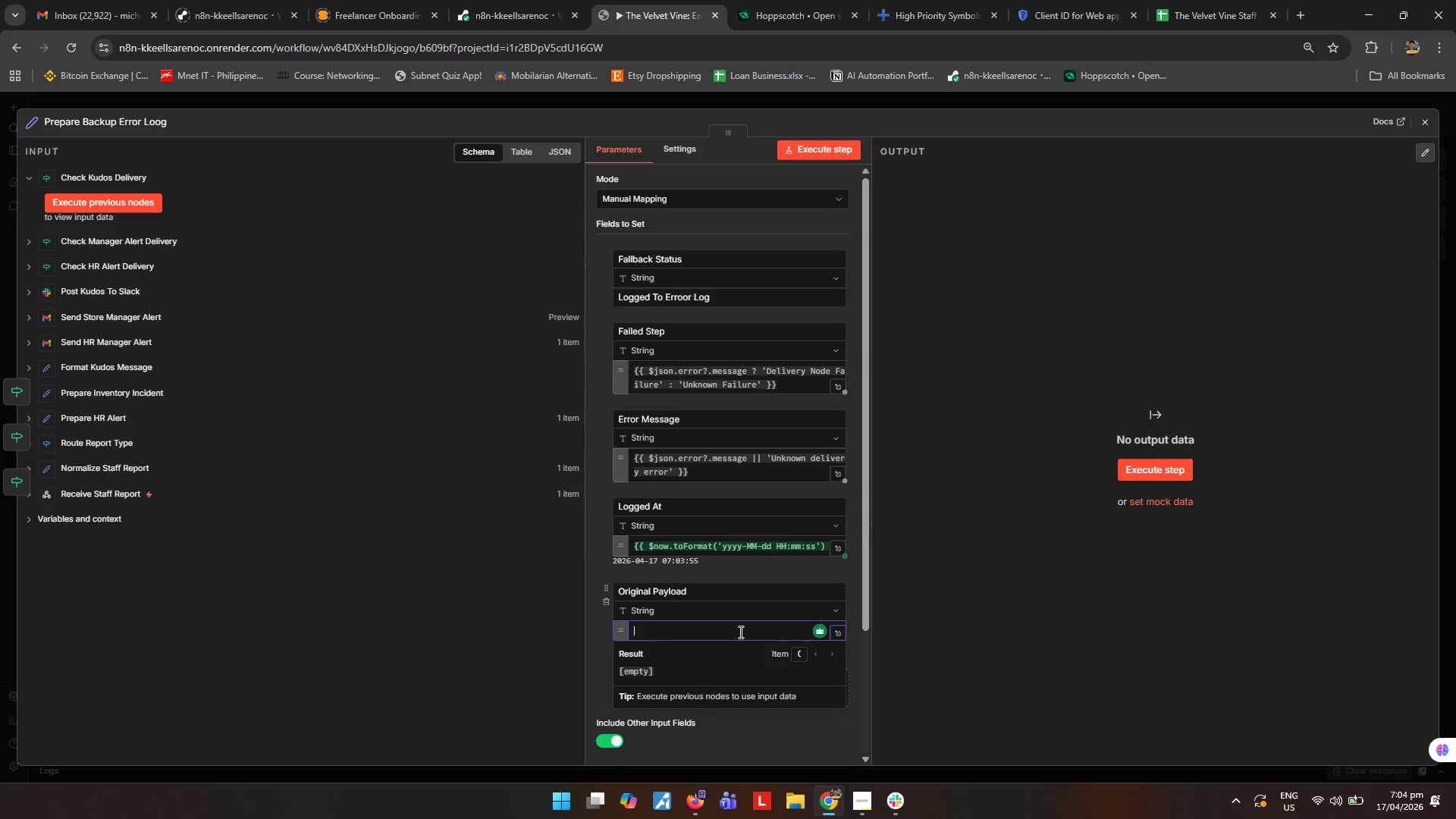 
type({{JSON.stringify(jso)
key(Backspace)
key(Backspace)
key(Backspace)
type($json)
 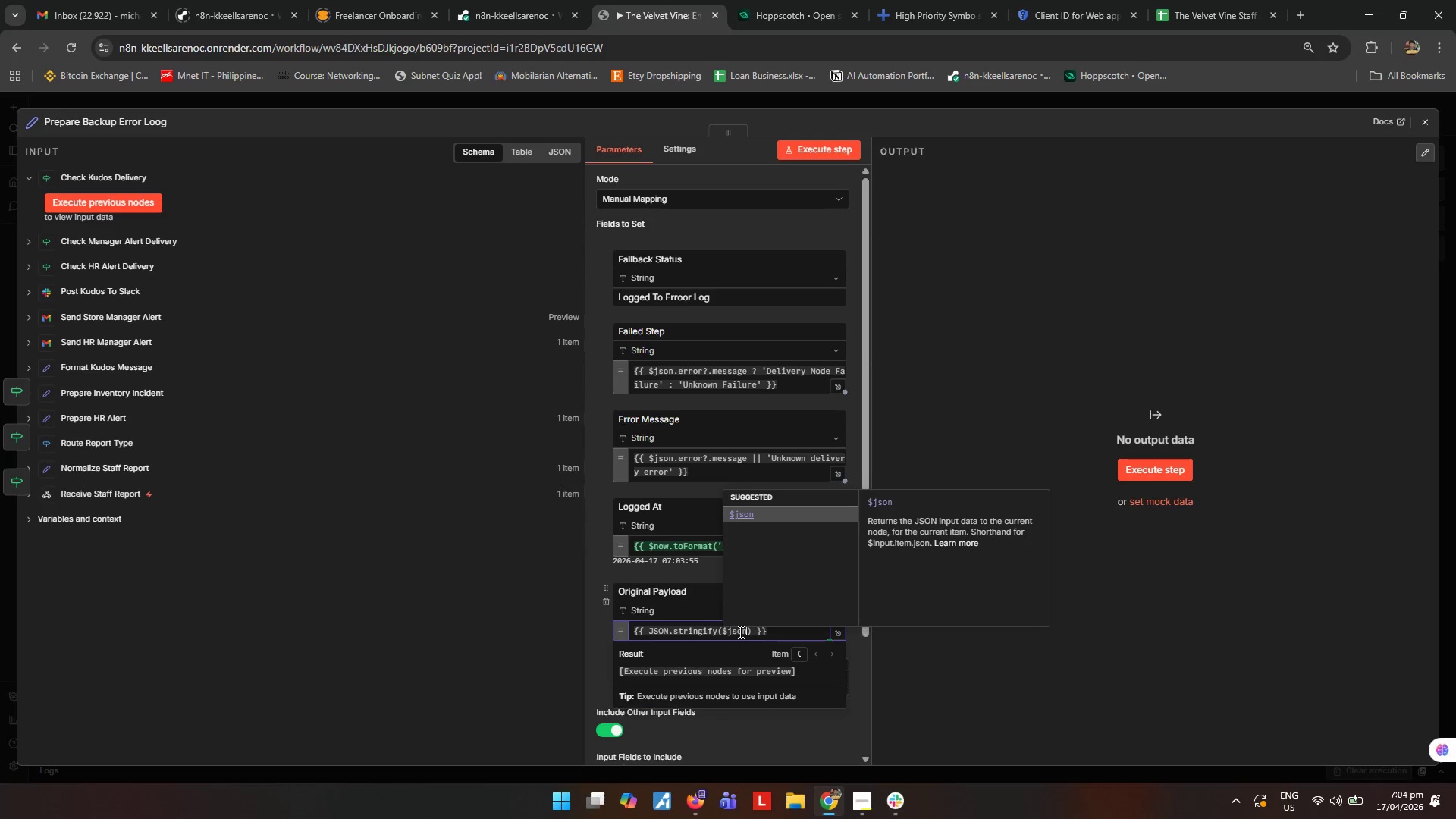 
key(Enter)
 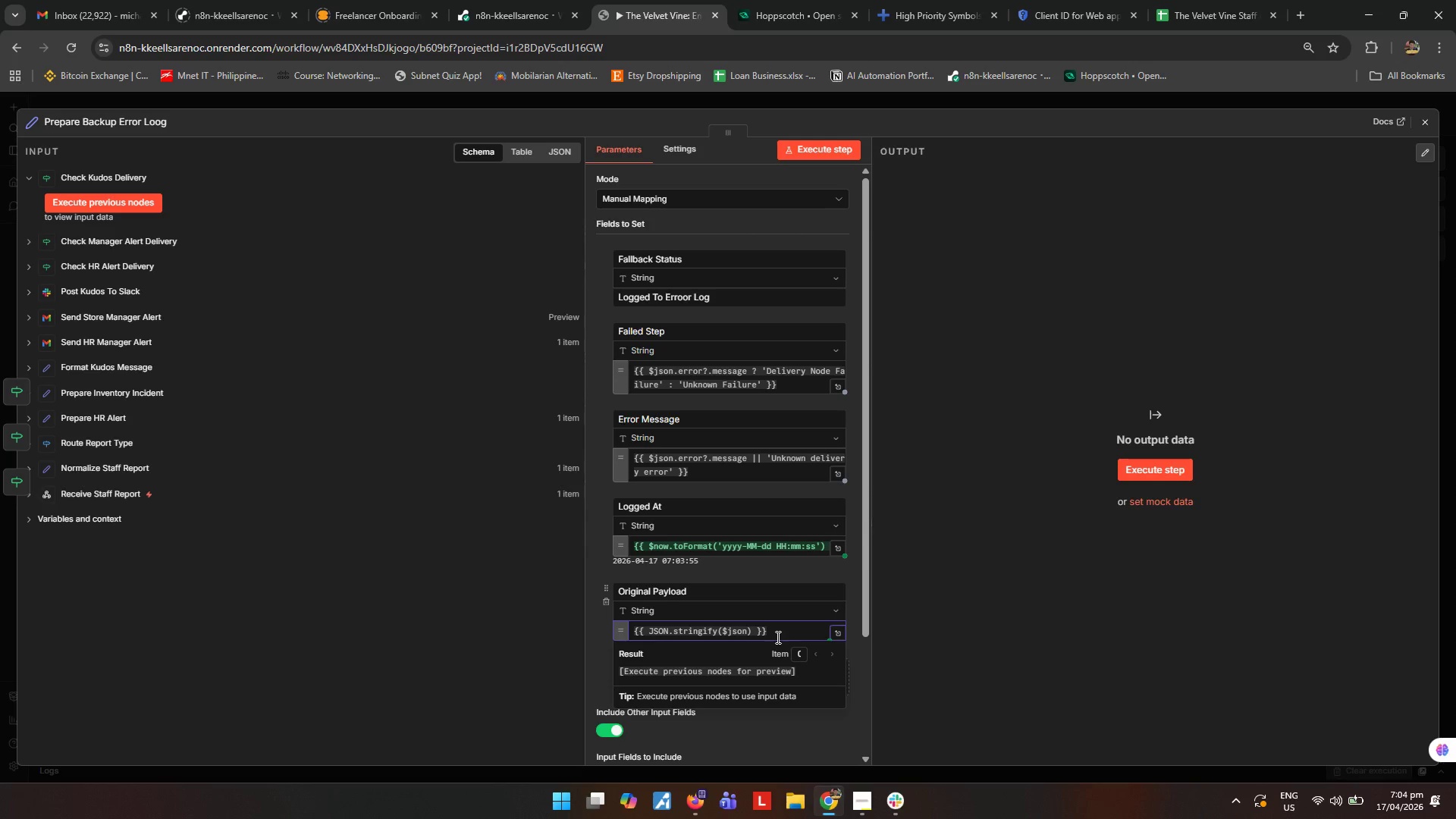 
left_click([898, 609])
 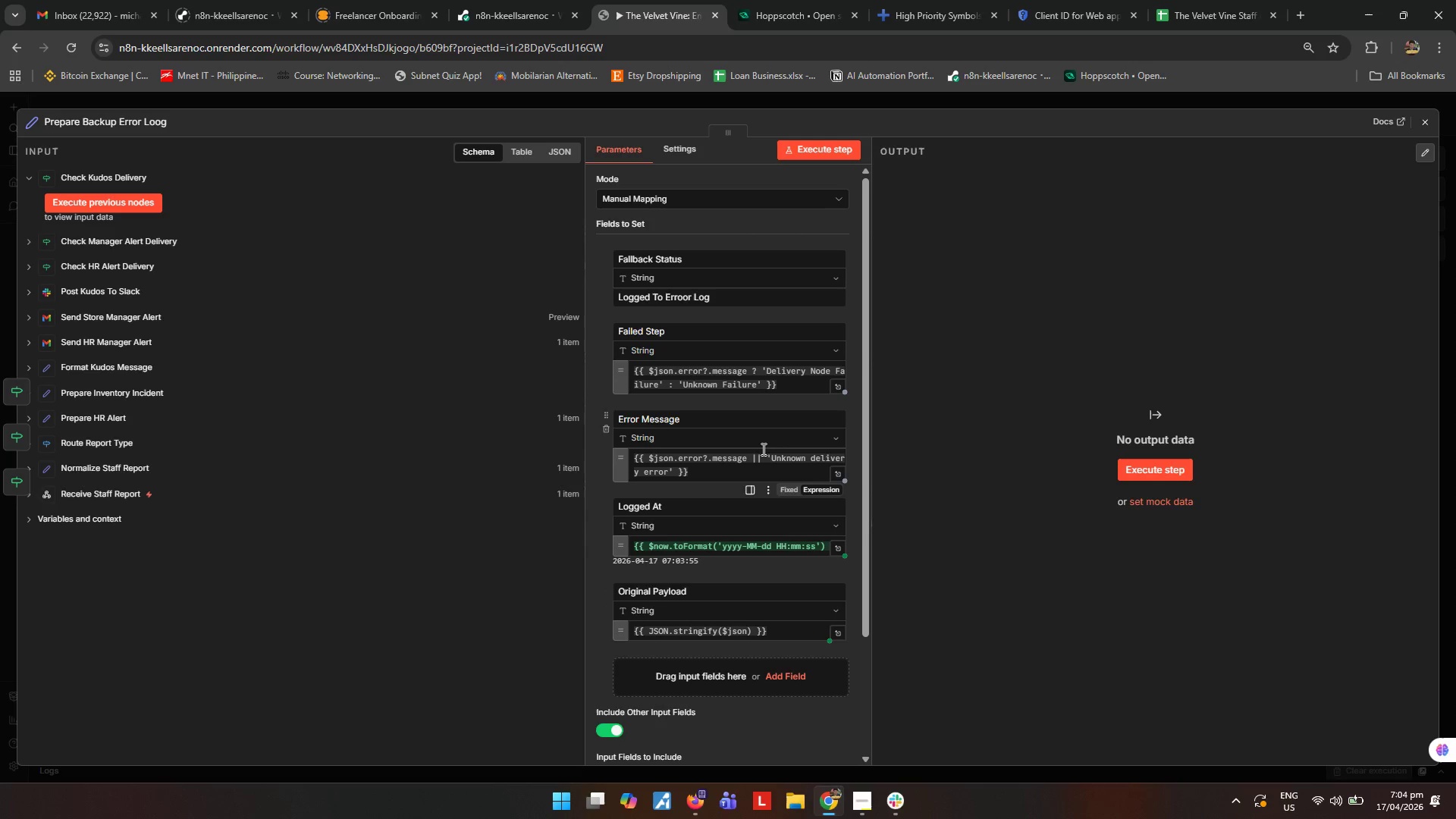 
scroll: coordinate [760, 447], scroll_direction: none, amount: 0.0
 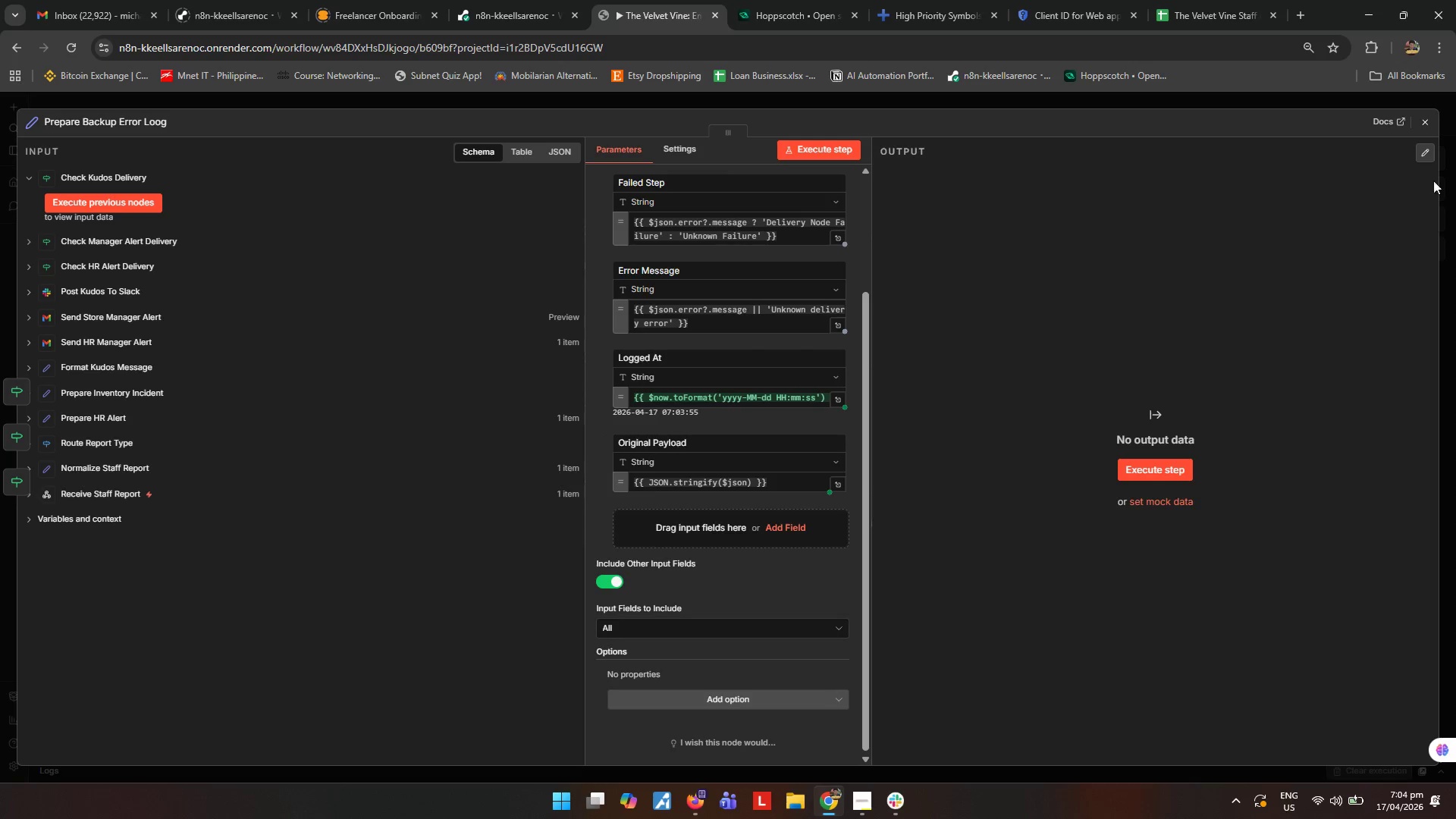 
left_click([1437, 128])
 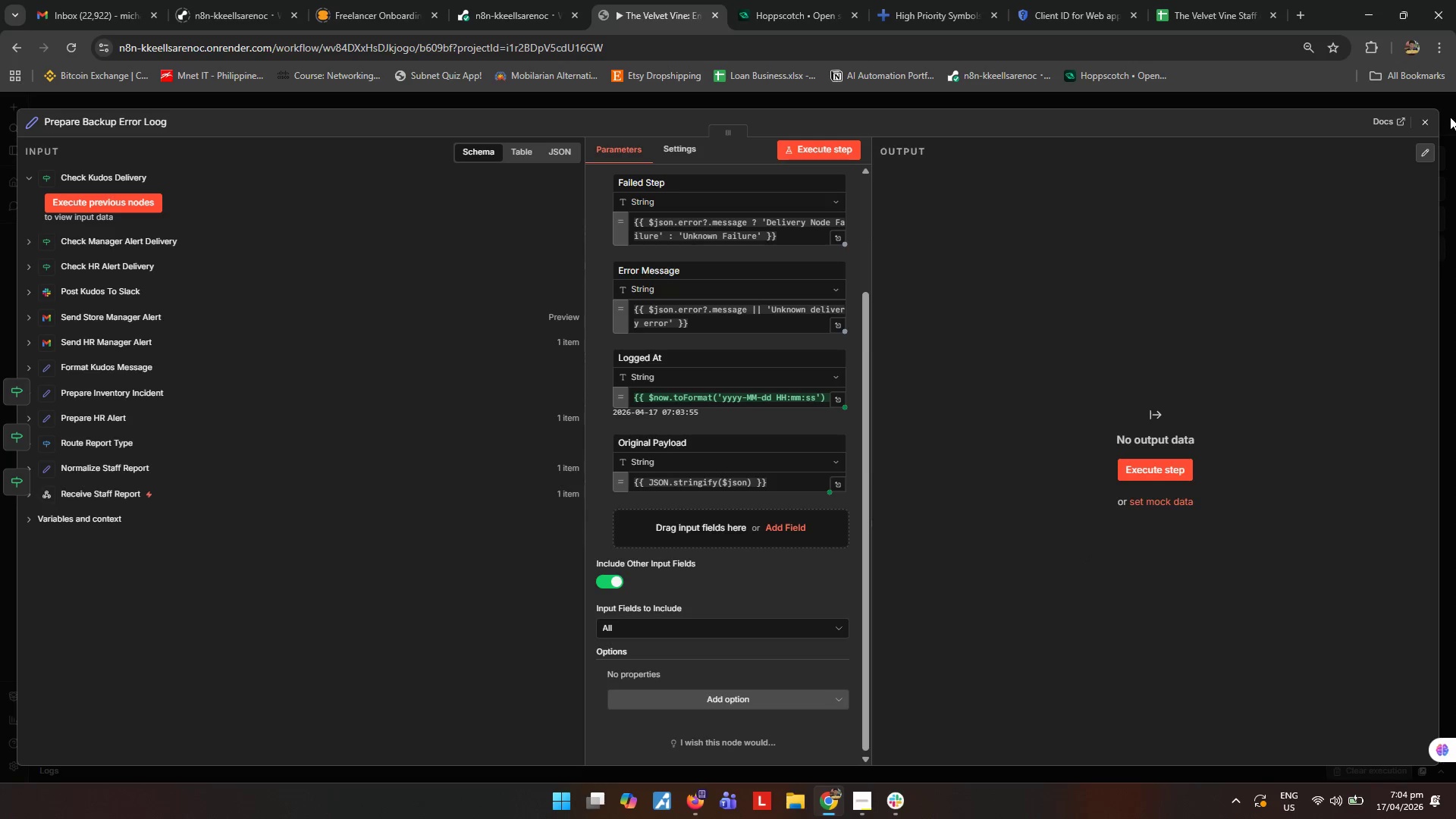 
left_click([1424, 122])
 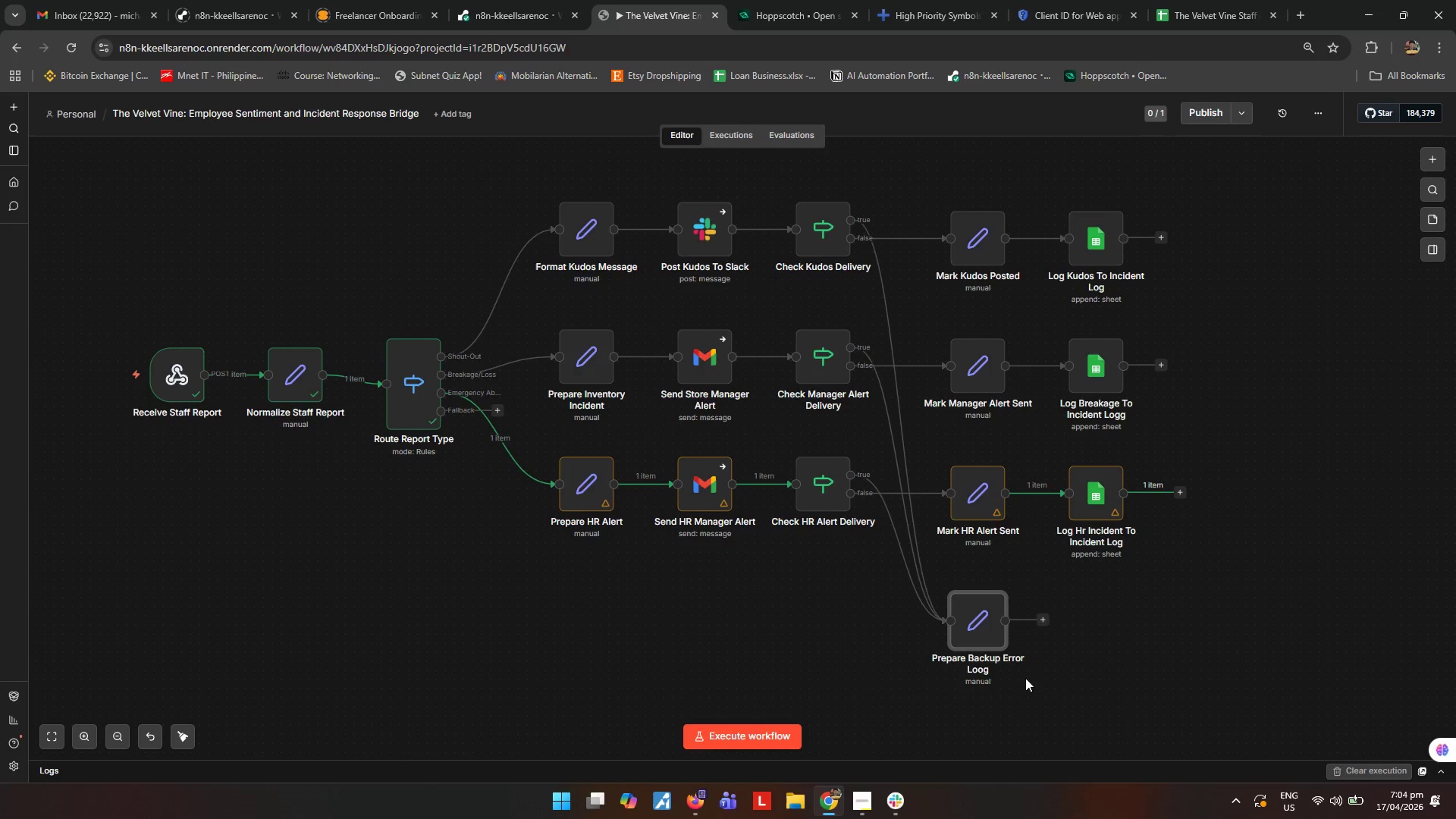 
left_click([1063, 675])
 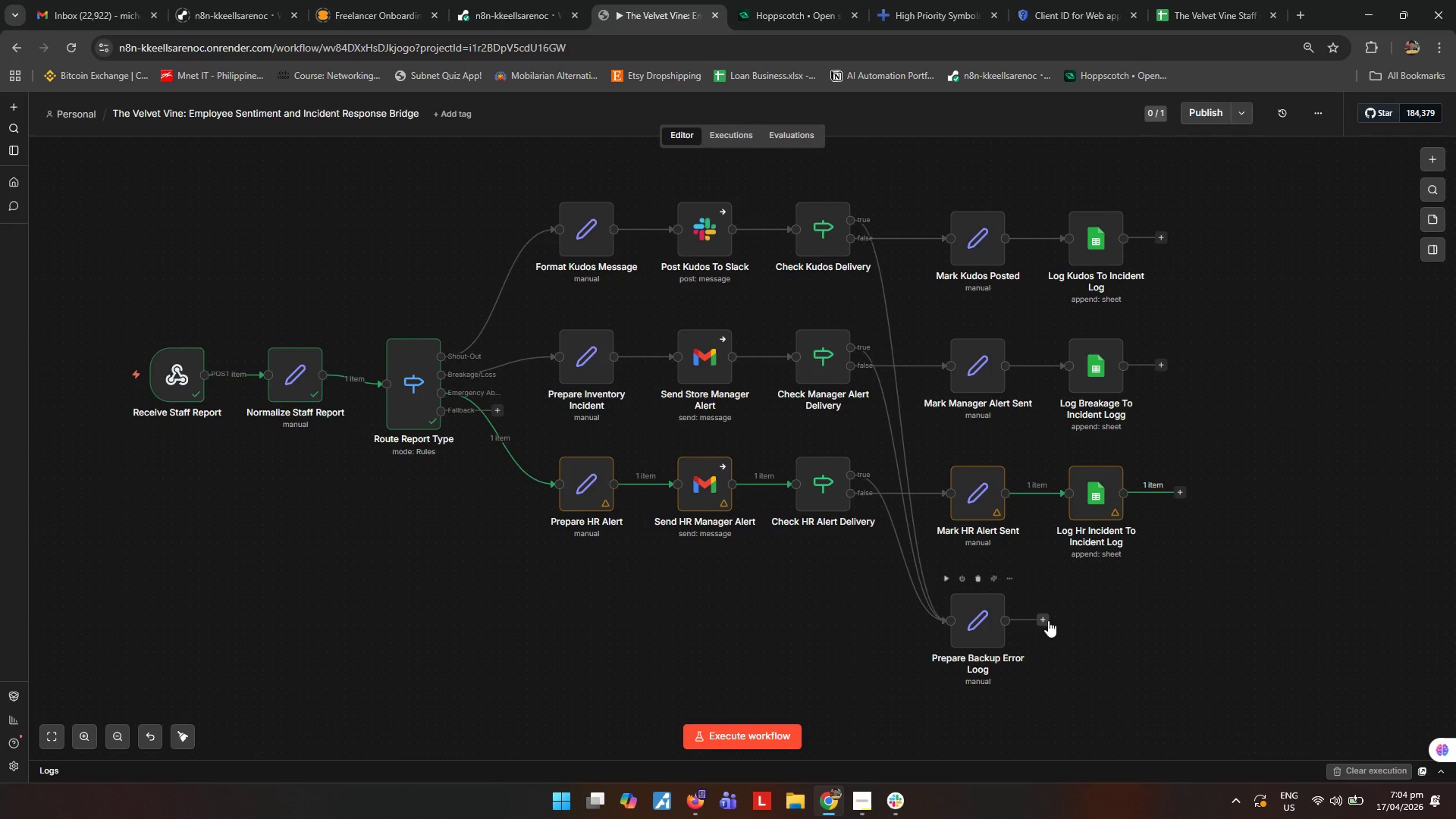 
left_click([1046, 621])
 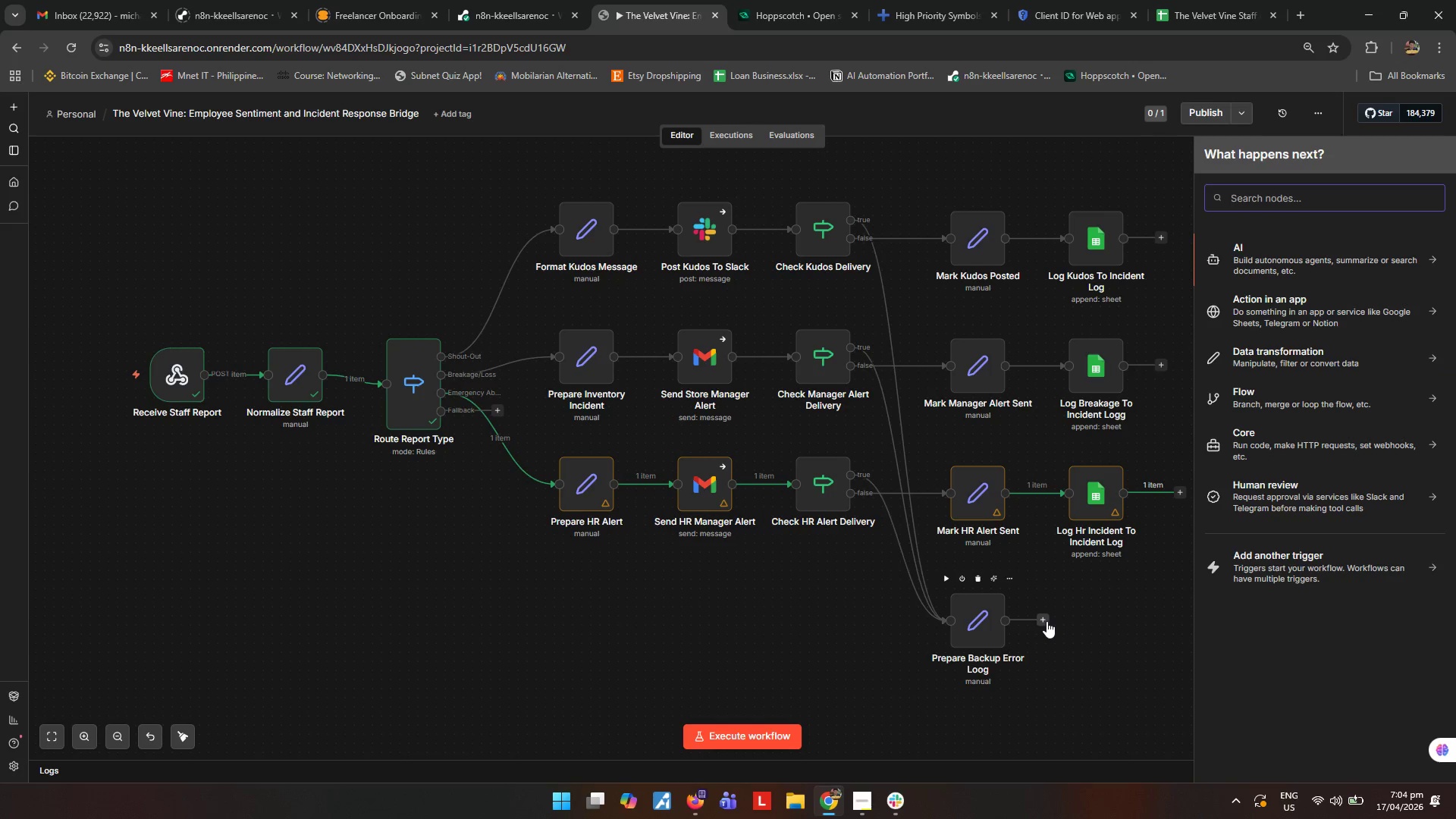 
type(goog)
 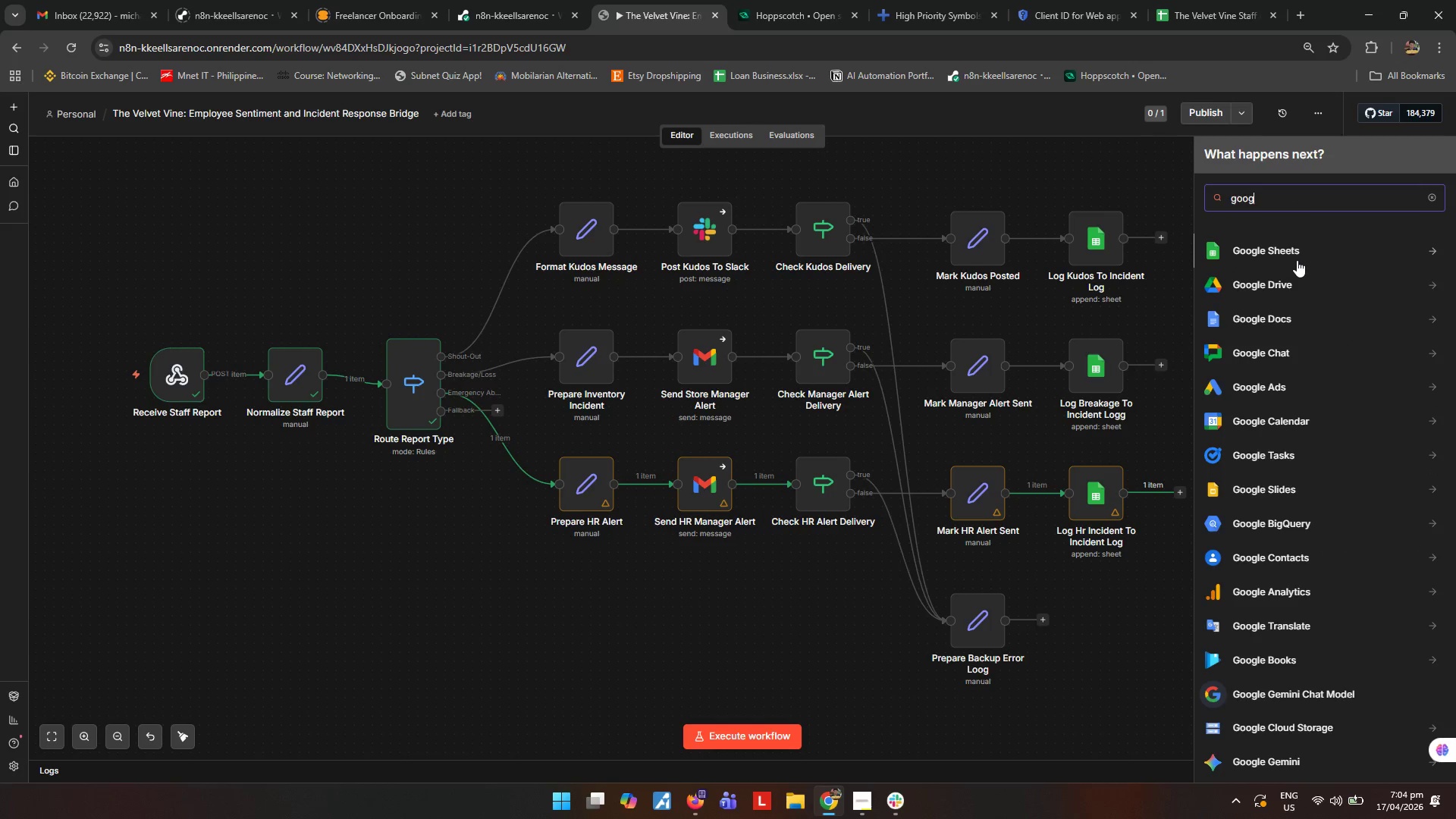 
left_click([1298, 249])
 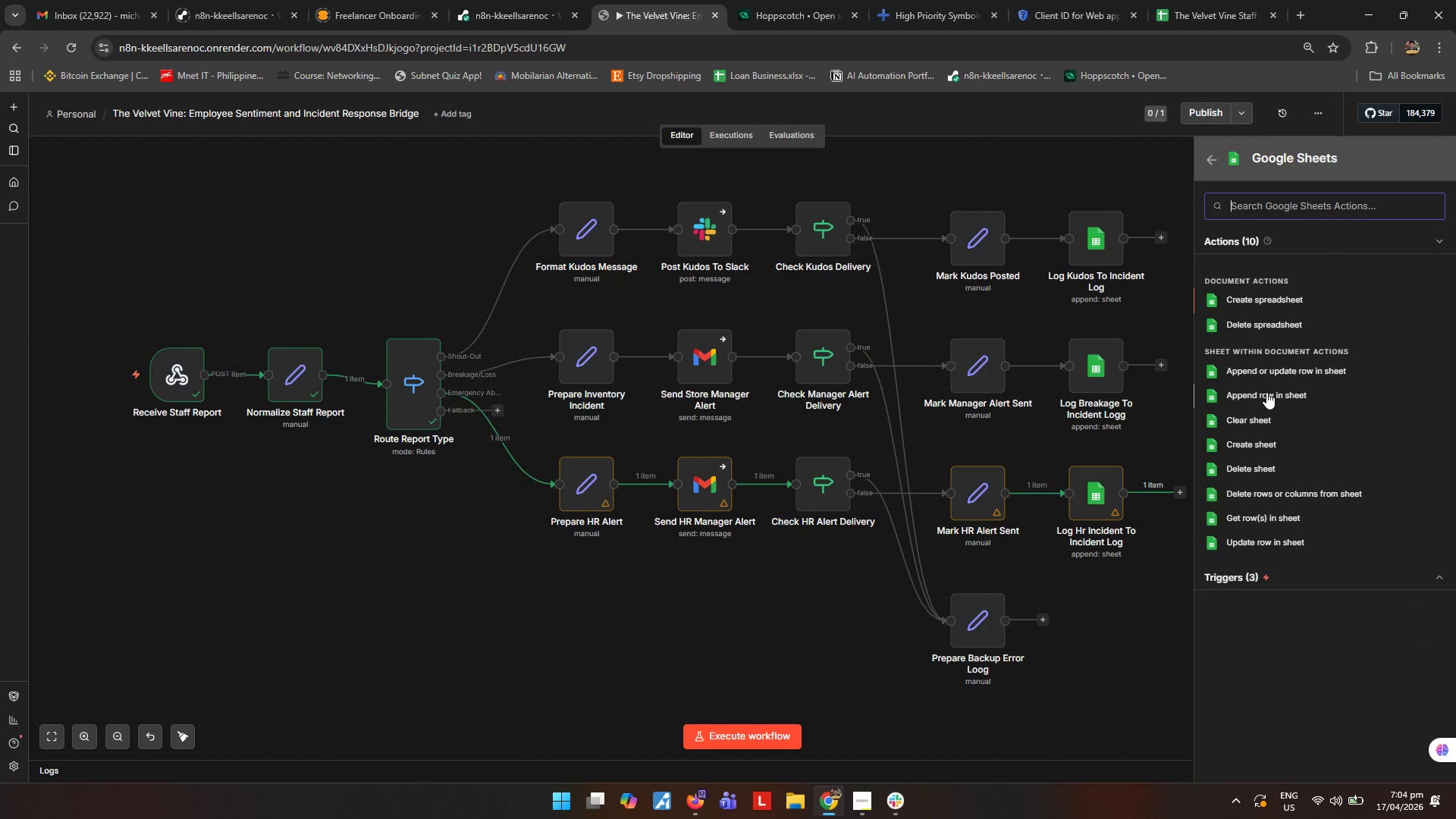 
left_click([1277, 399])
 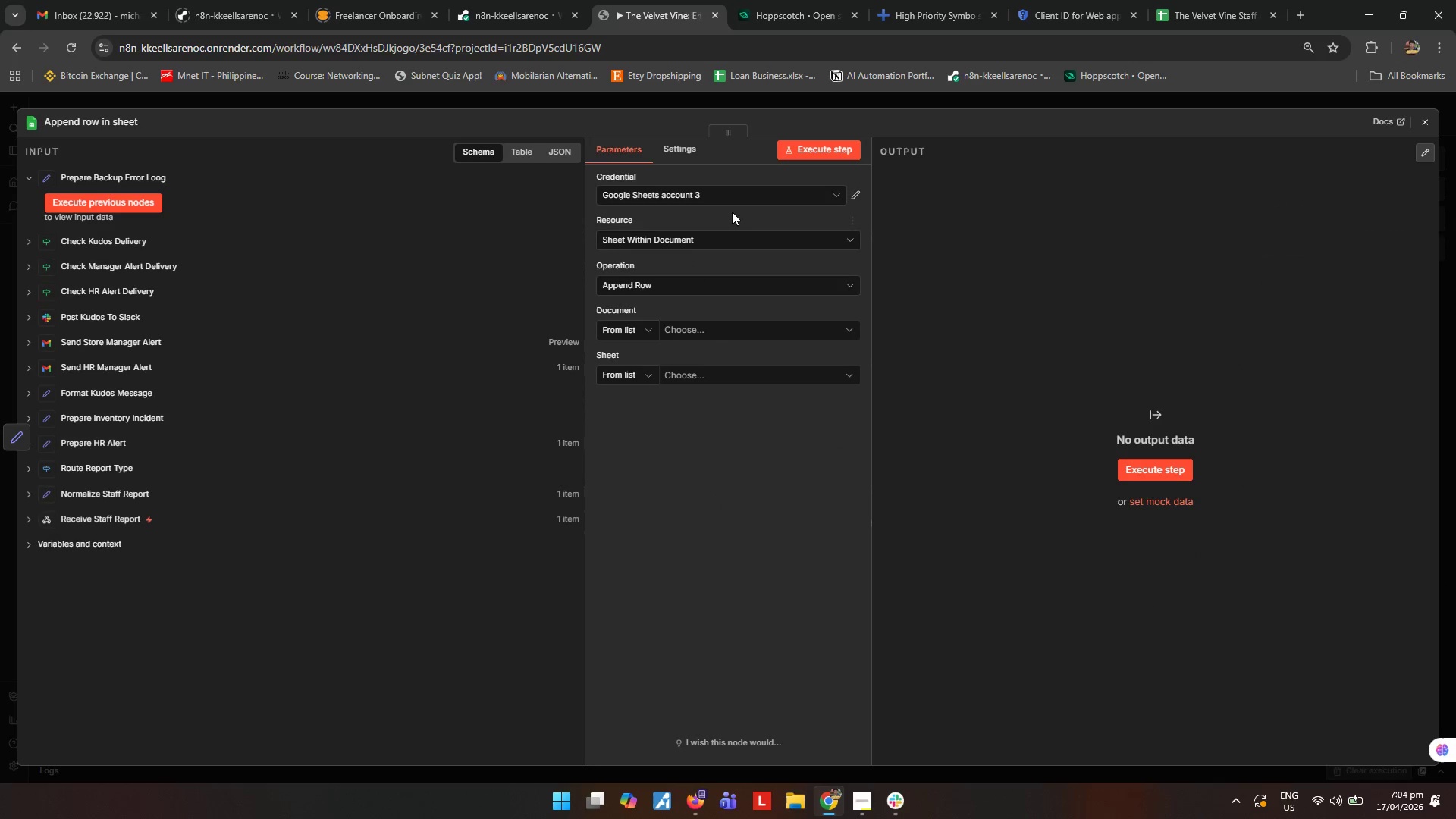 
left_click([740, 287])
 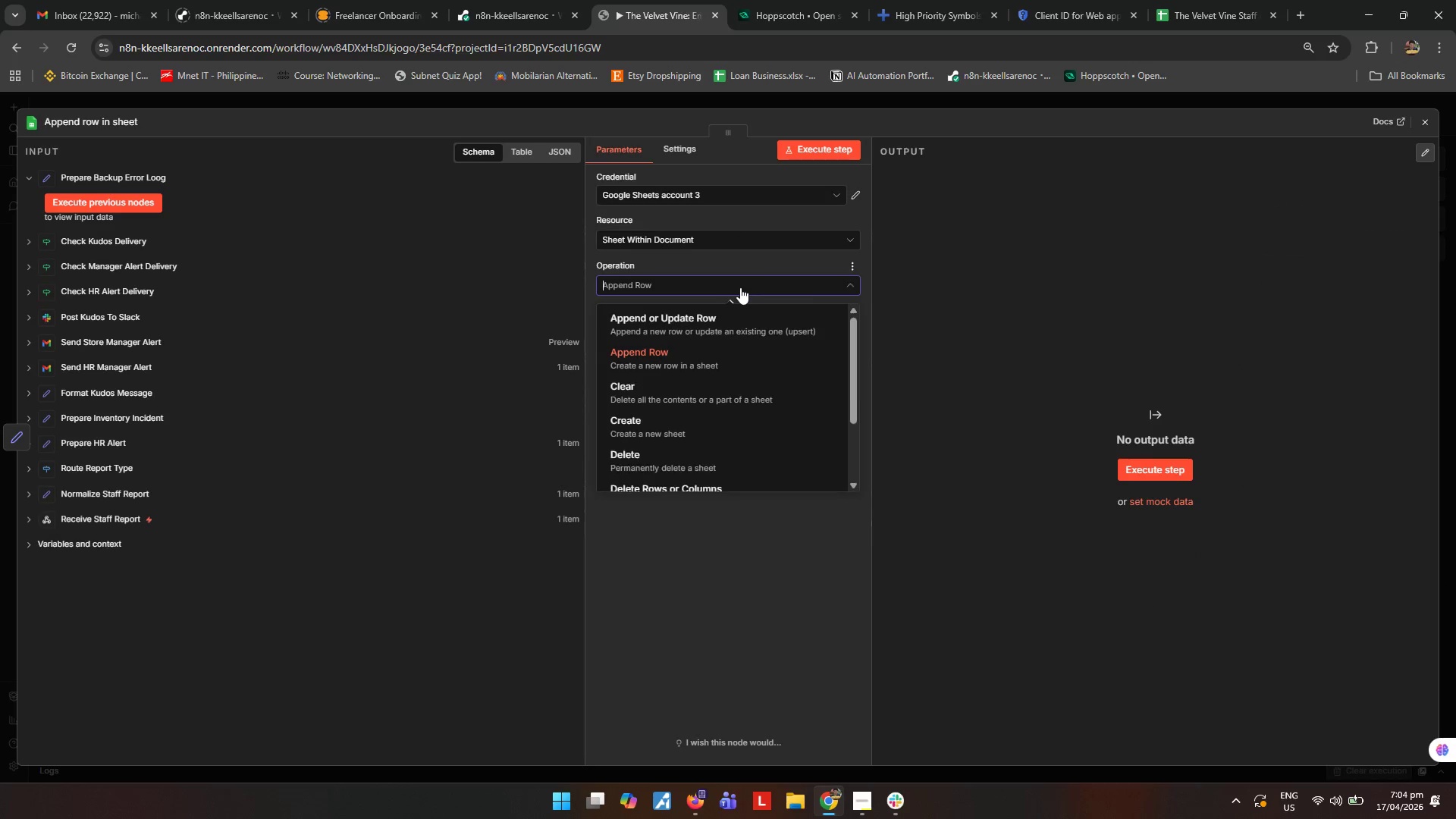 
left_click([1119, 287])
 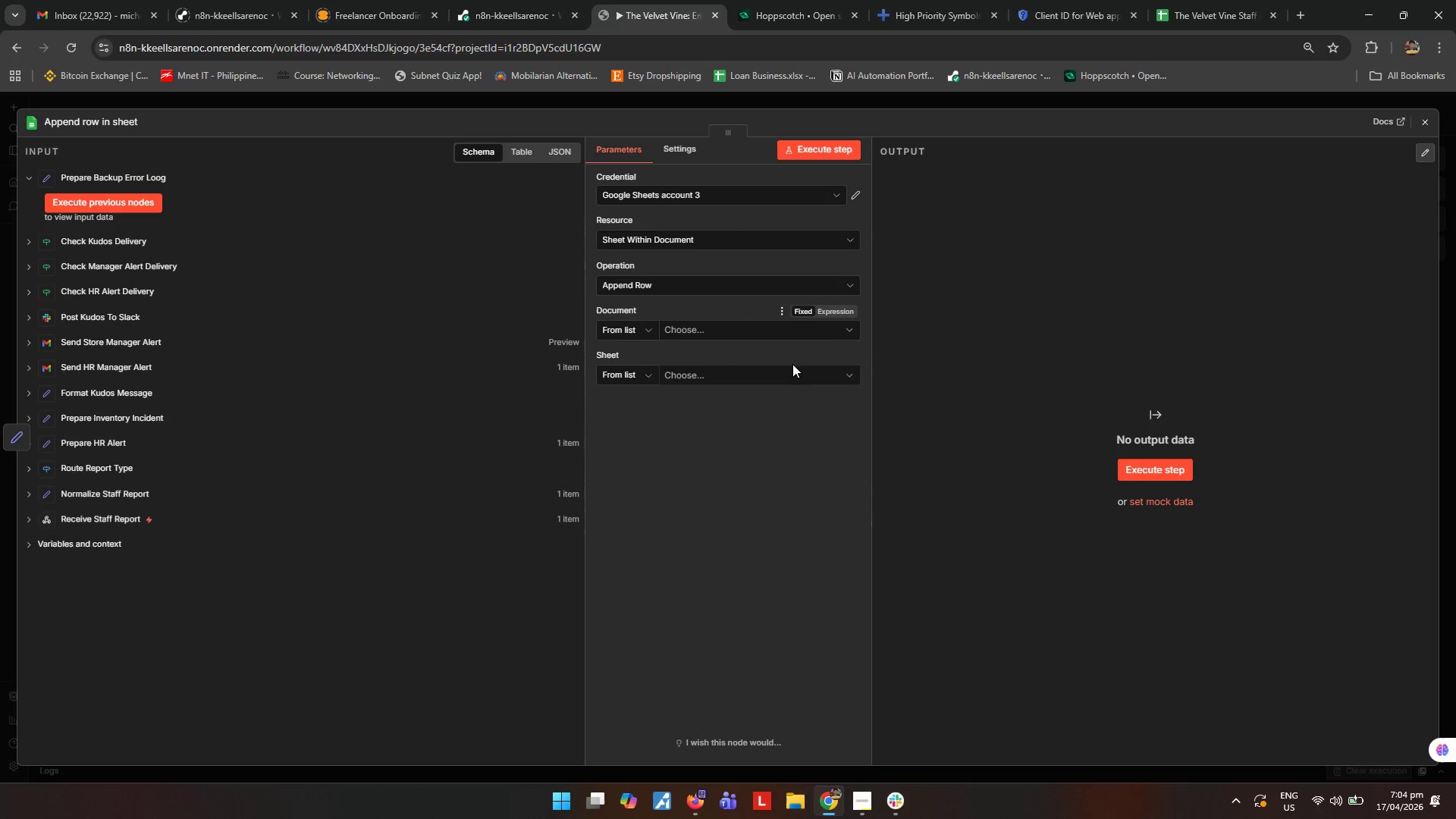 
left_click([840, 333])
 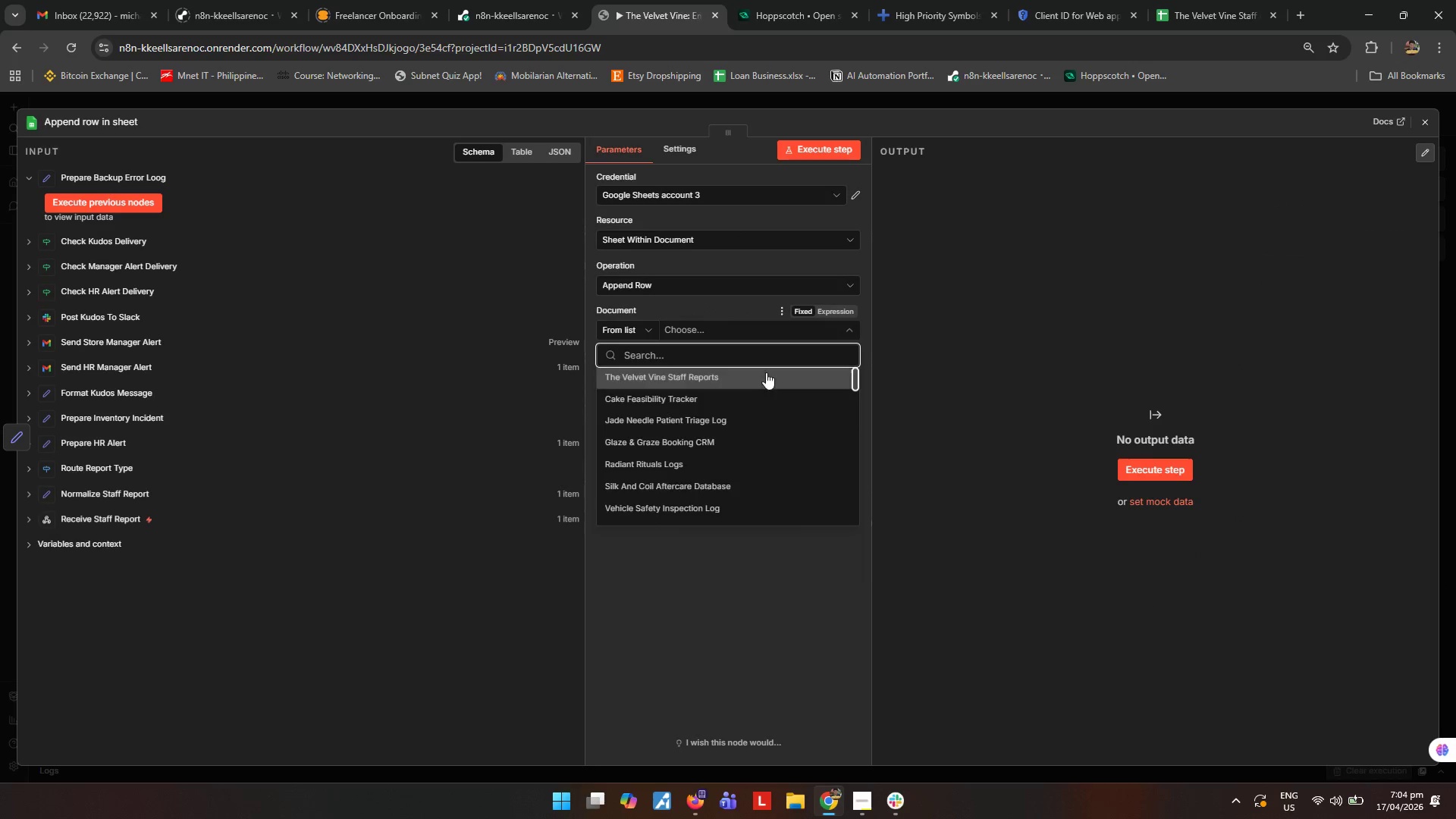 
left_click([739, 381])
 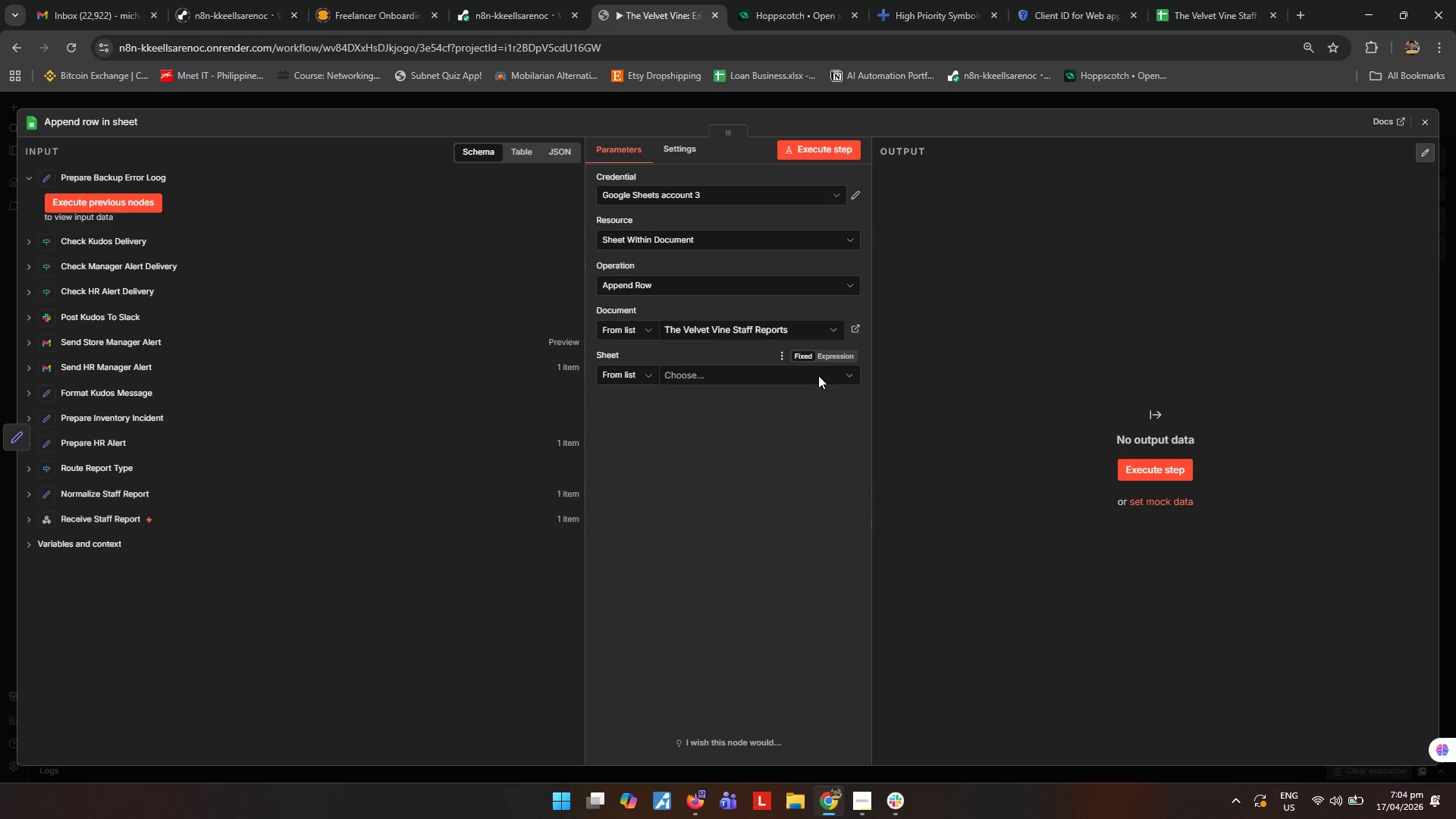 
left_click([844, 375])
 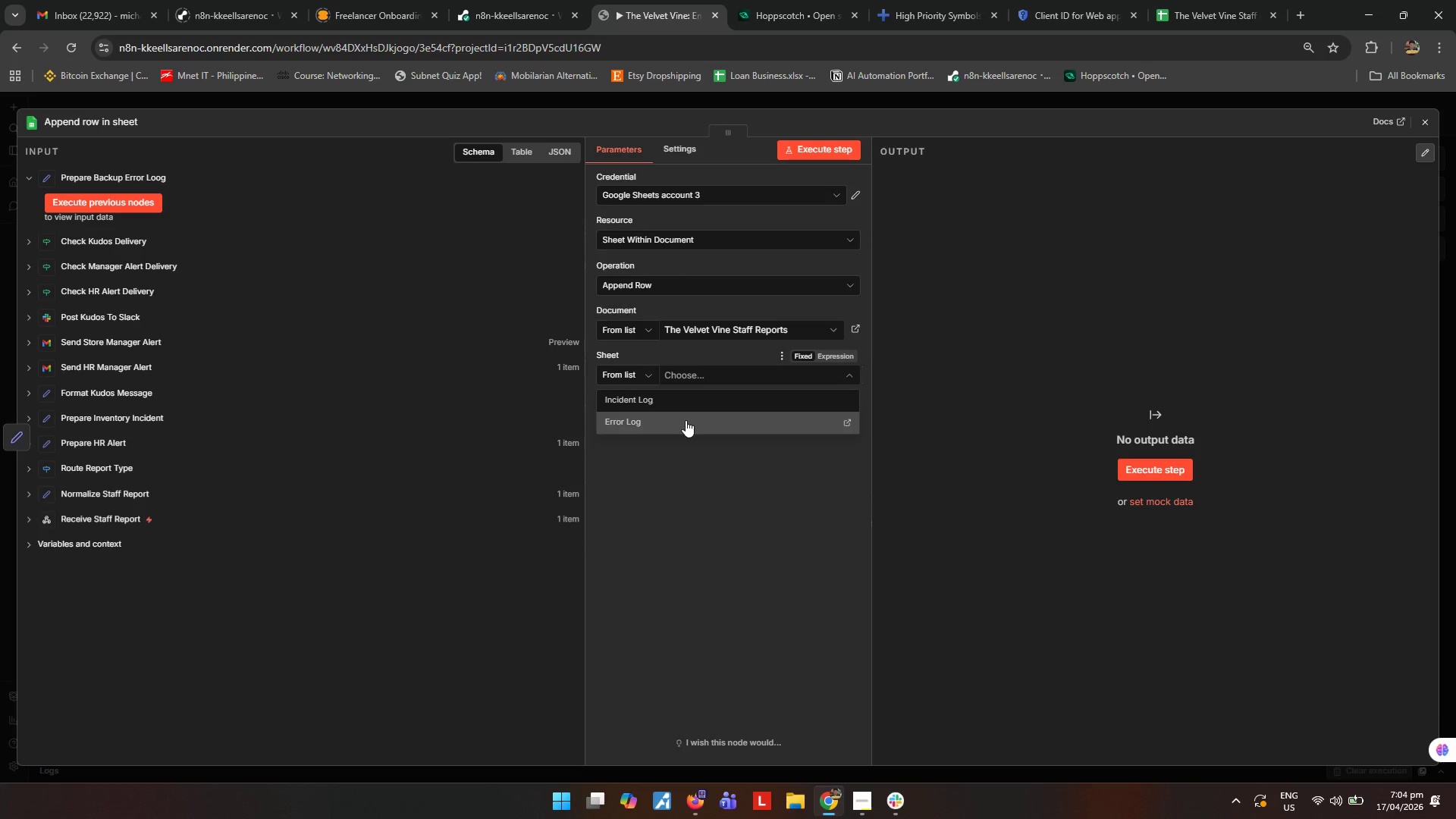 
mouse_move([717, 433])
 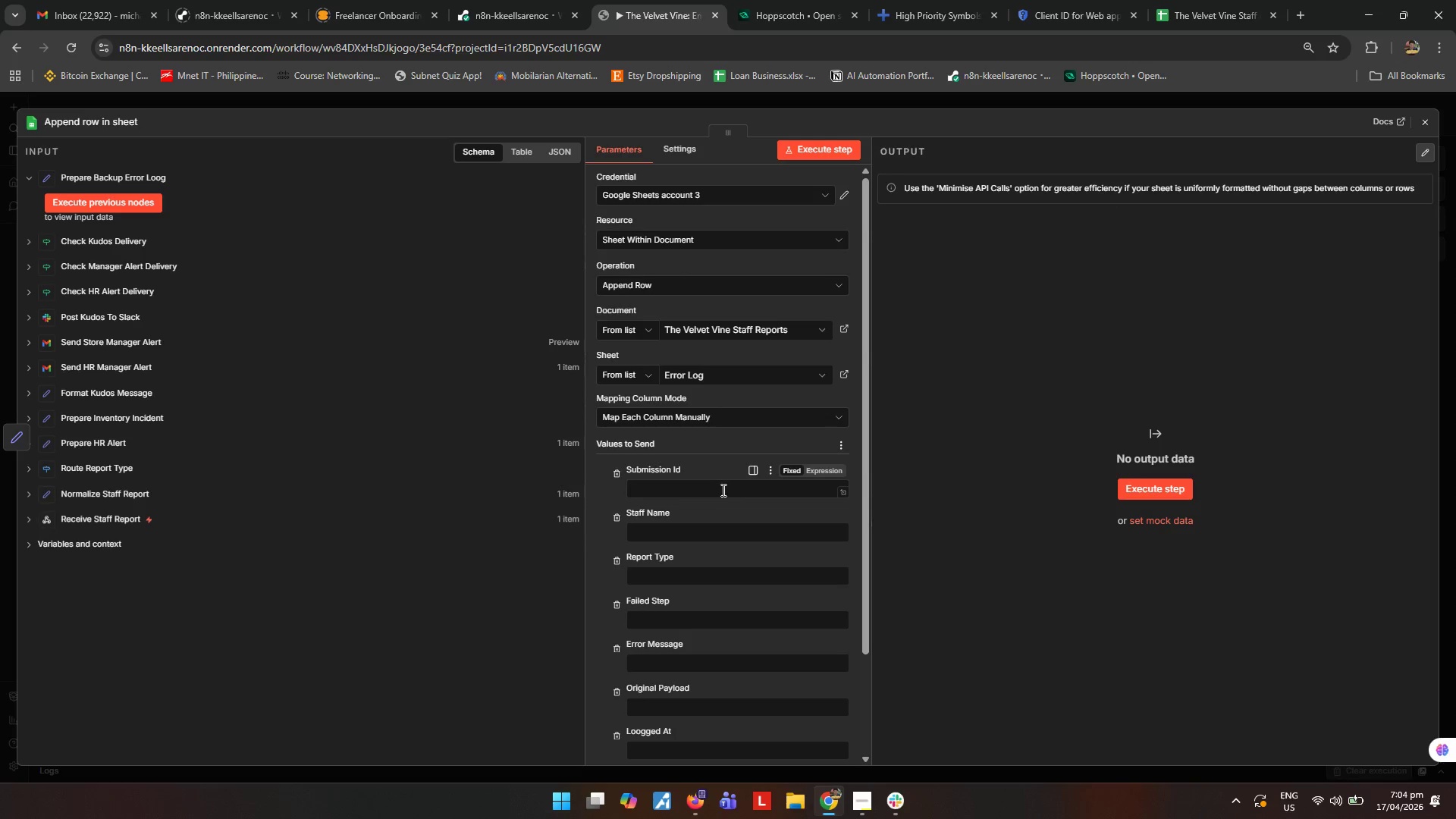 
wait(5.35)
 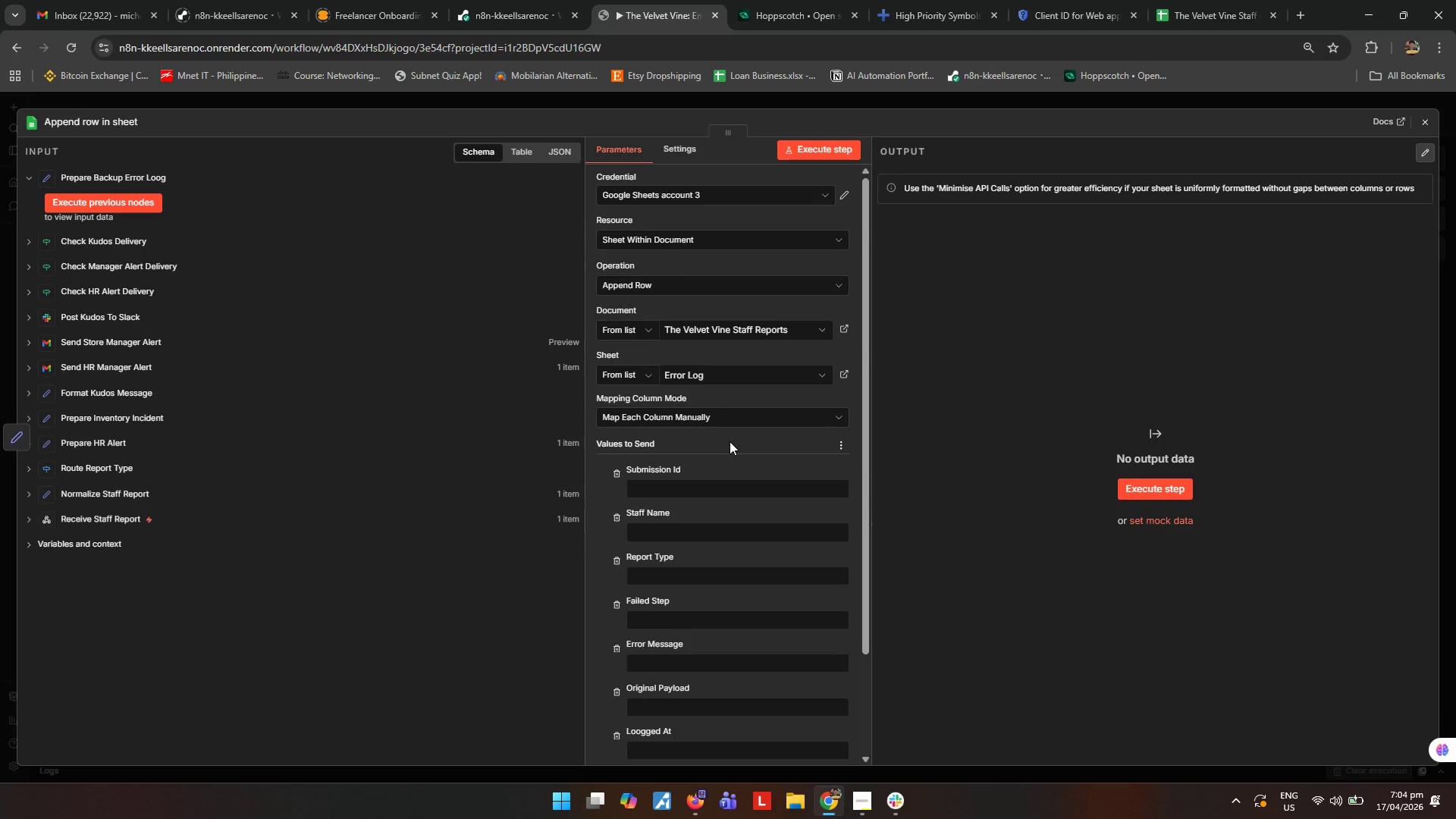 
scroll: coordinate [701, 526], scroll_direction: down, amount: 1.0
 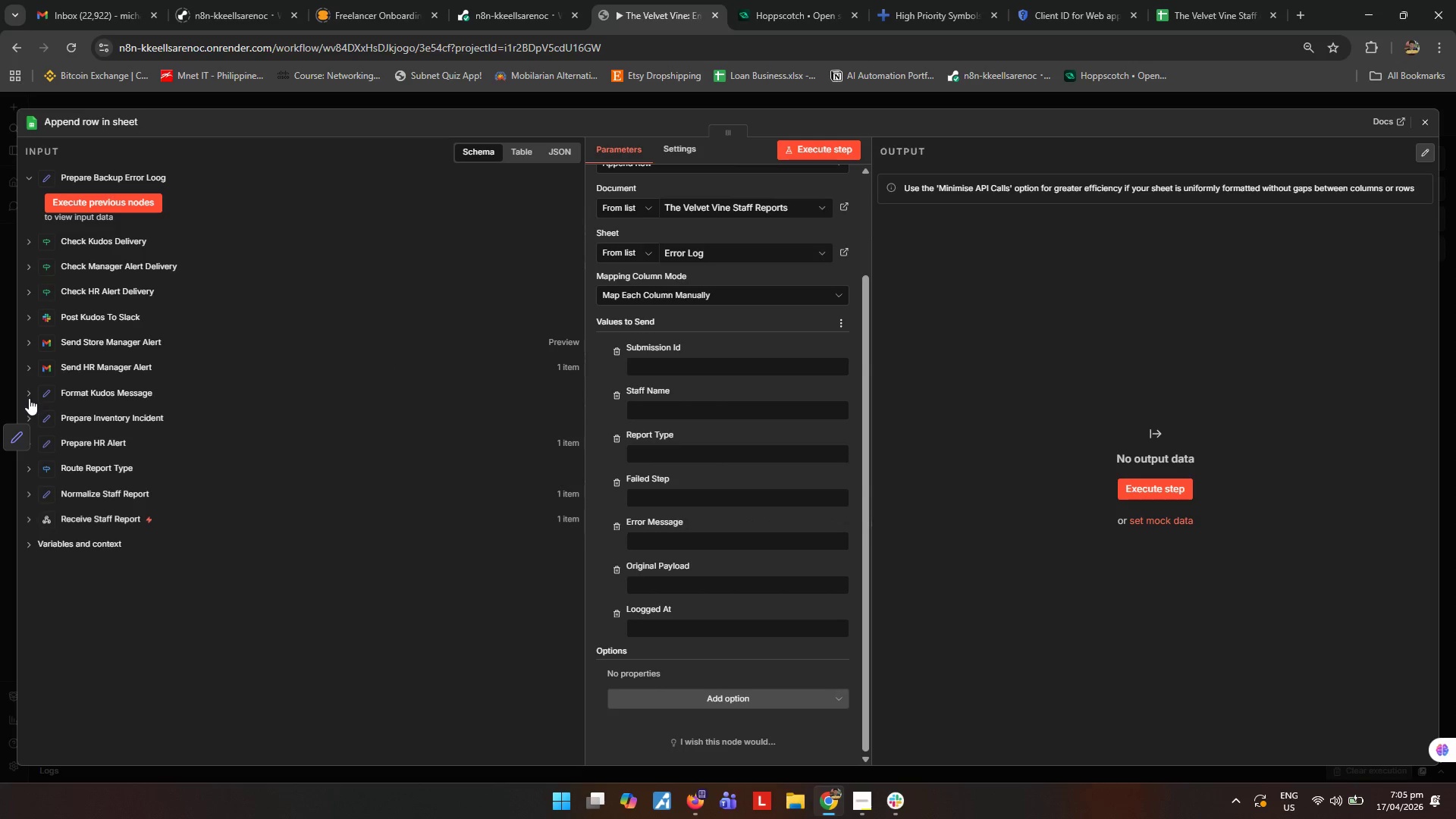 
wait(9.88)
 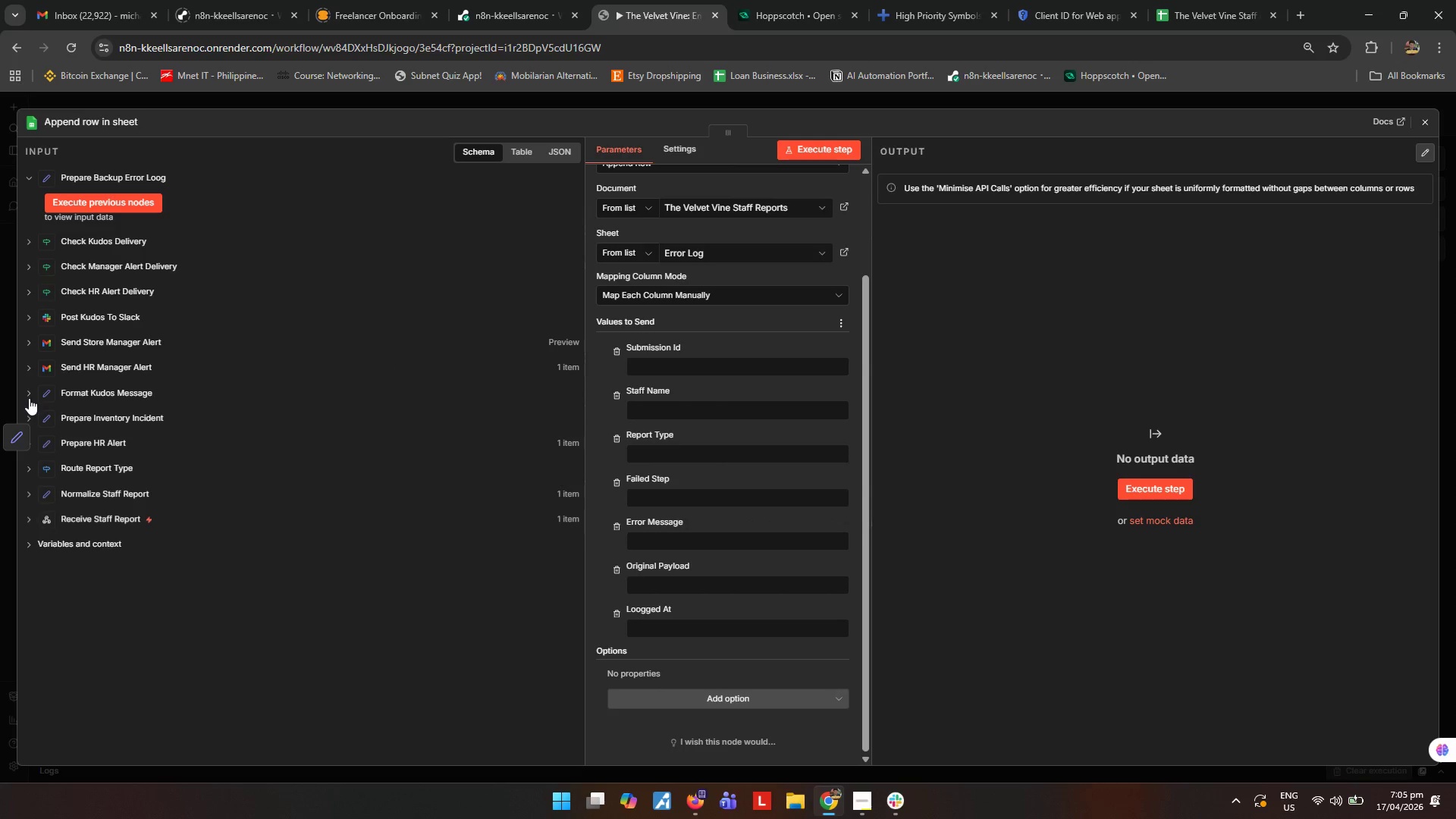 
left_click([27, 496])
 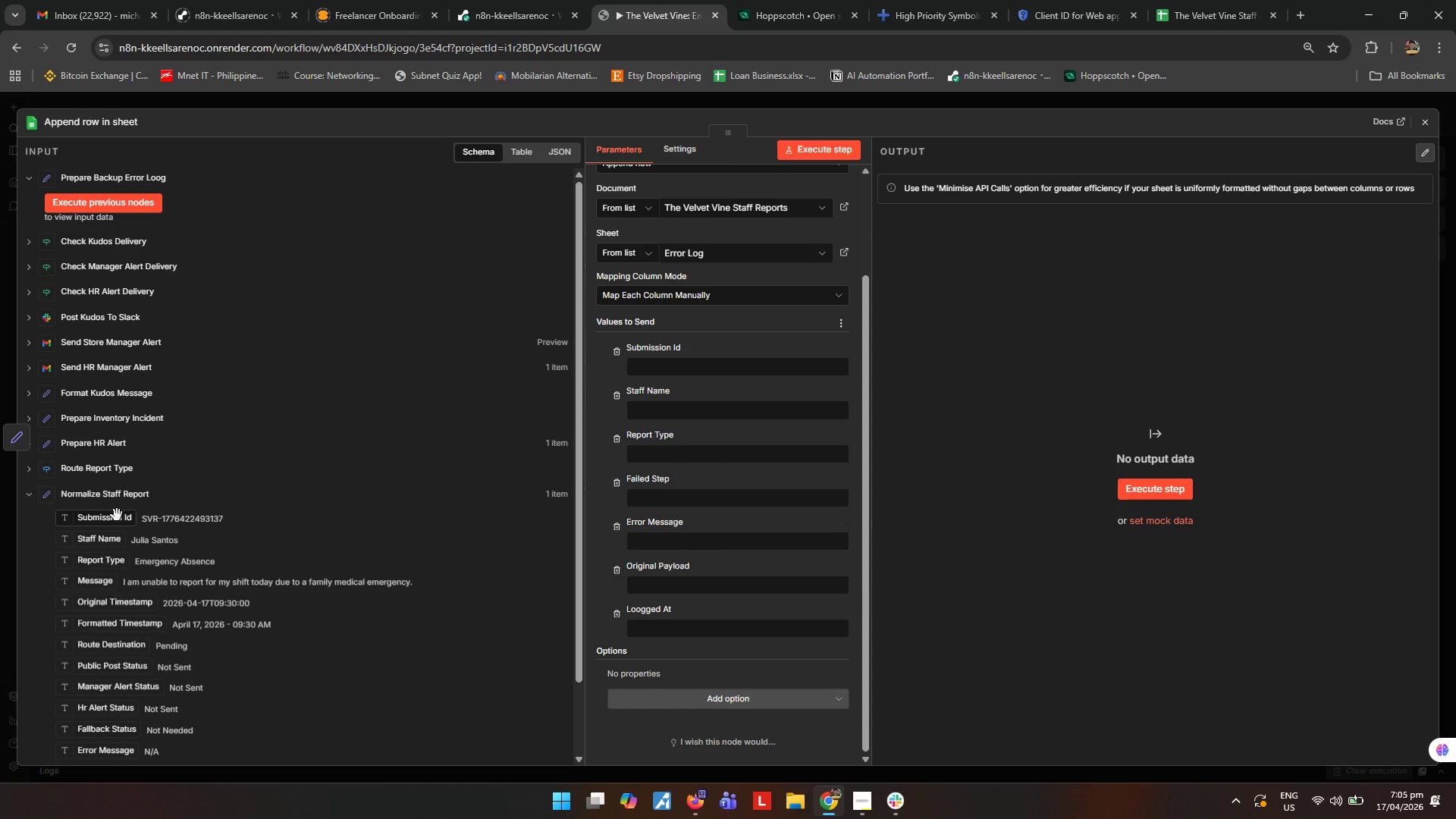 
left_click_drag(start_coordinate=[112, 526], to_coordinate=[717, 356])
 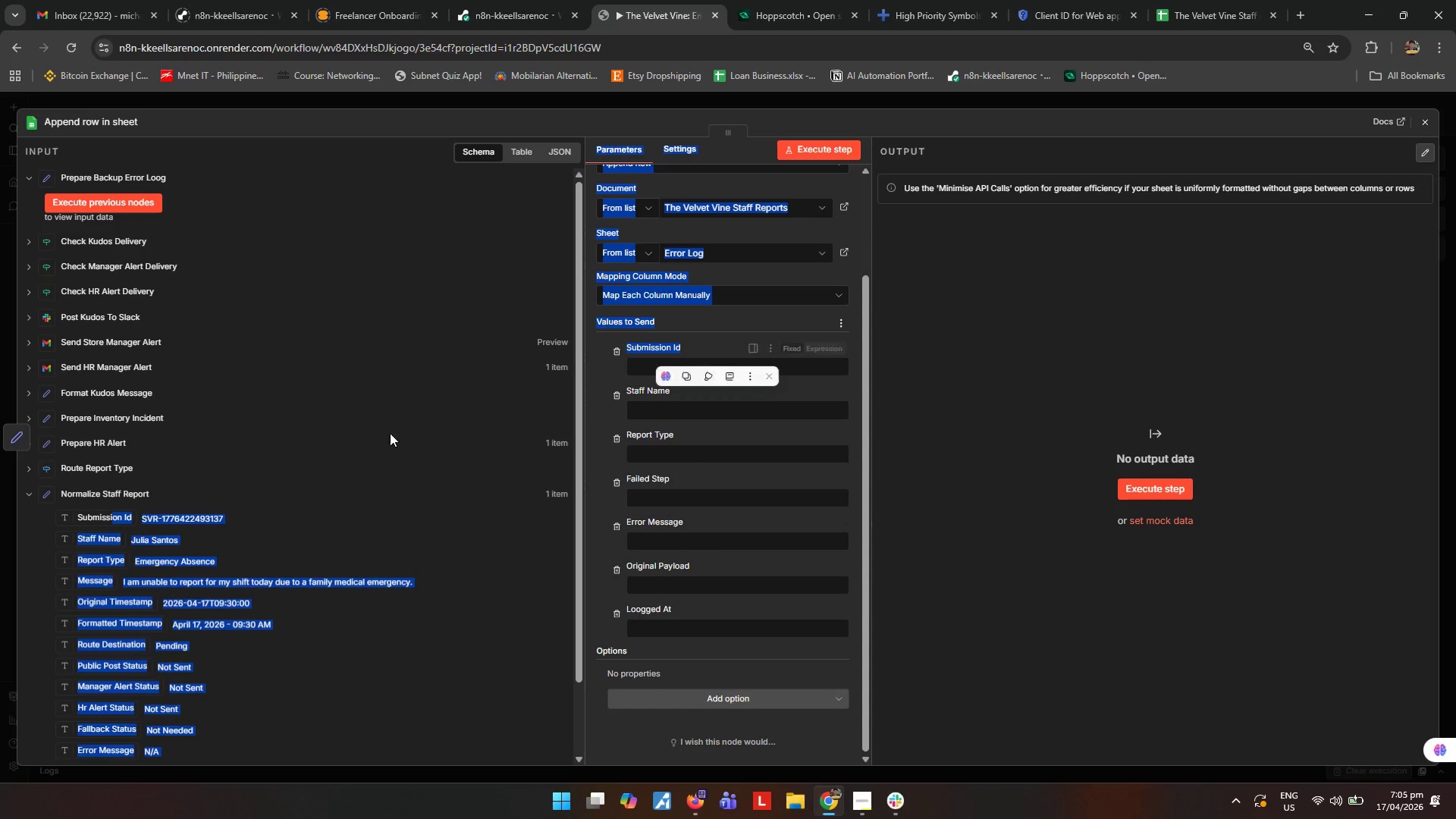 
left_click([379, 435])
 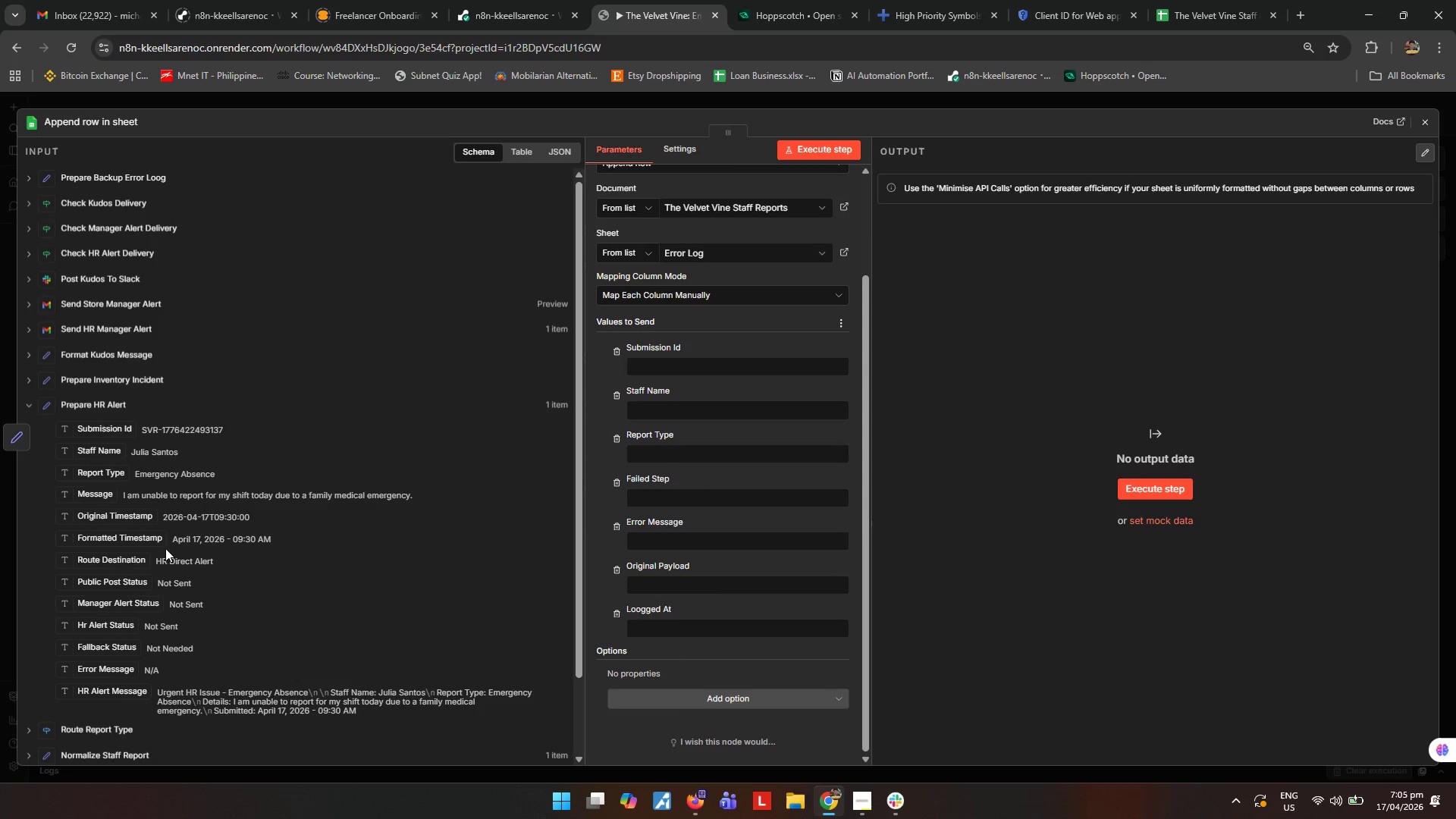 
scroll: coordinate [160, 560], scroll_direction: down, amount: 9.0
 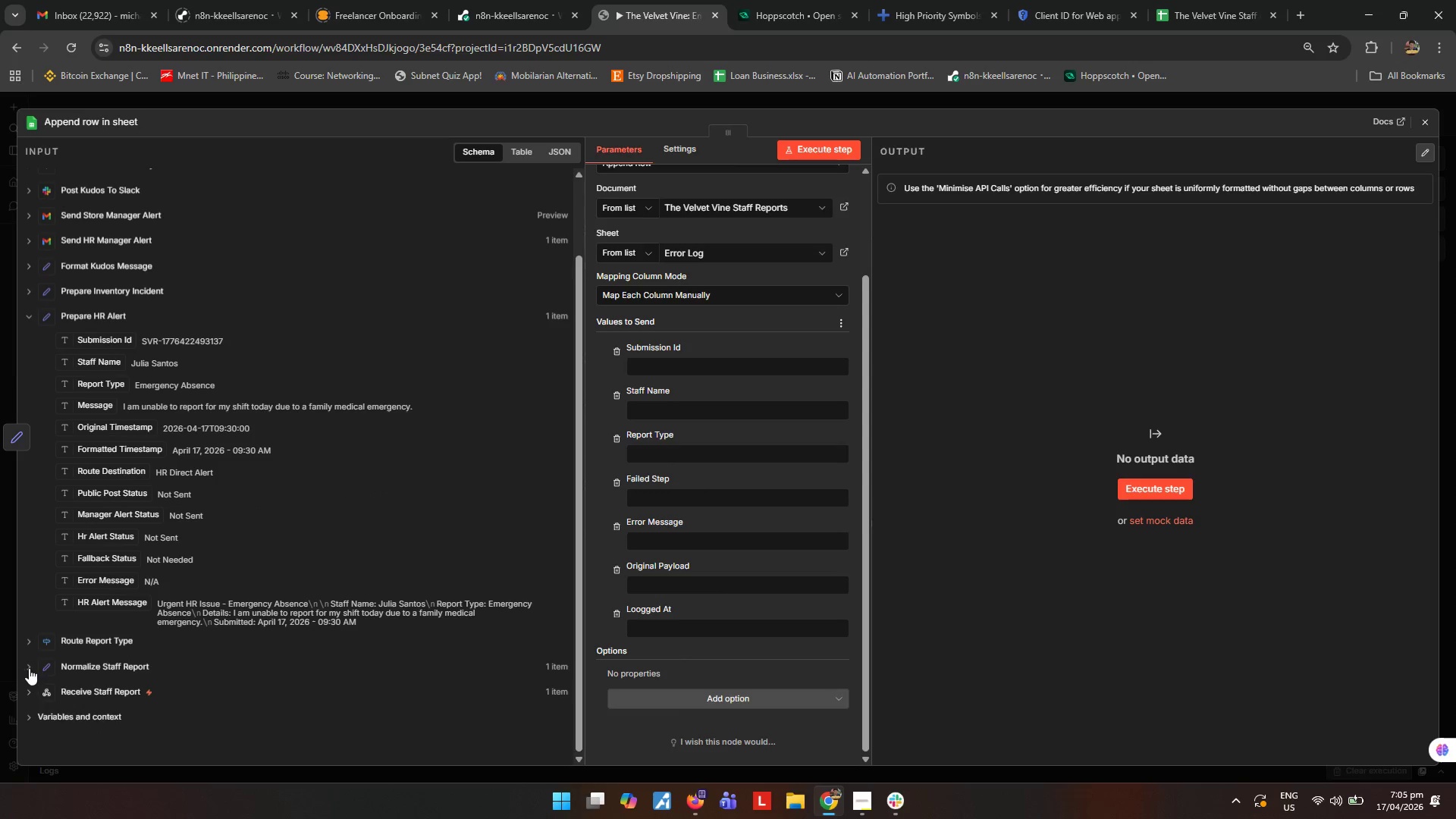 
left_click_drag(start_coordinate=[100, 698], to_coordinate=[686, 367])
 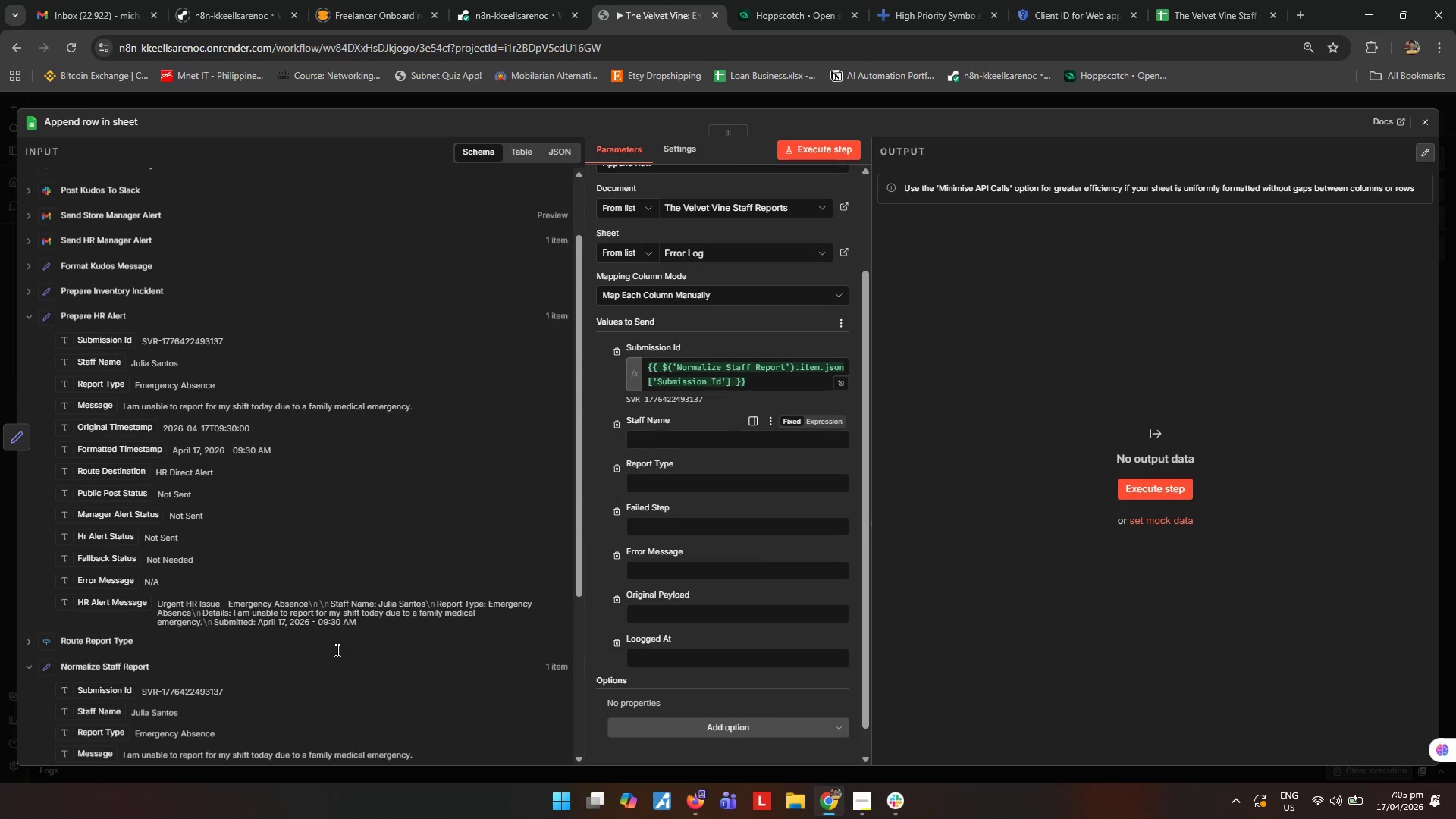 
scroll: coordinate [94, 715], scroll_direction: down, amount: 1.0
 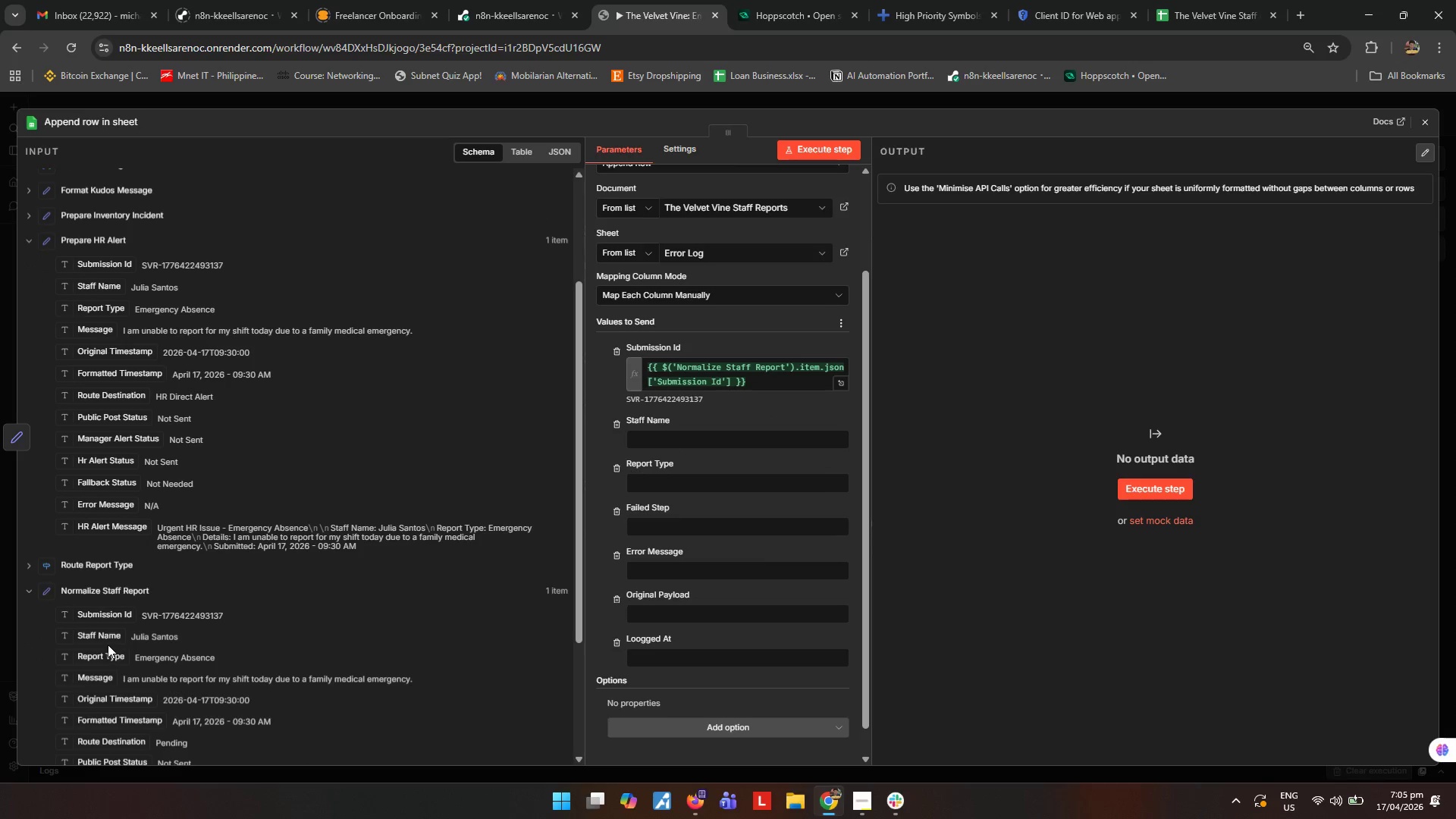 
left_click_drag(start_coordinate=[101, 639], to_coordinate=[682, 441])
 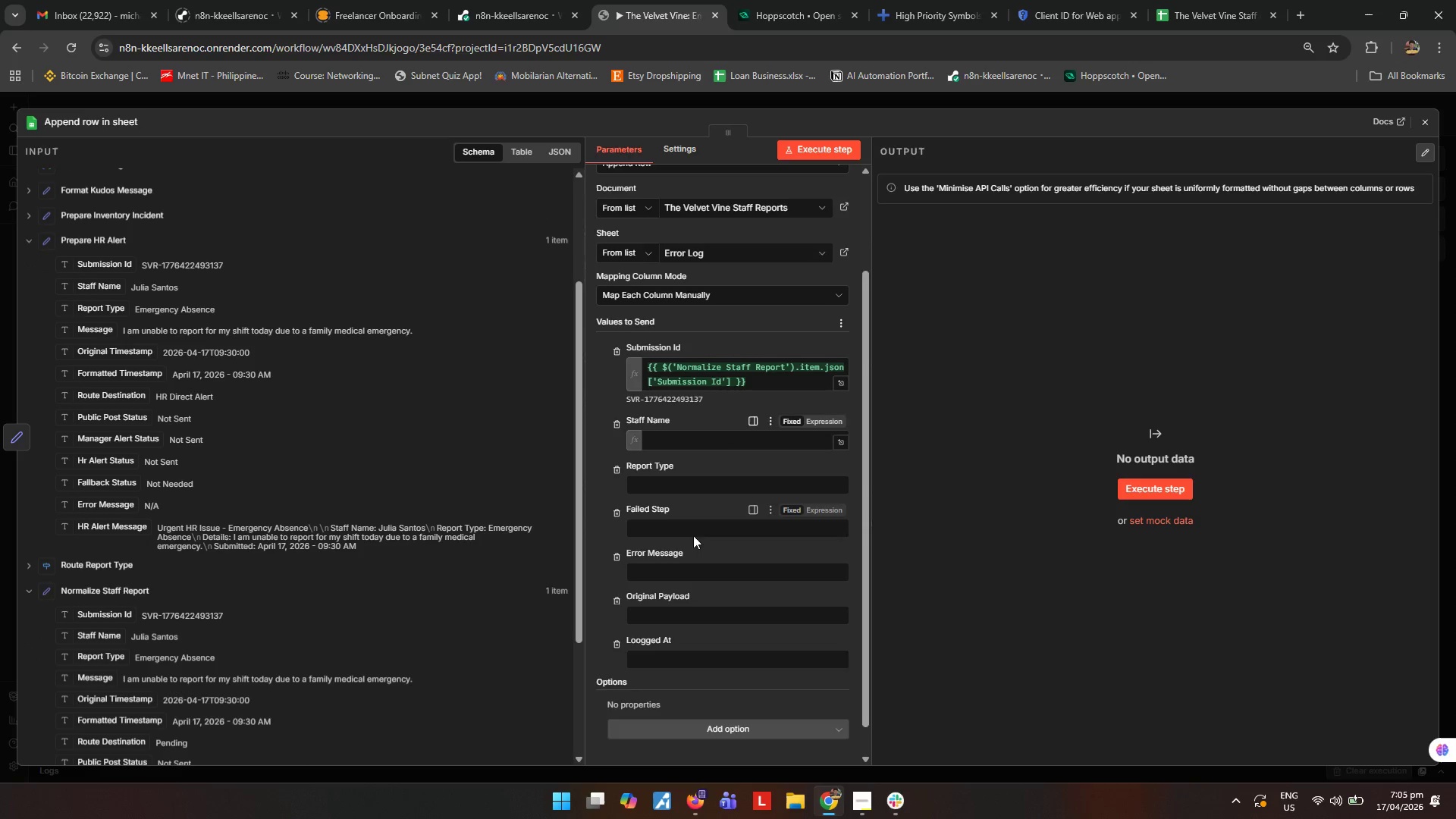 
scroll: coordinate [146, 615], scroll_direction: down, amount: 4.0
 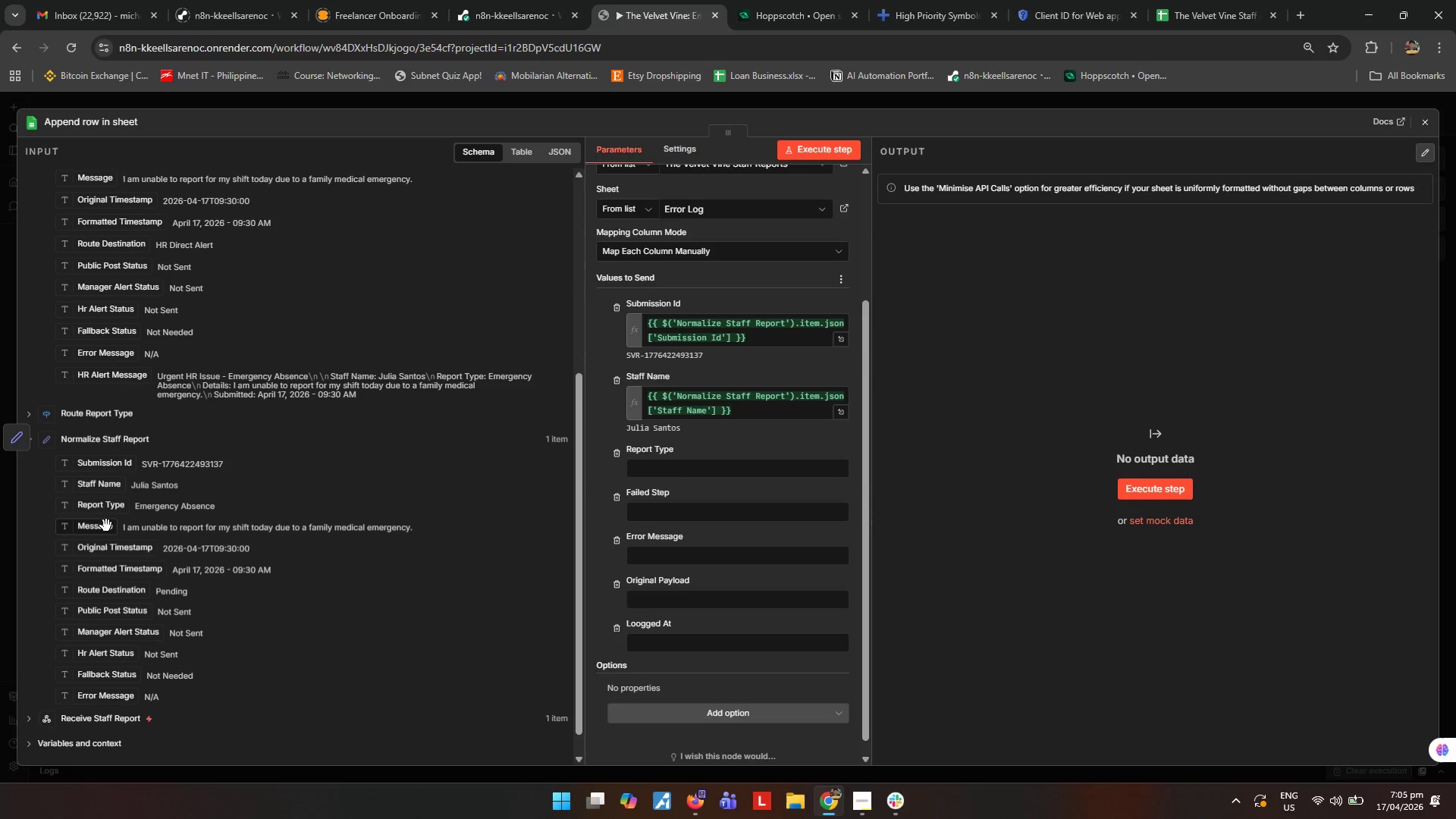 
left_click_drag(start_coordinate=[102, 507], to_coordinate=[677, 472])
 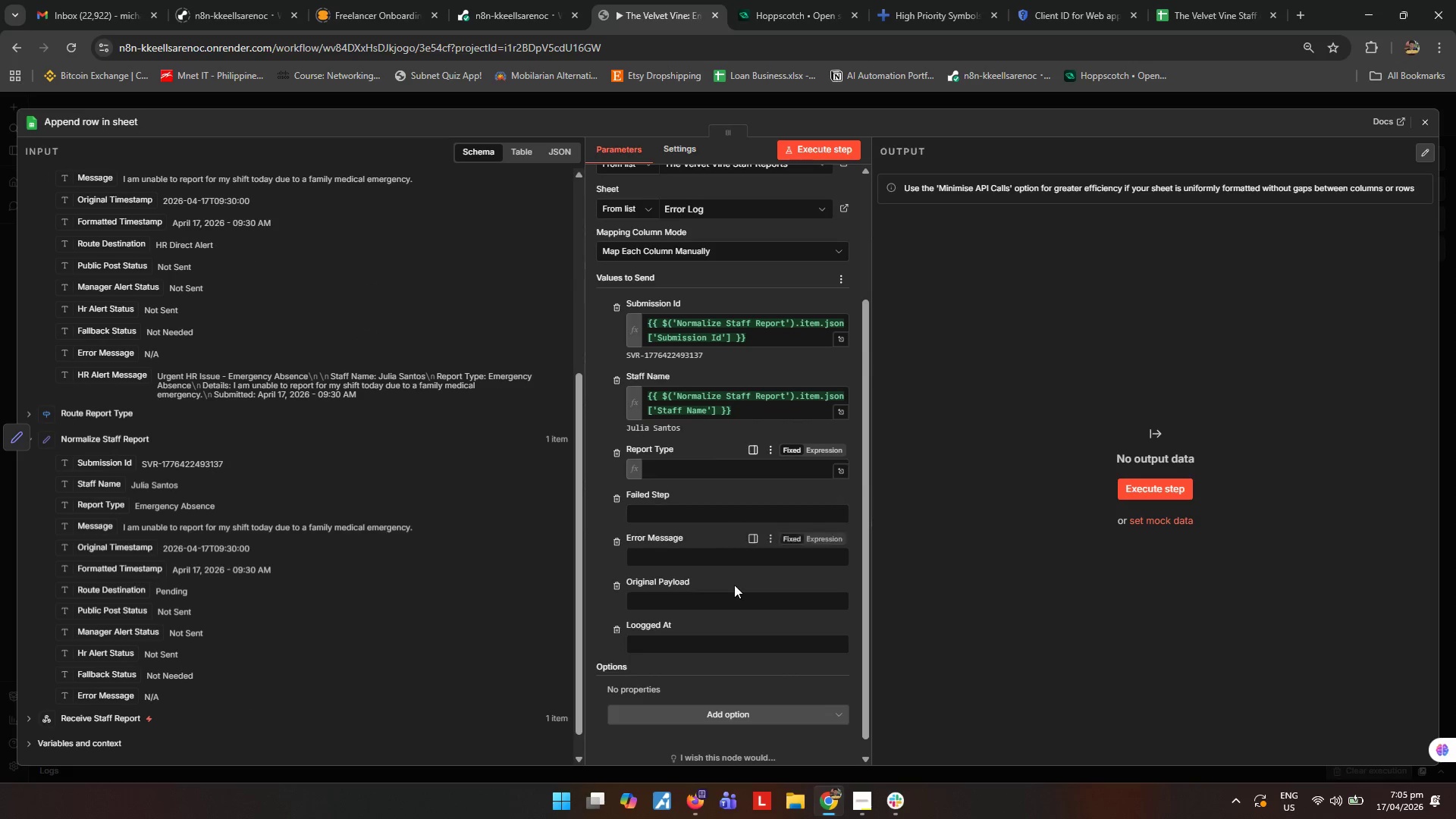 
scroll: coordinate [734, 586], scroll_direction: down, amount: 2.0
 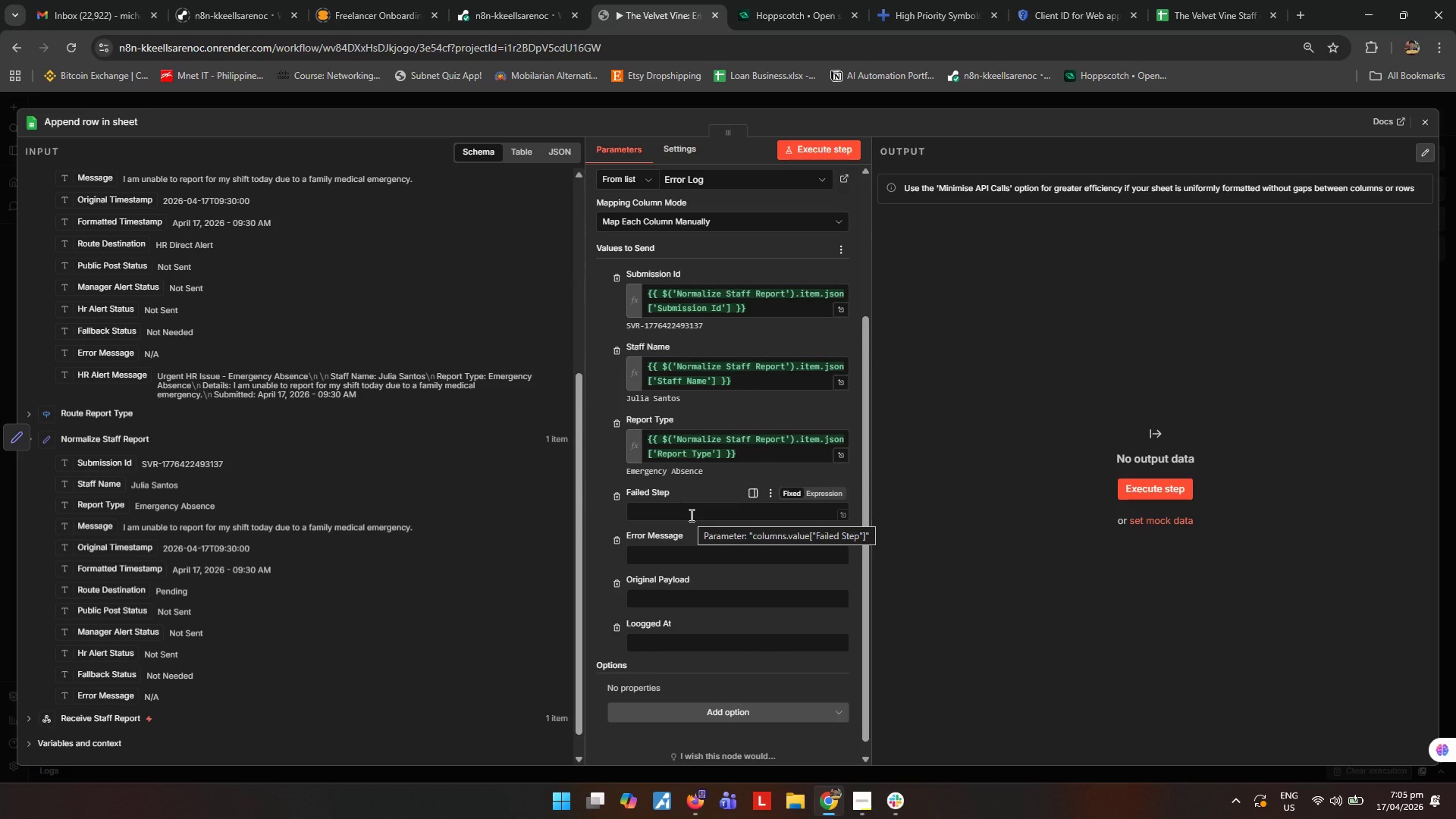 
left_click([690, 515])
 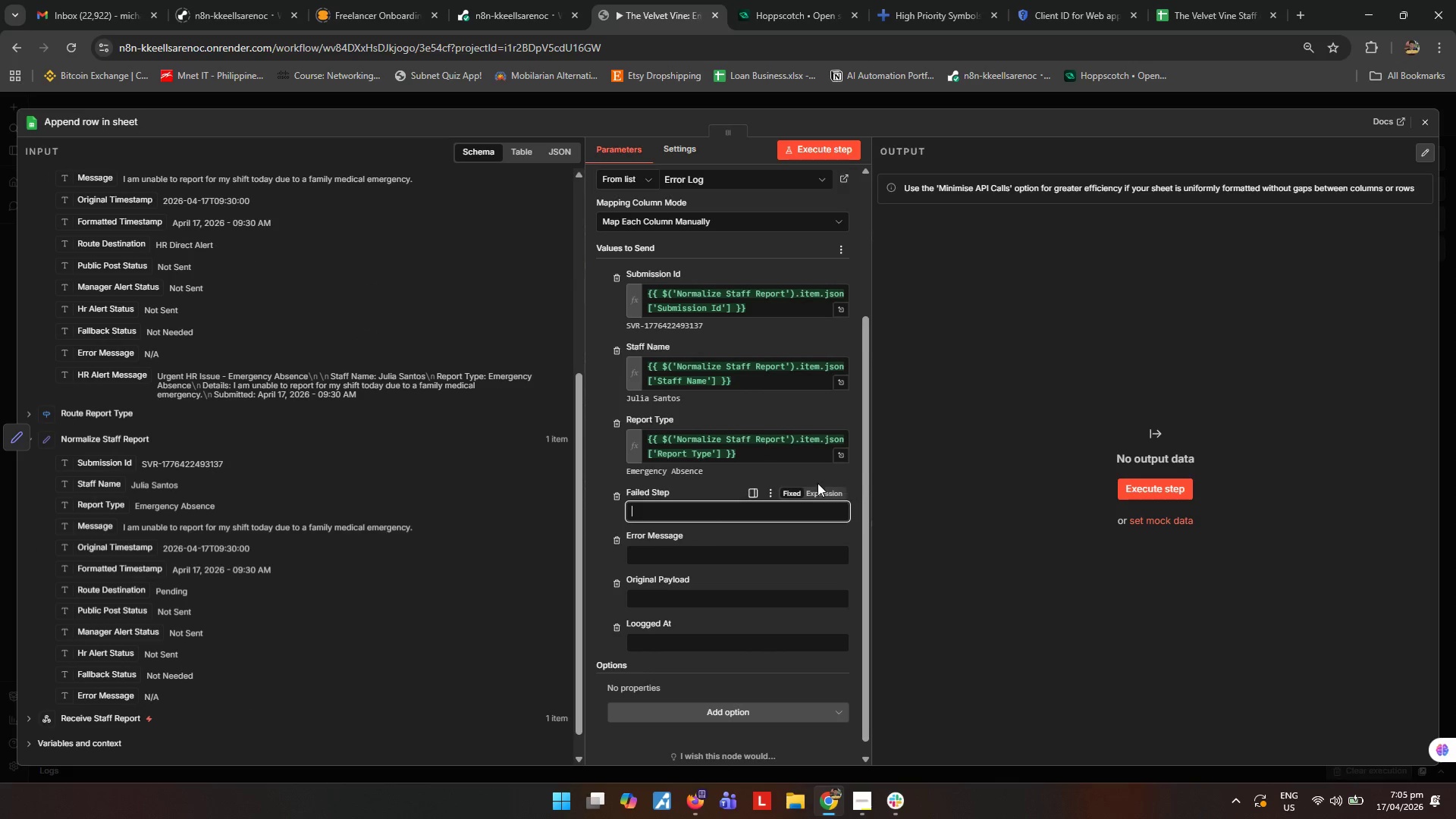 
left_click([814, 496])
 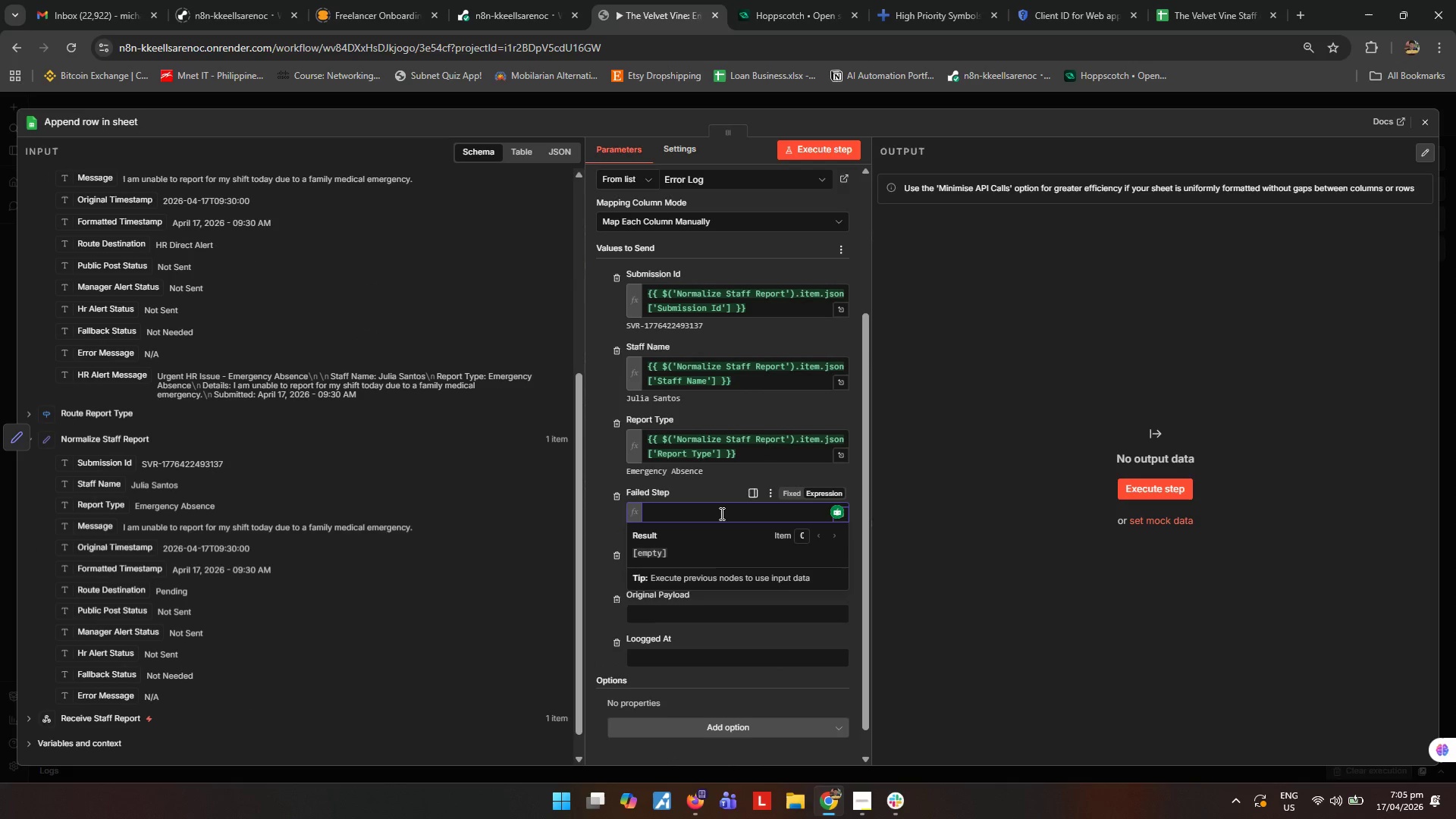 
key(Shift+BracketLeft)
 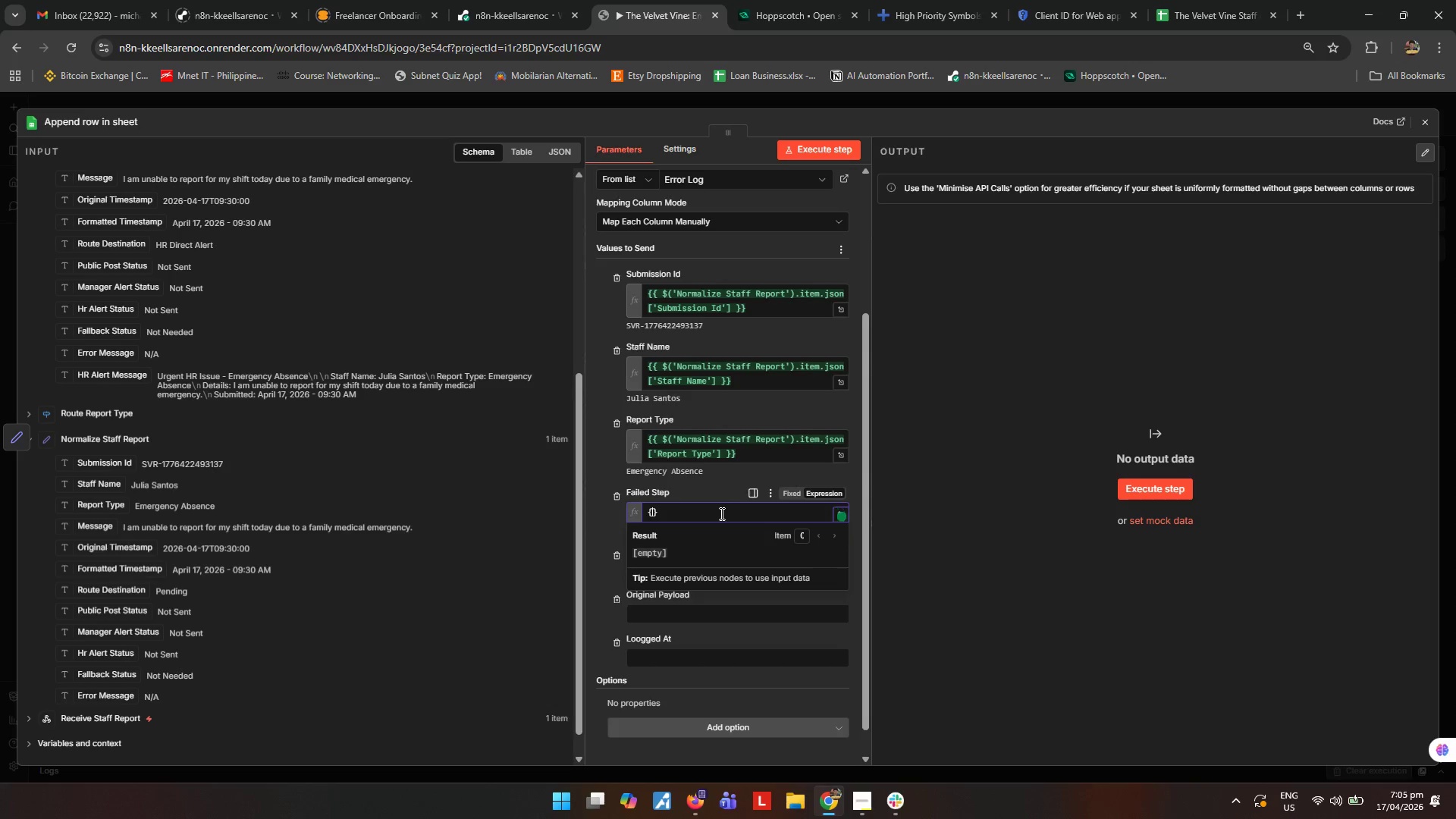 
key(Shift+BracketLeft)
 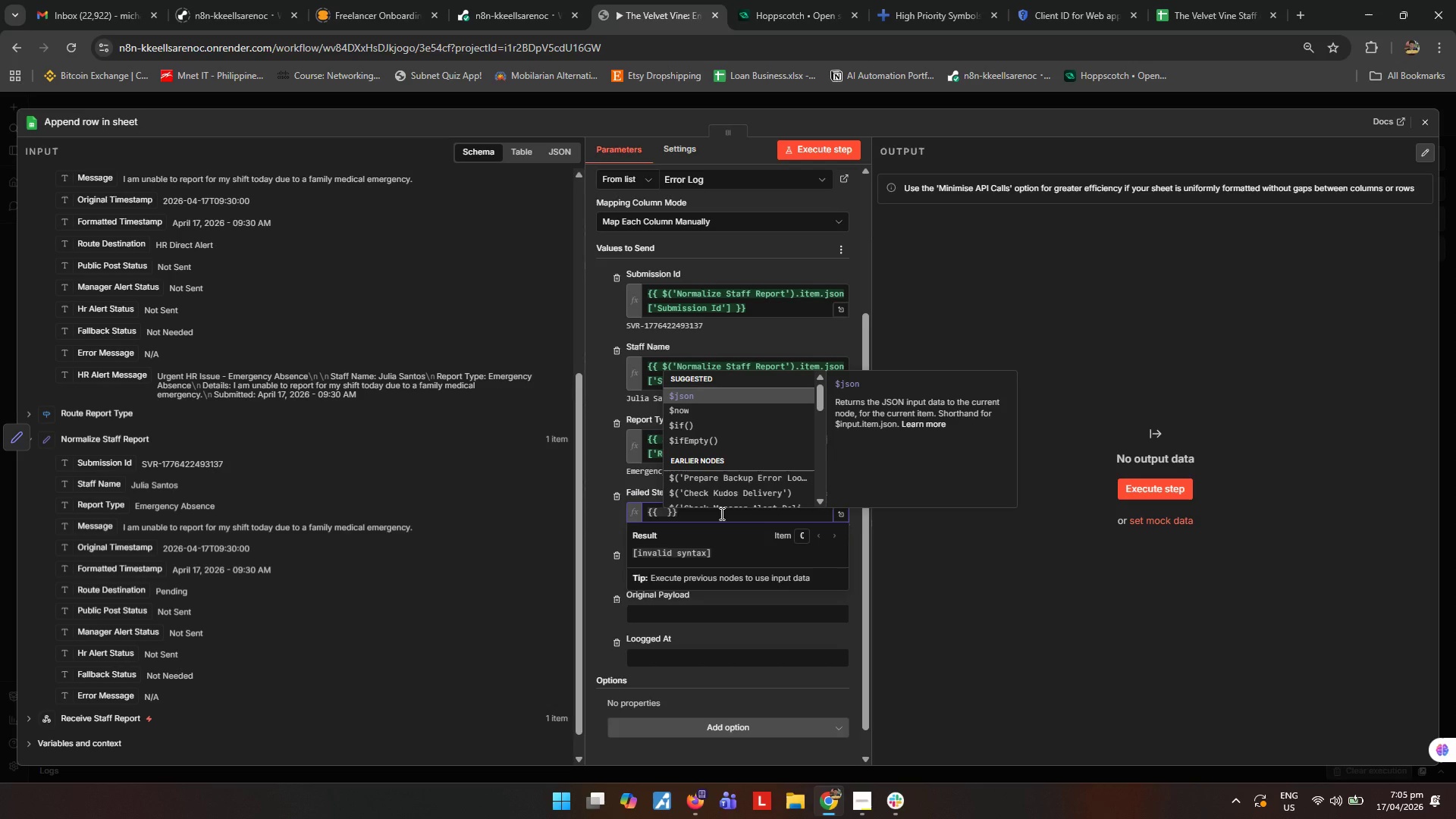 
hold_key(key=ShiftLeft, duration=0.5)
 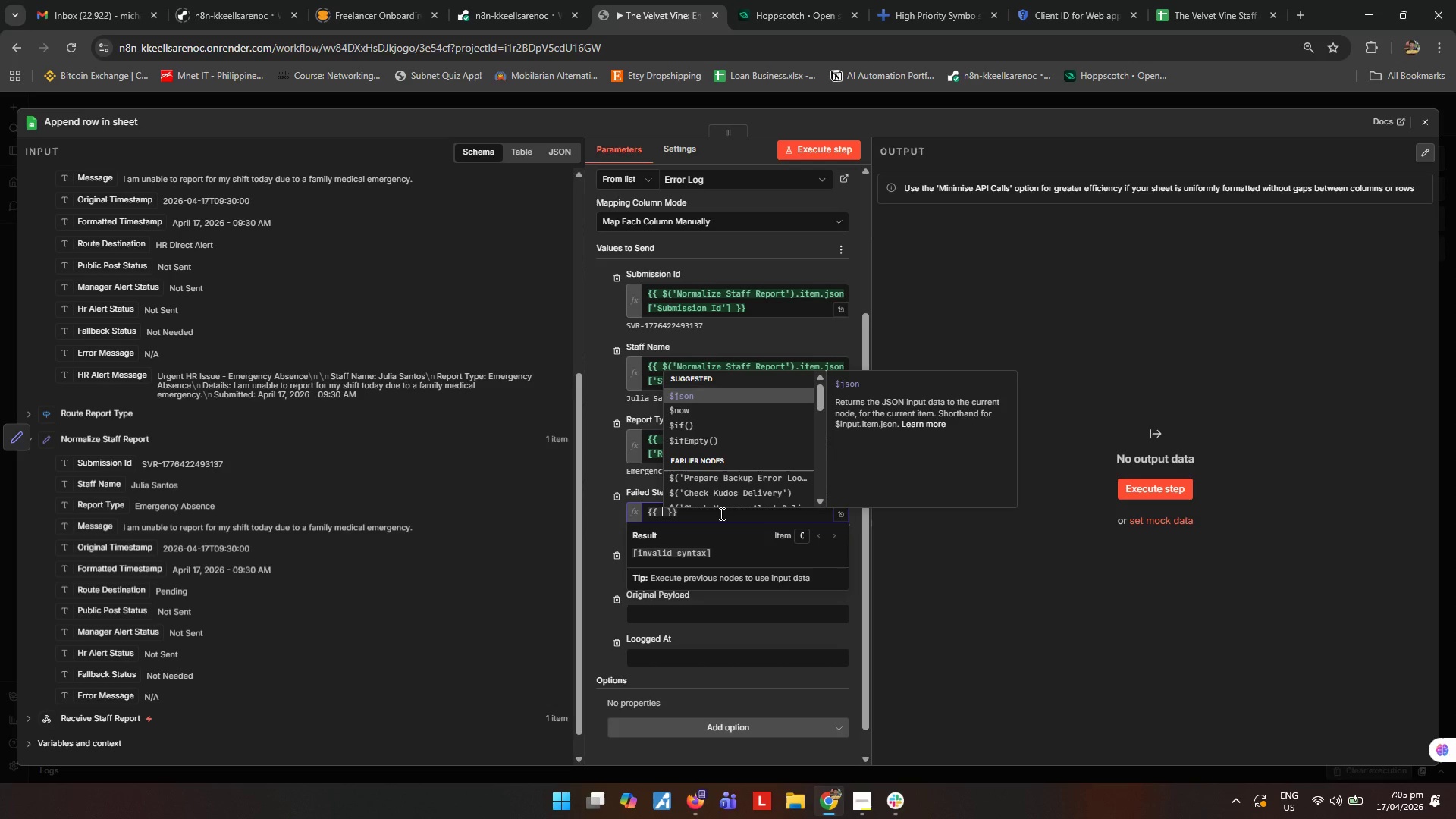 
type($json[)
 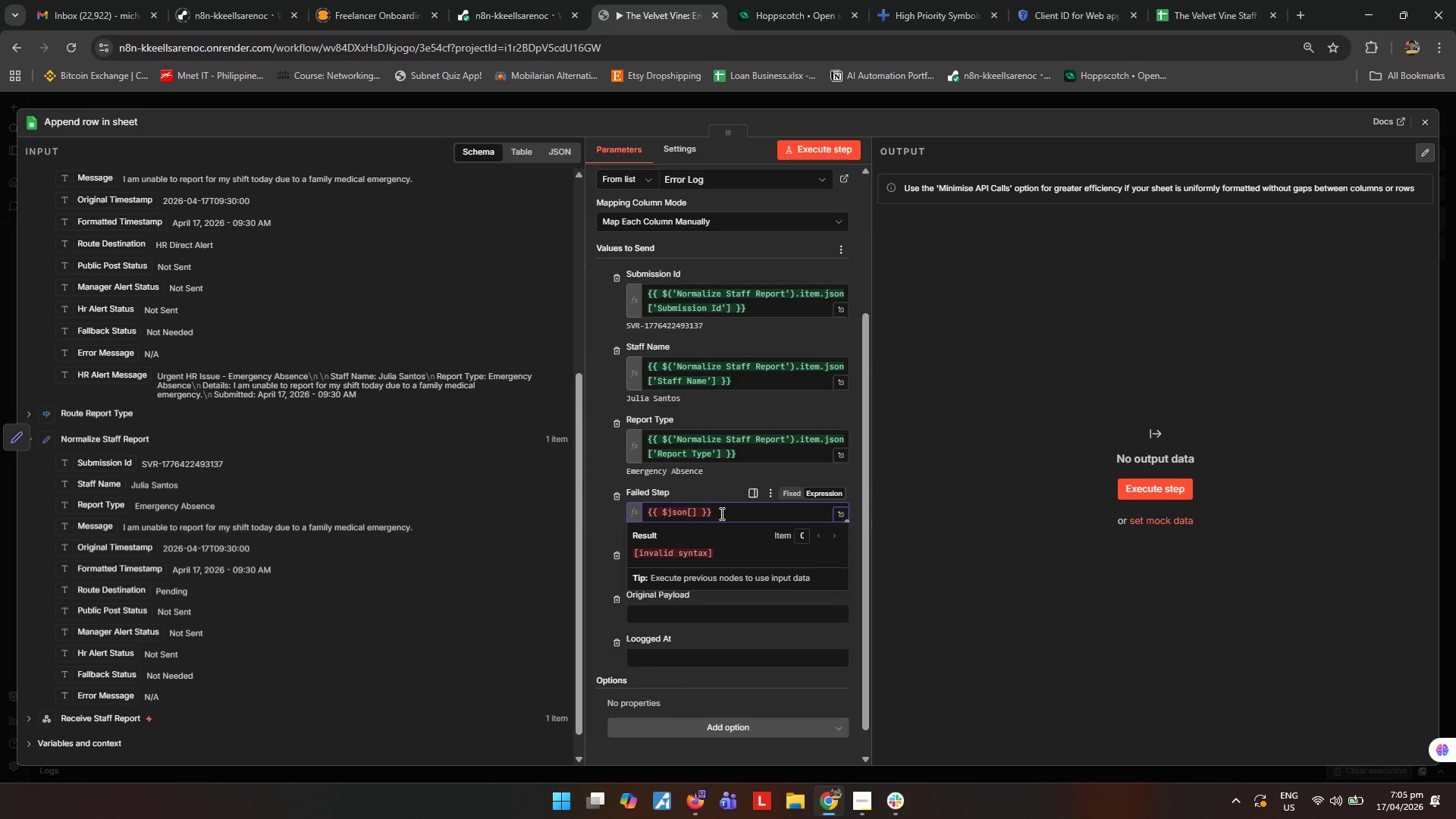 
type('failed Step)
 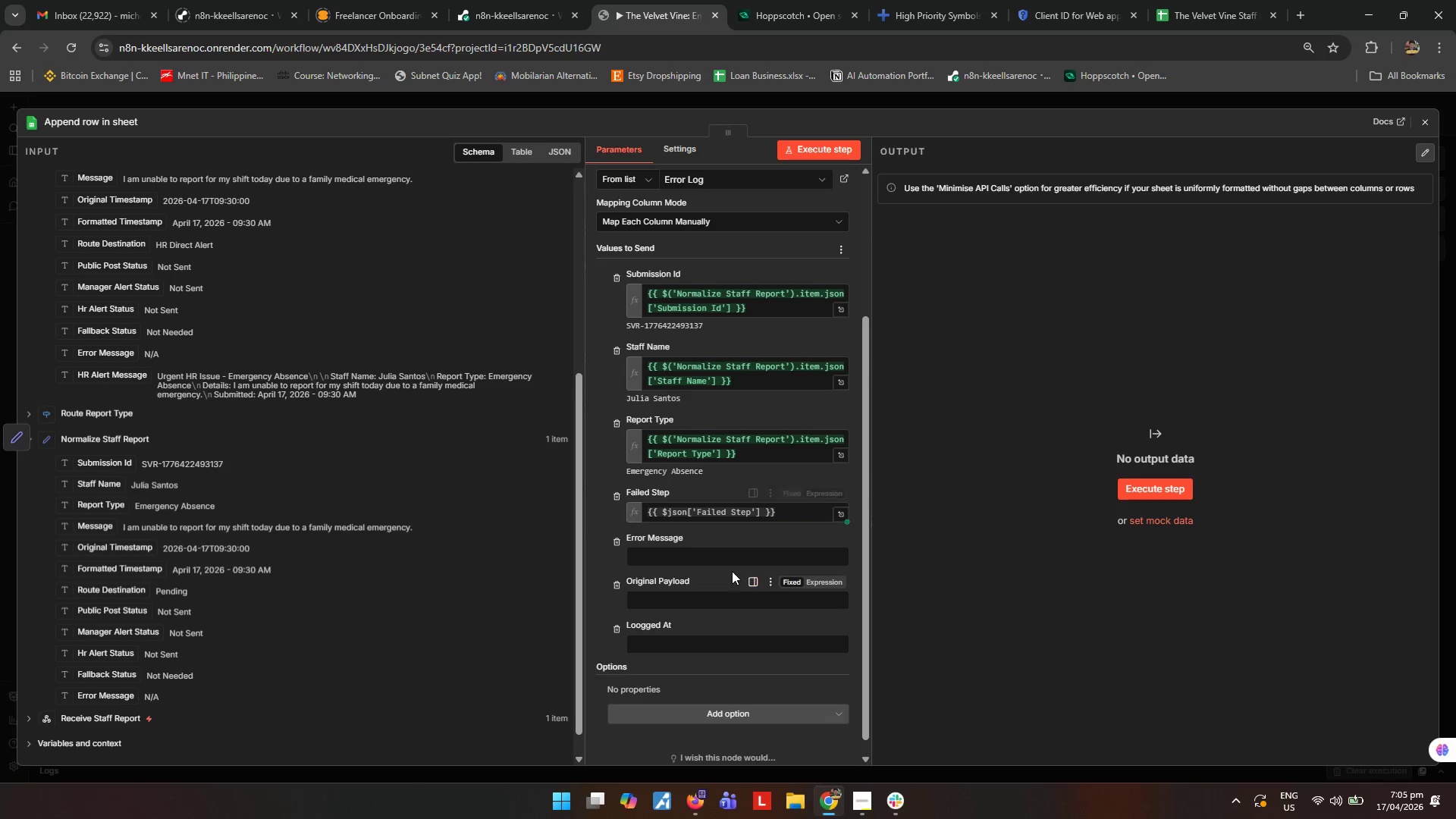 
wait(6.05)
 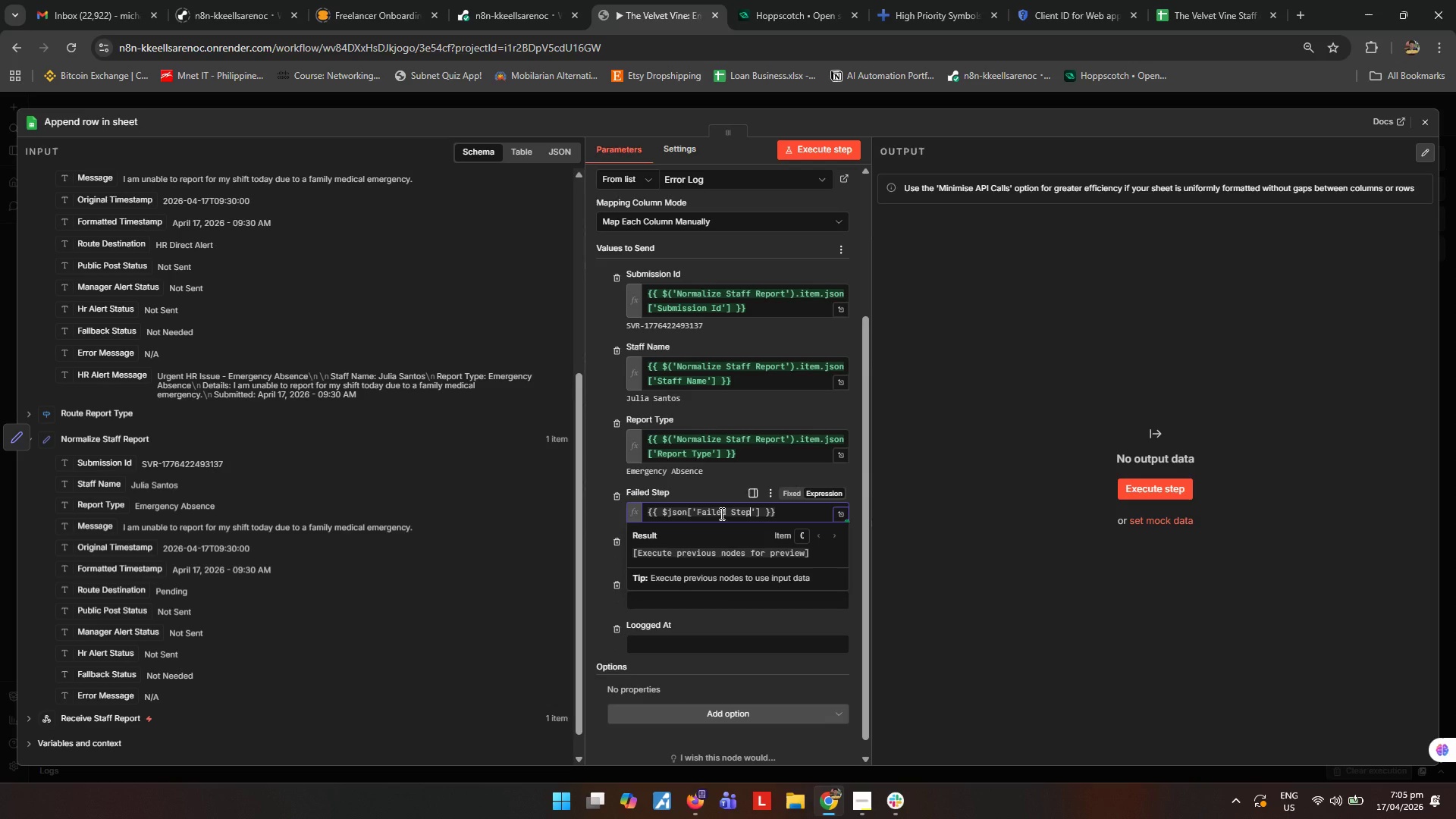 
left_click([825, 541])
 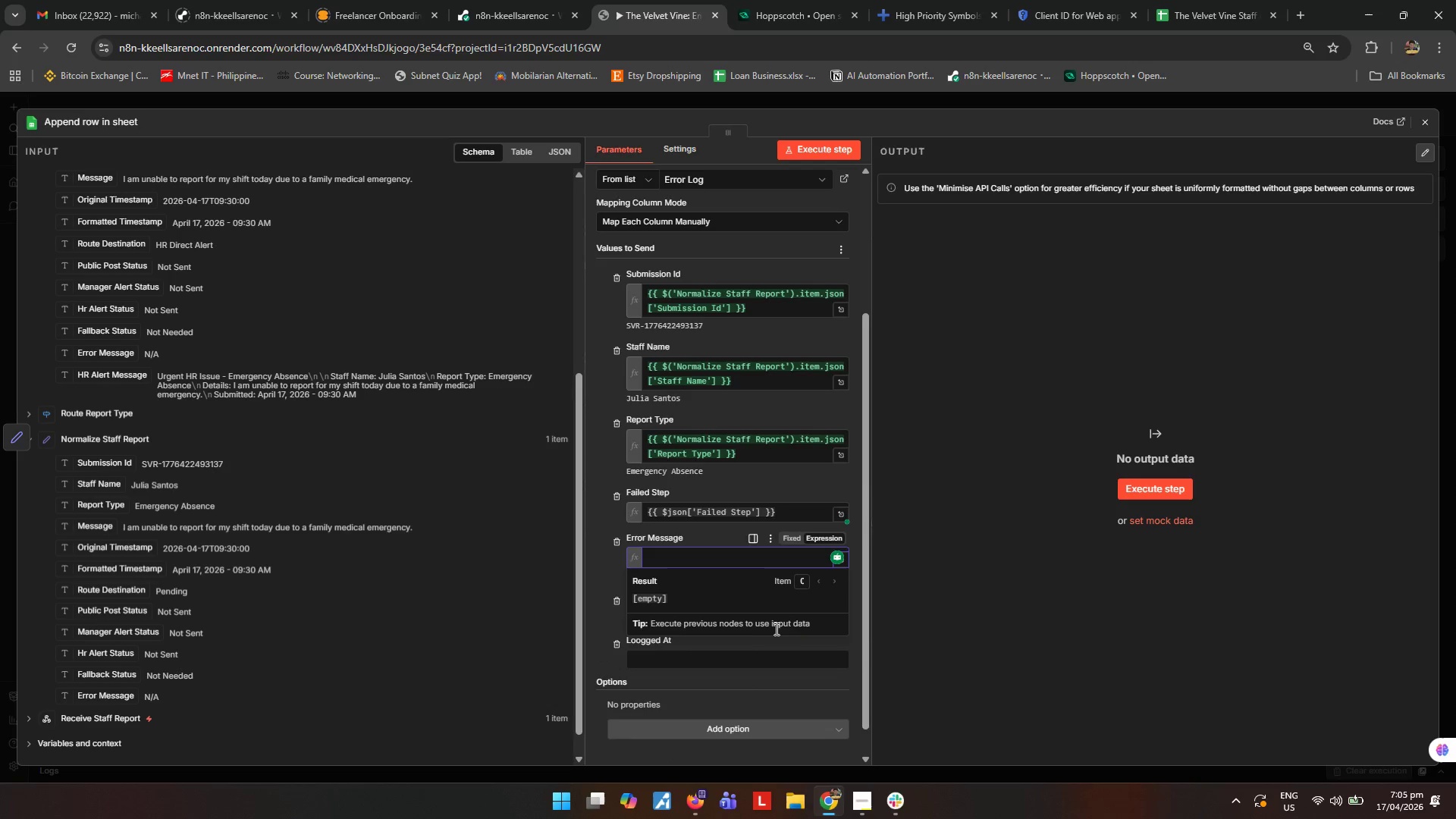 
left_click([908, 633])
 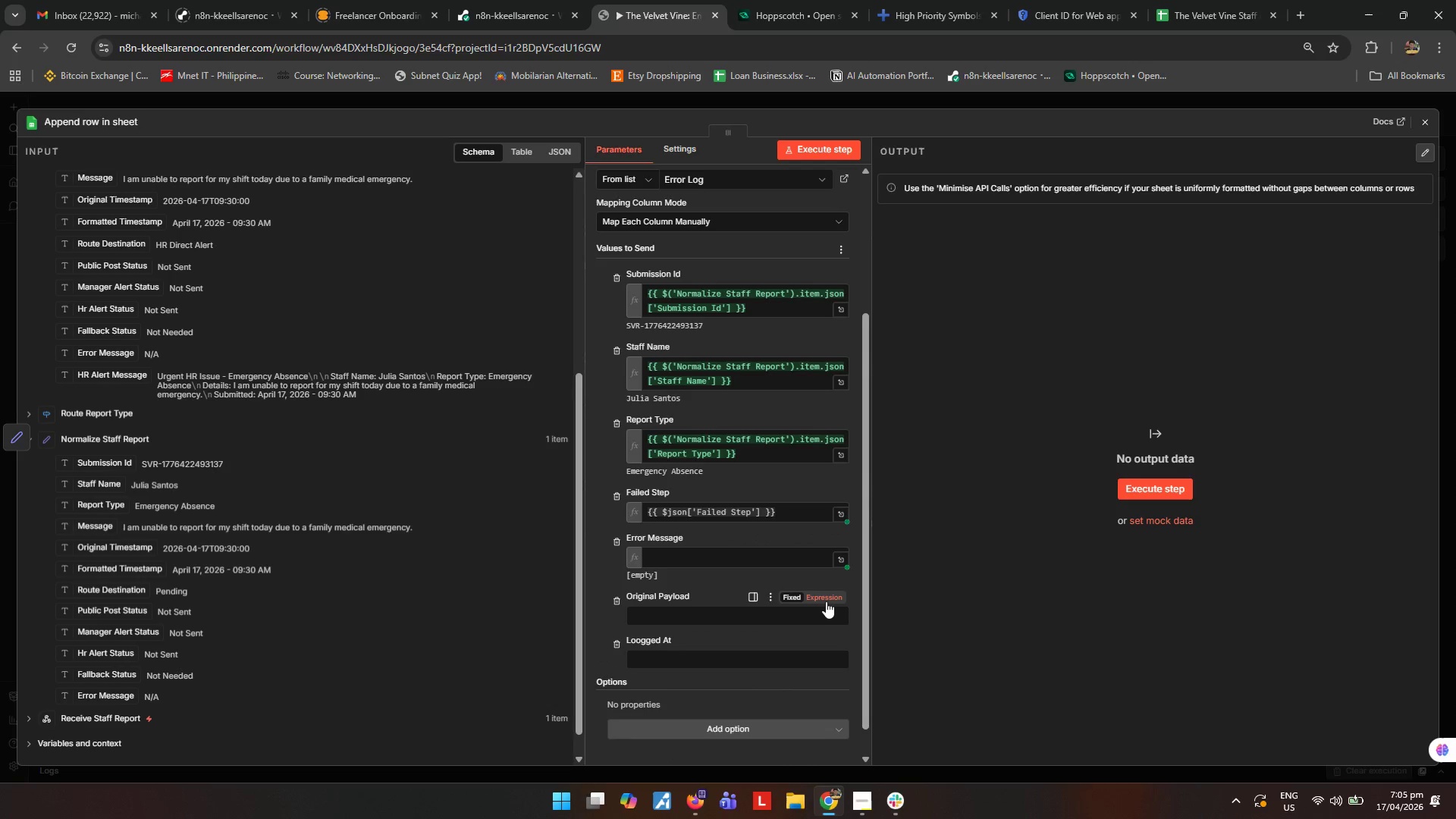 
left_click([829, 599])
 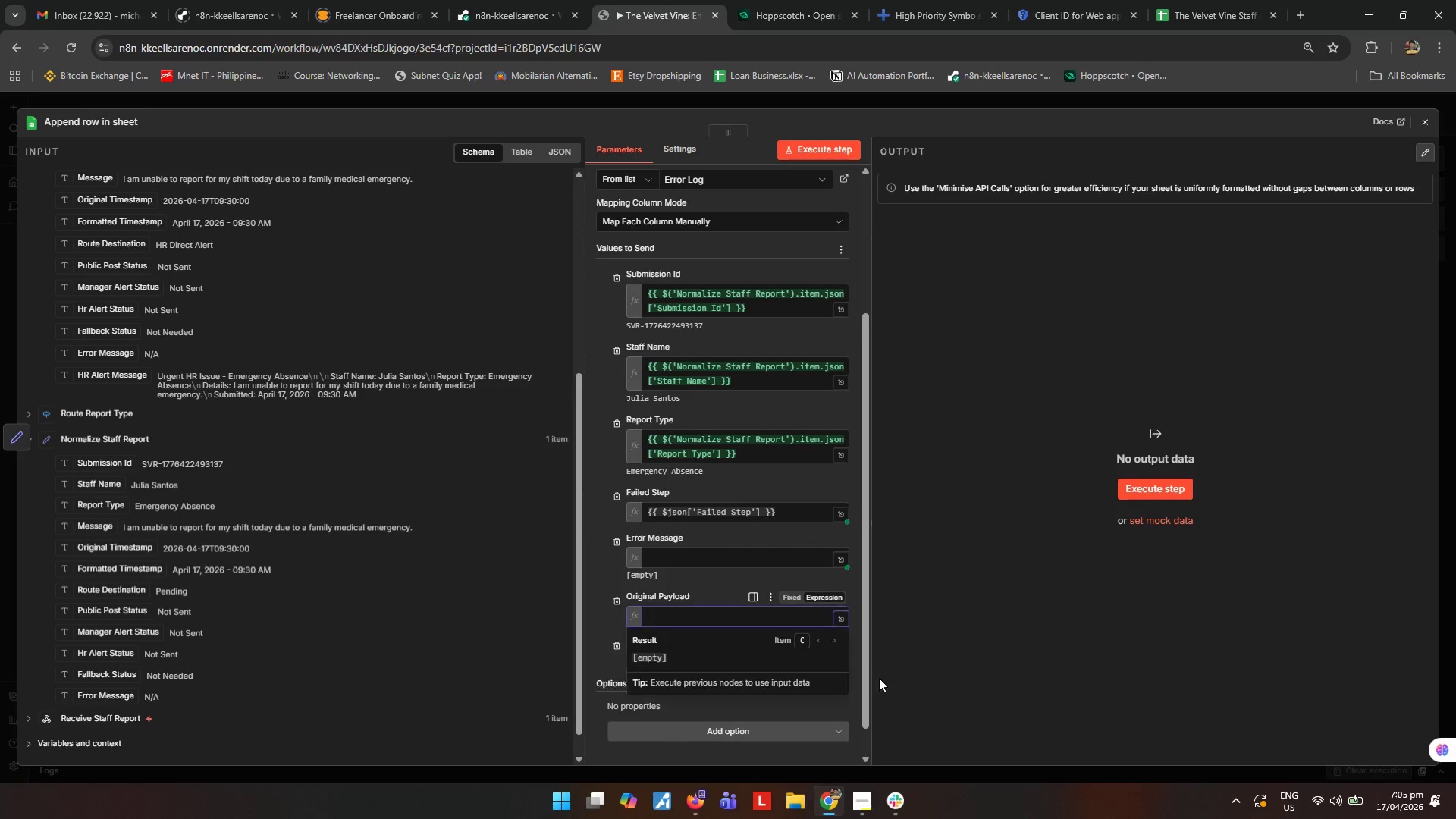 
left_click([927, 669])
 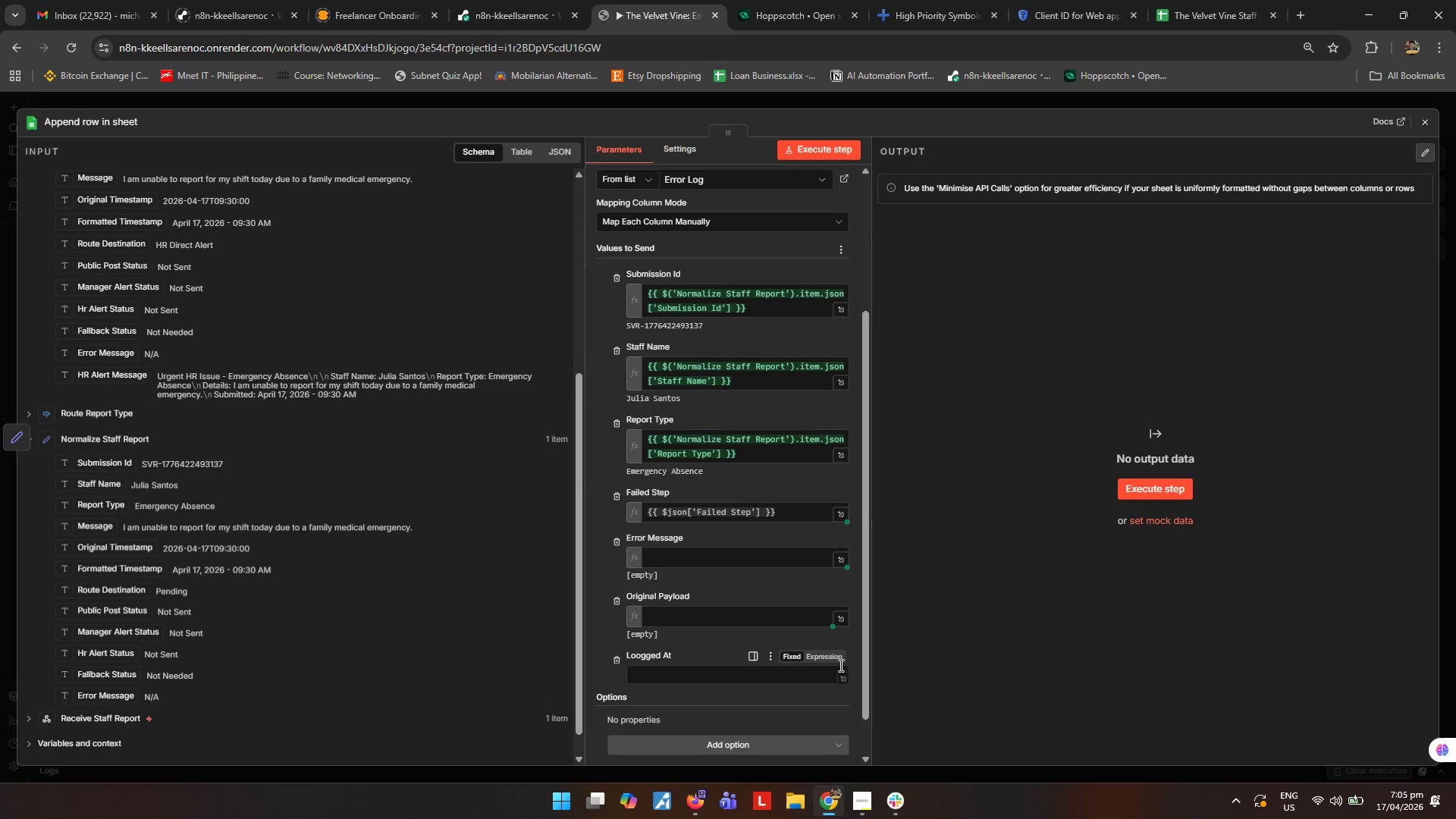 
left_click([836, 657])
 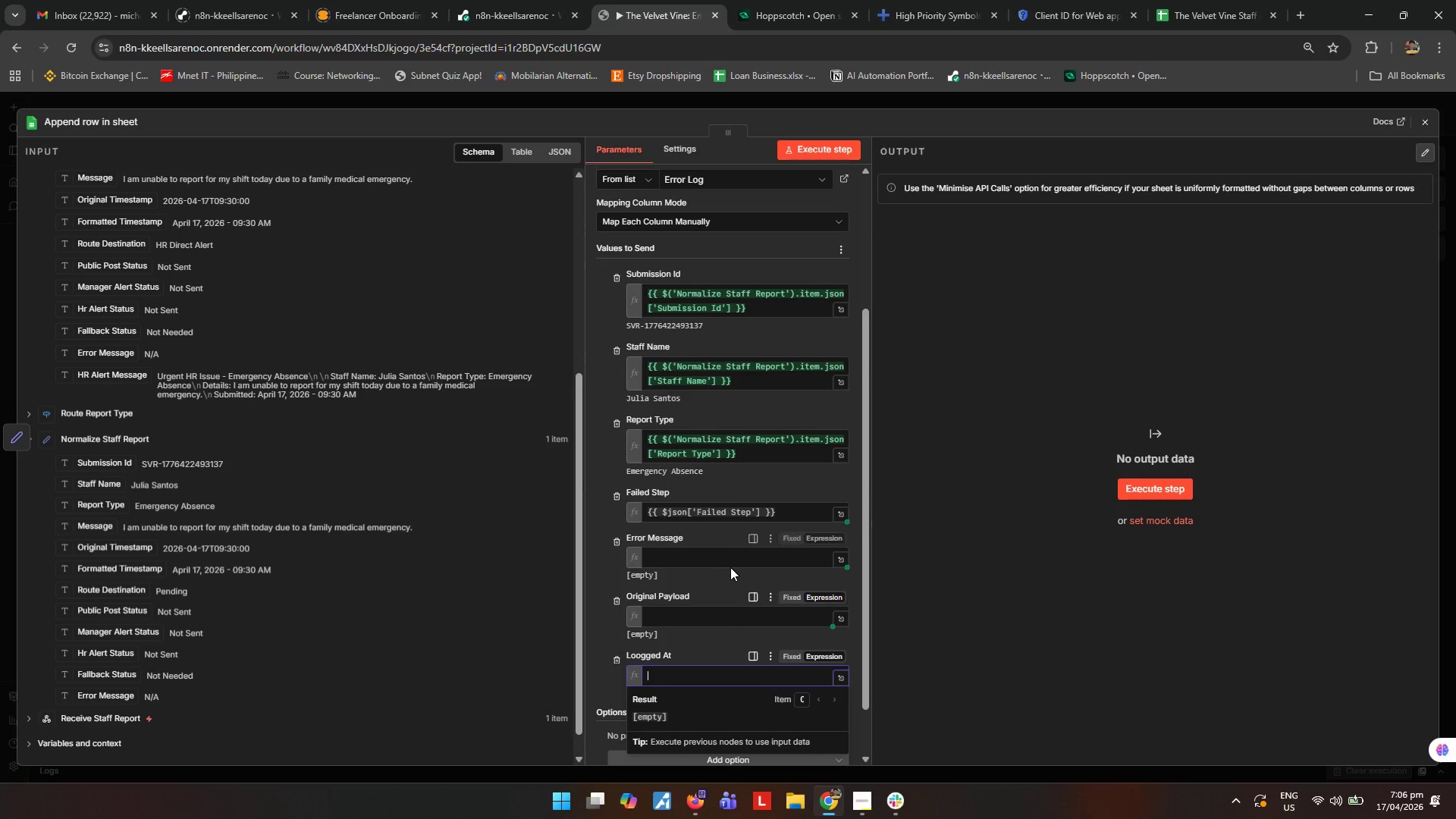 
left_click([742, 559])
 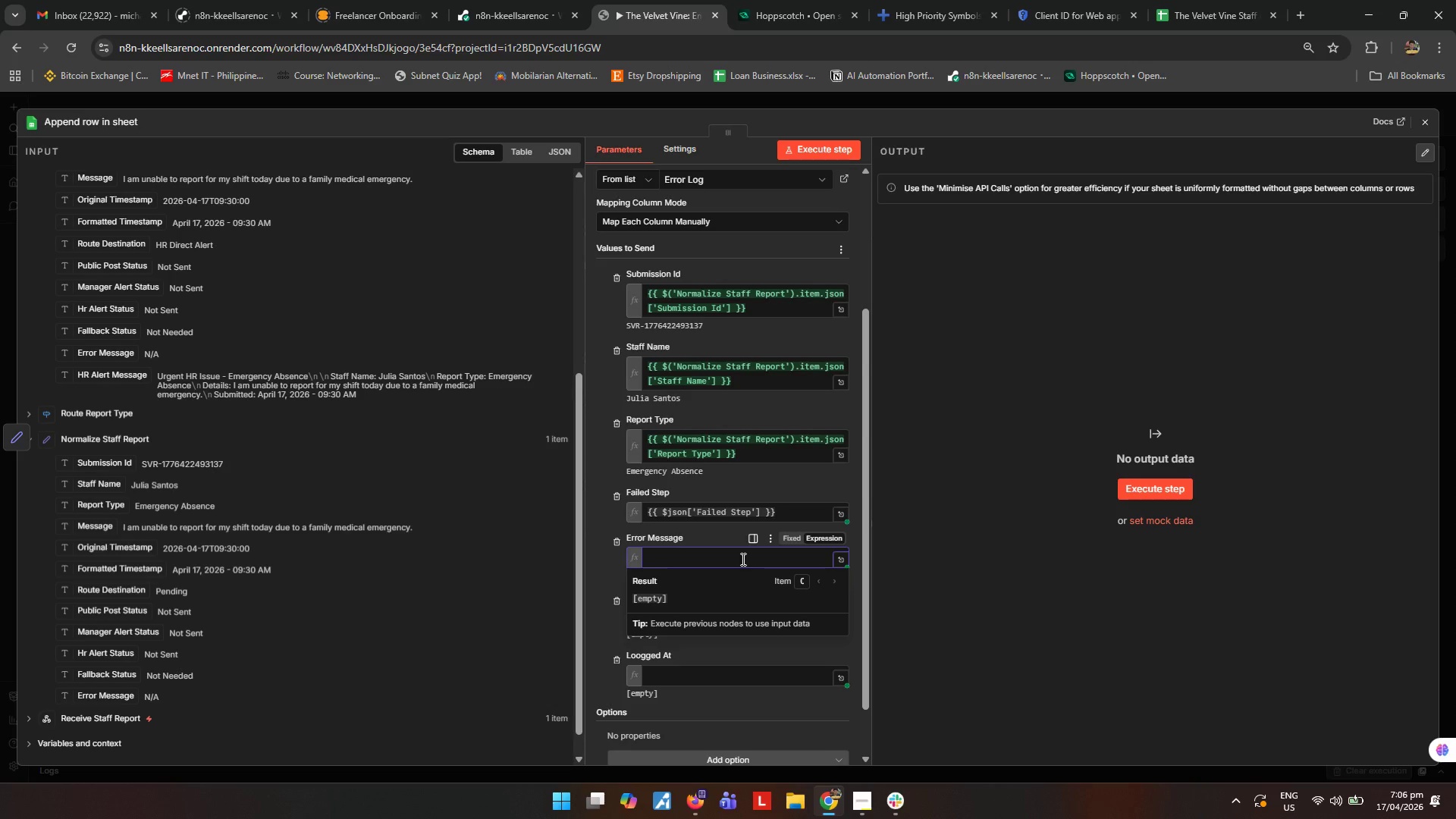 
key(Shift+BracketLeft)
 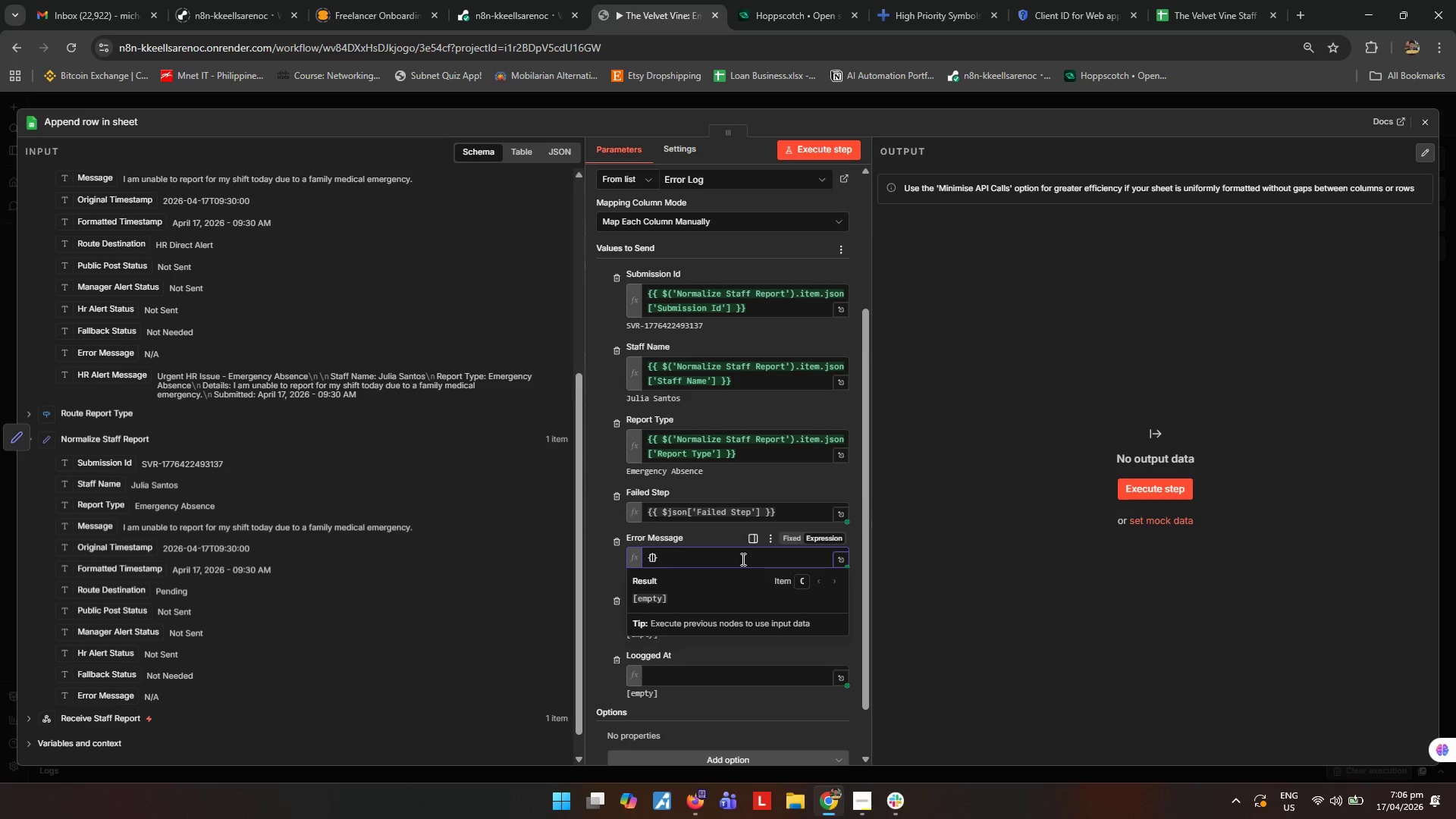 
key(Shift+BracketLeft)
 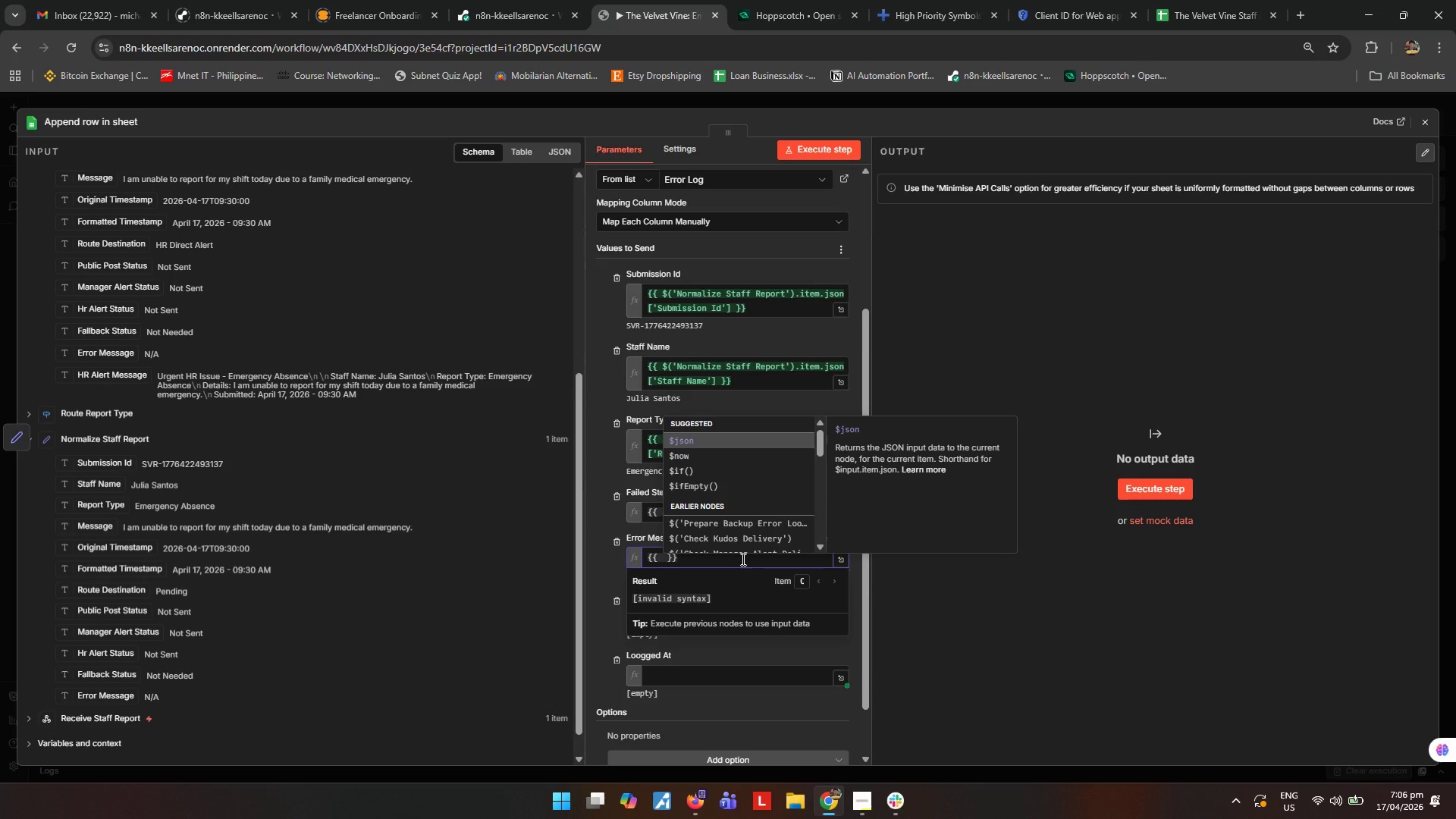 
type($json['Error Message)
key(Backspace)
type(Message)
 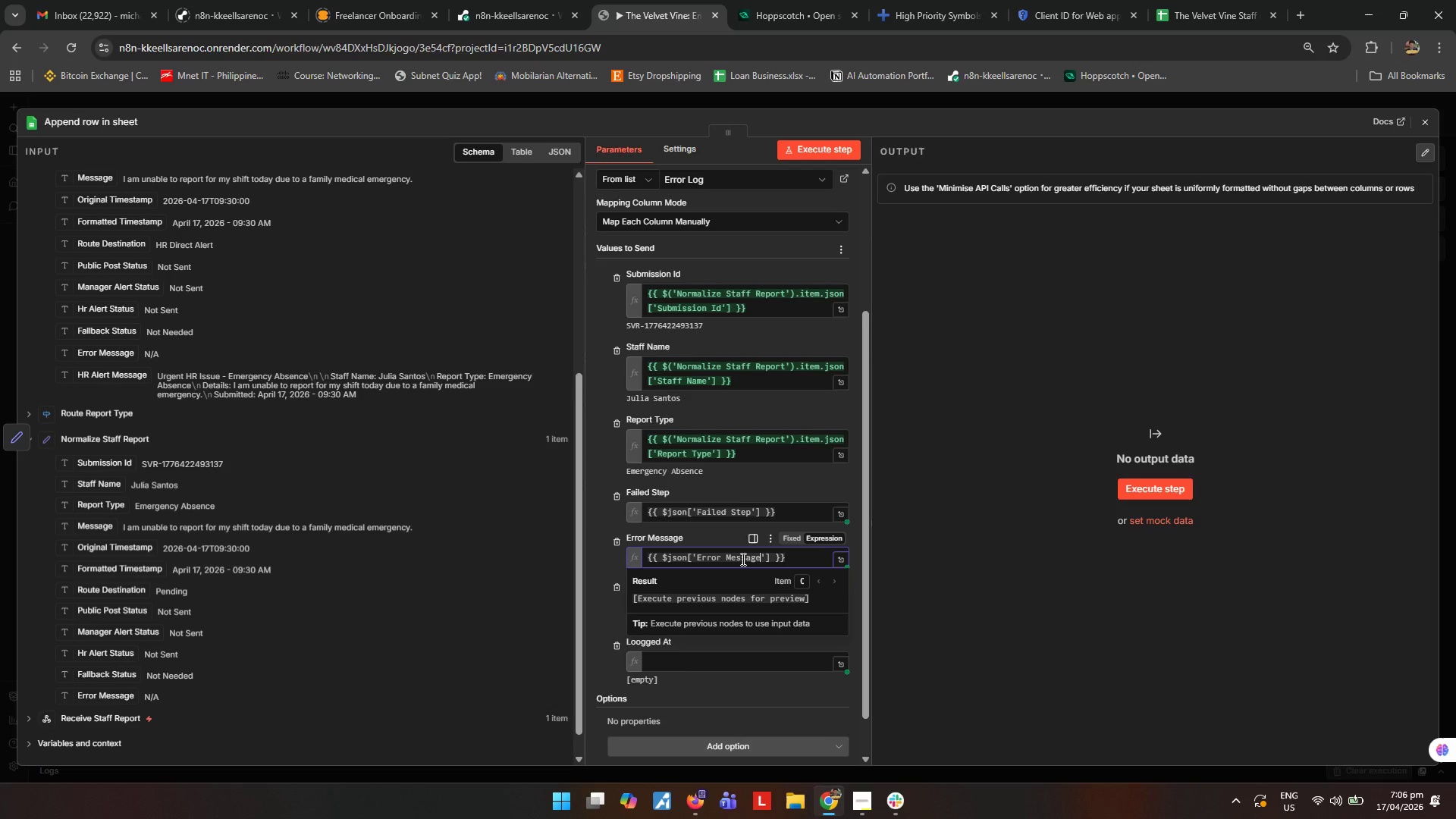 
hold_key(key=R, duration=20.09)
 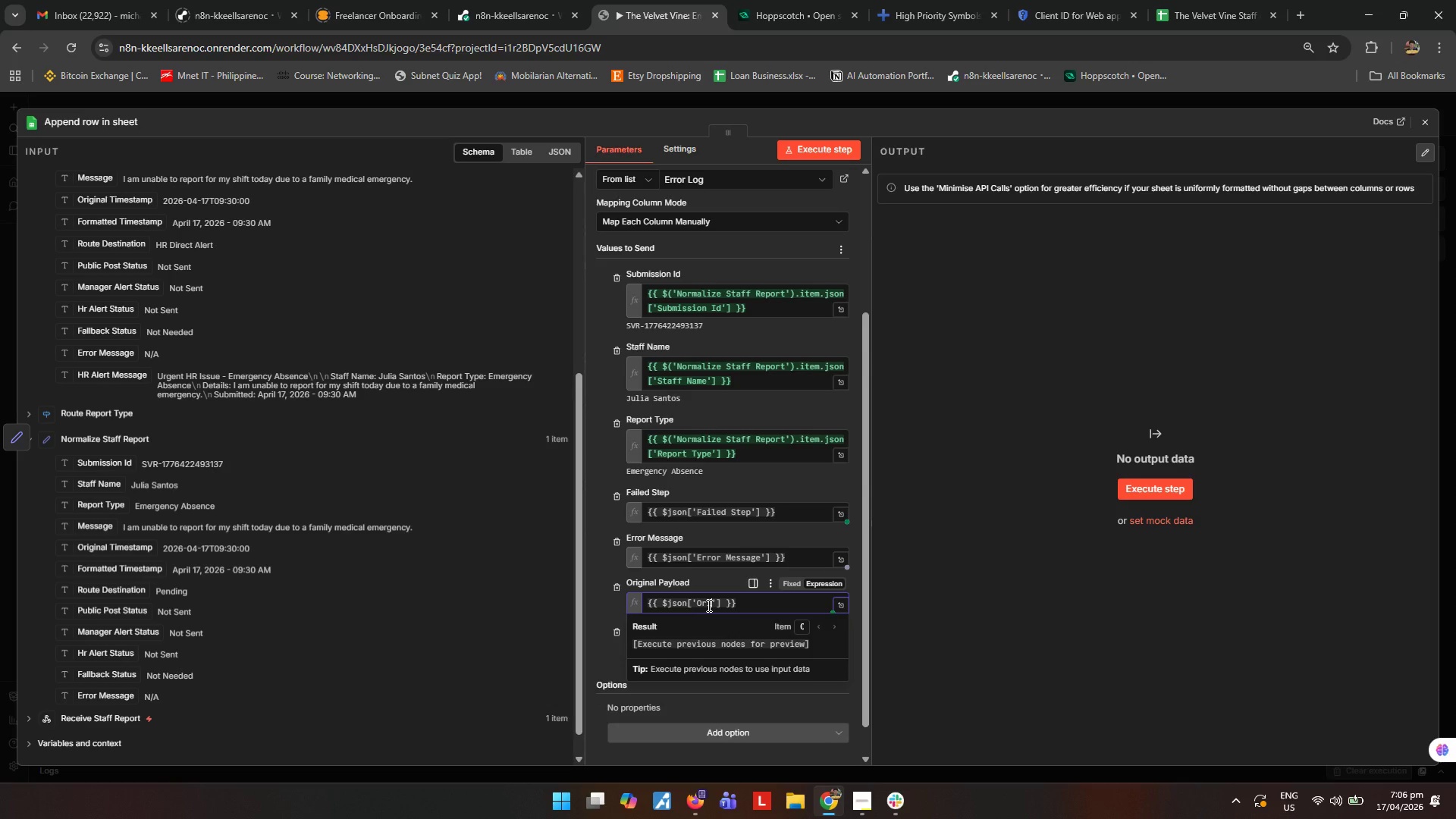 
left_click([968, 626])
 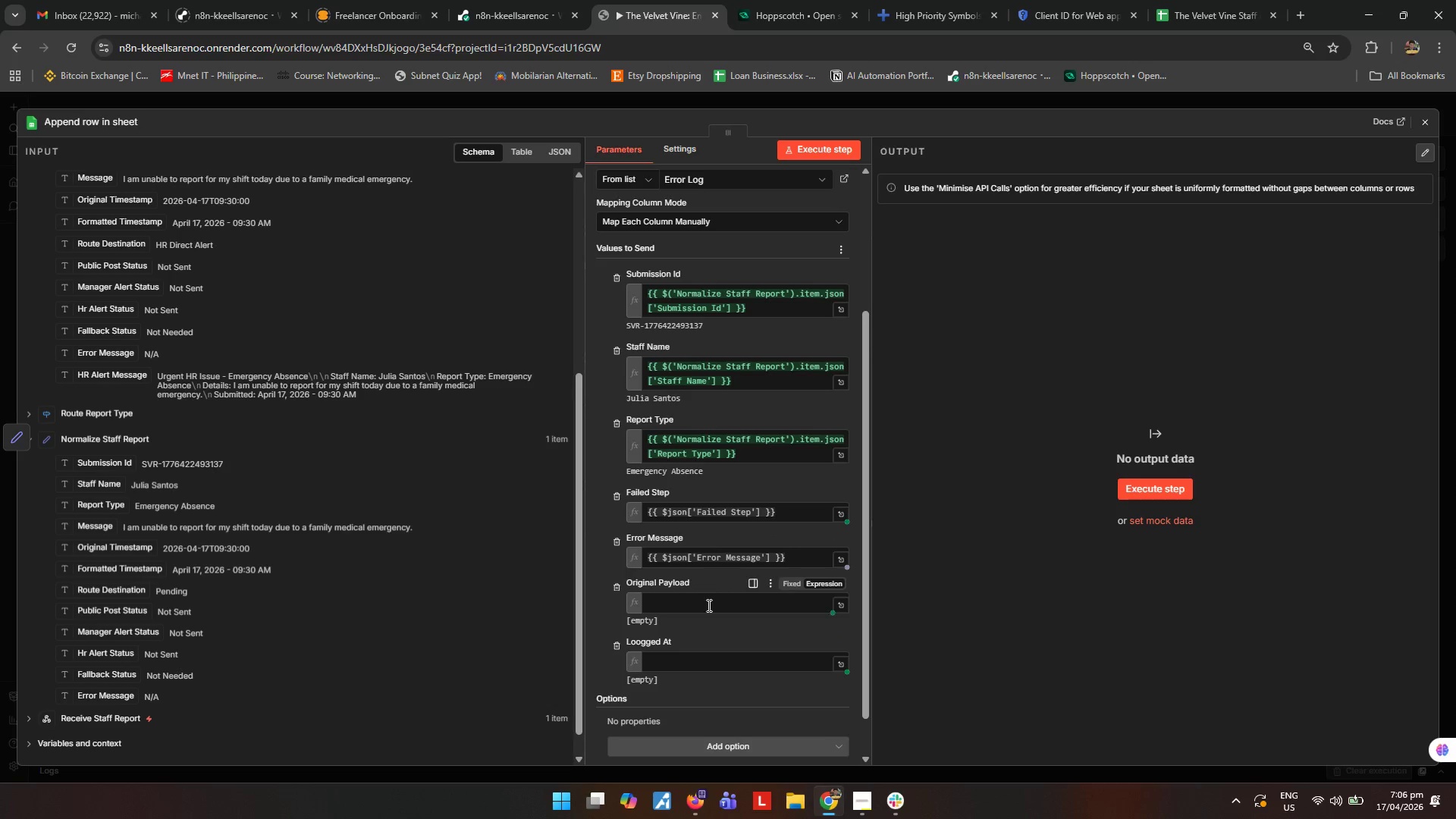 
left_click([708, 605])
 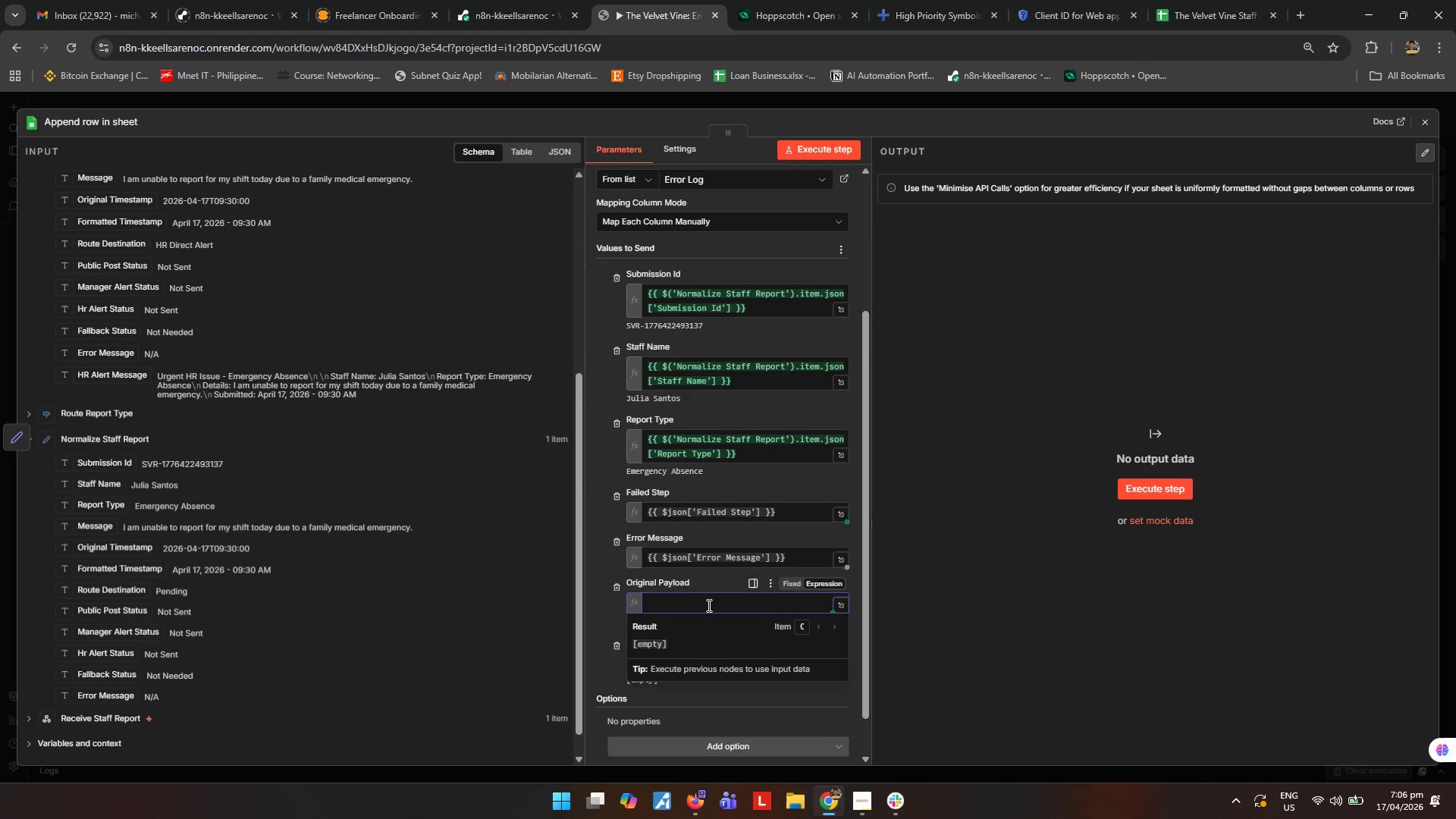 
type({{$json[)
 